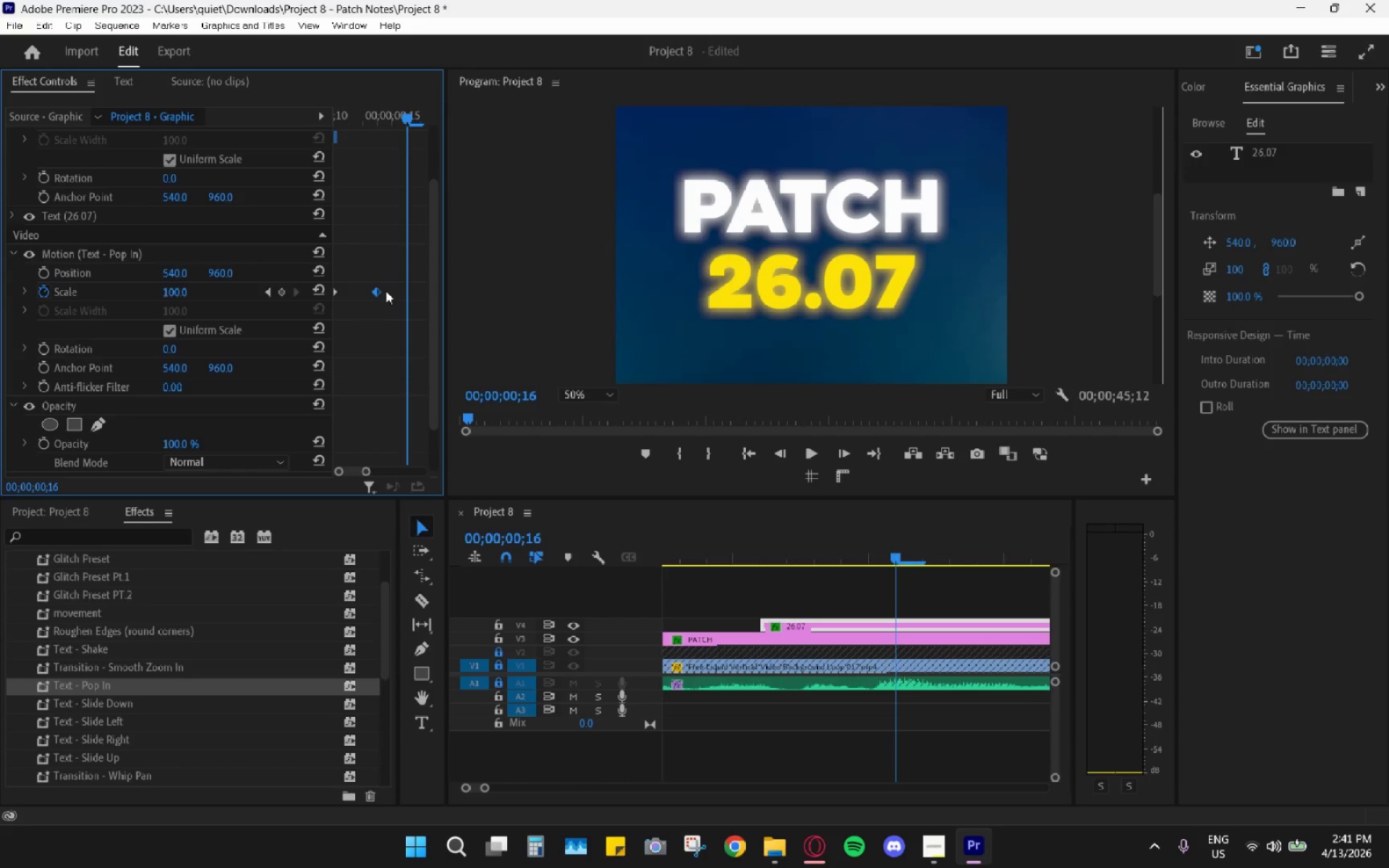 
left_click_drag(start_coordinate=[378, 292], to_coordinate=[413, 304])
 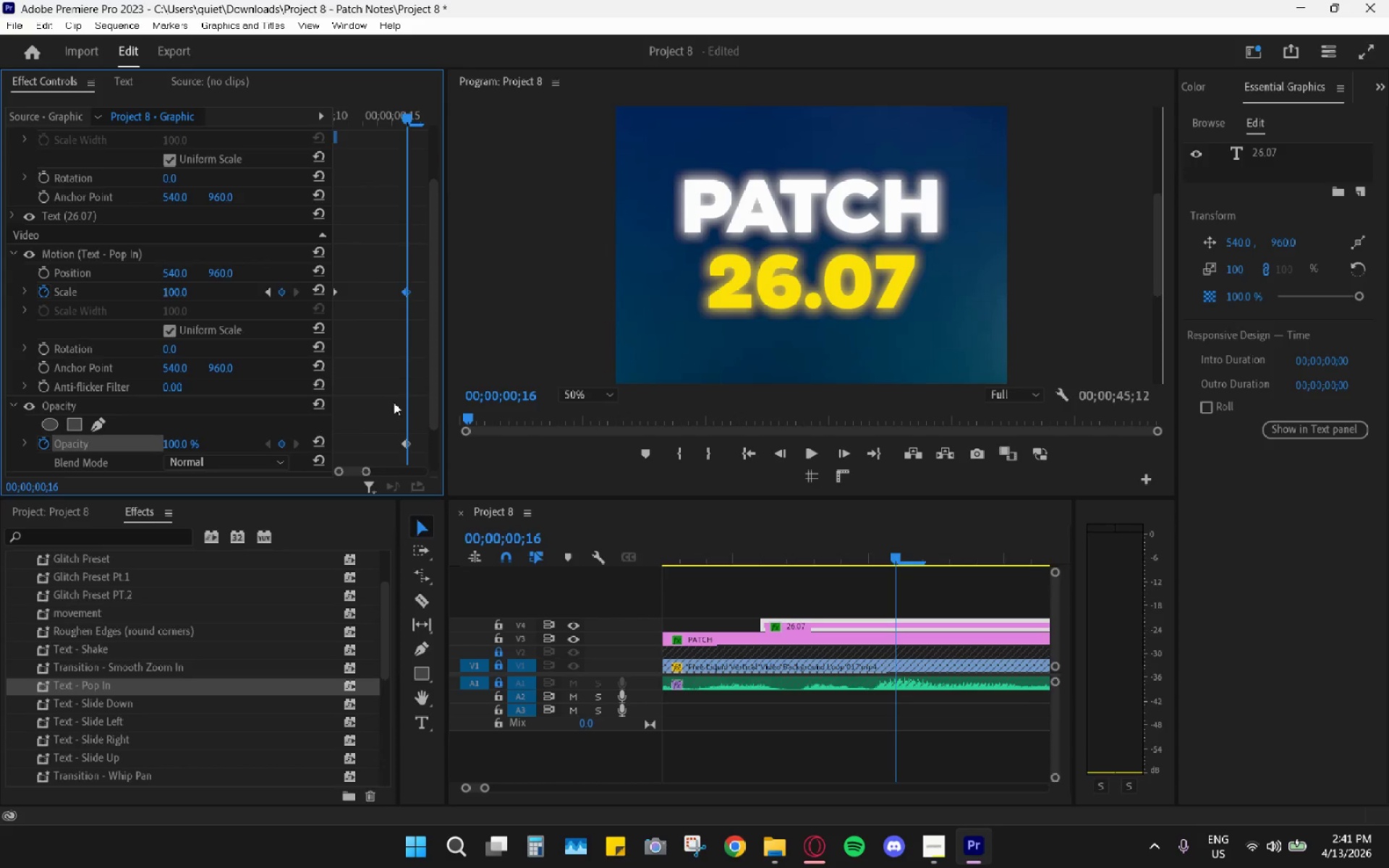 
left_click_drag(start_coordinate=[404, 115], to_coordinate=[302, 127])
 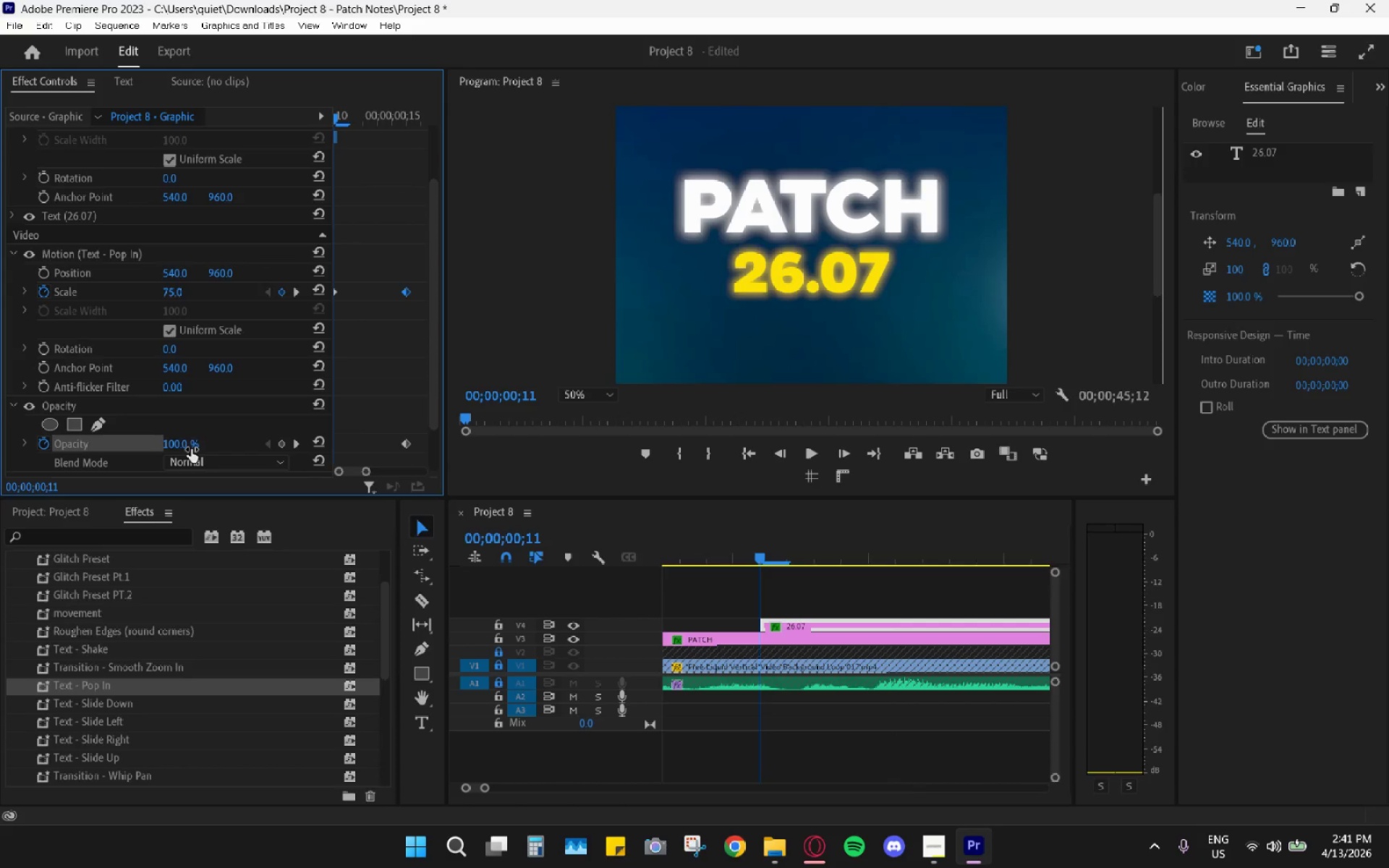 
left_click([185, 448])
 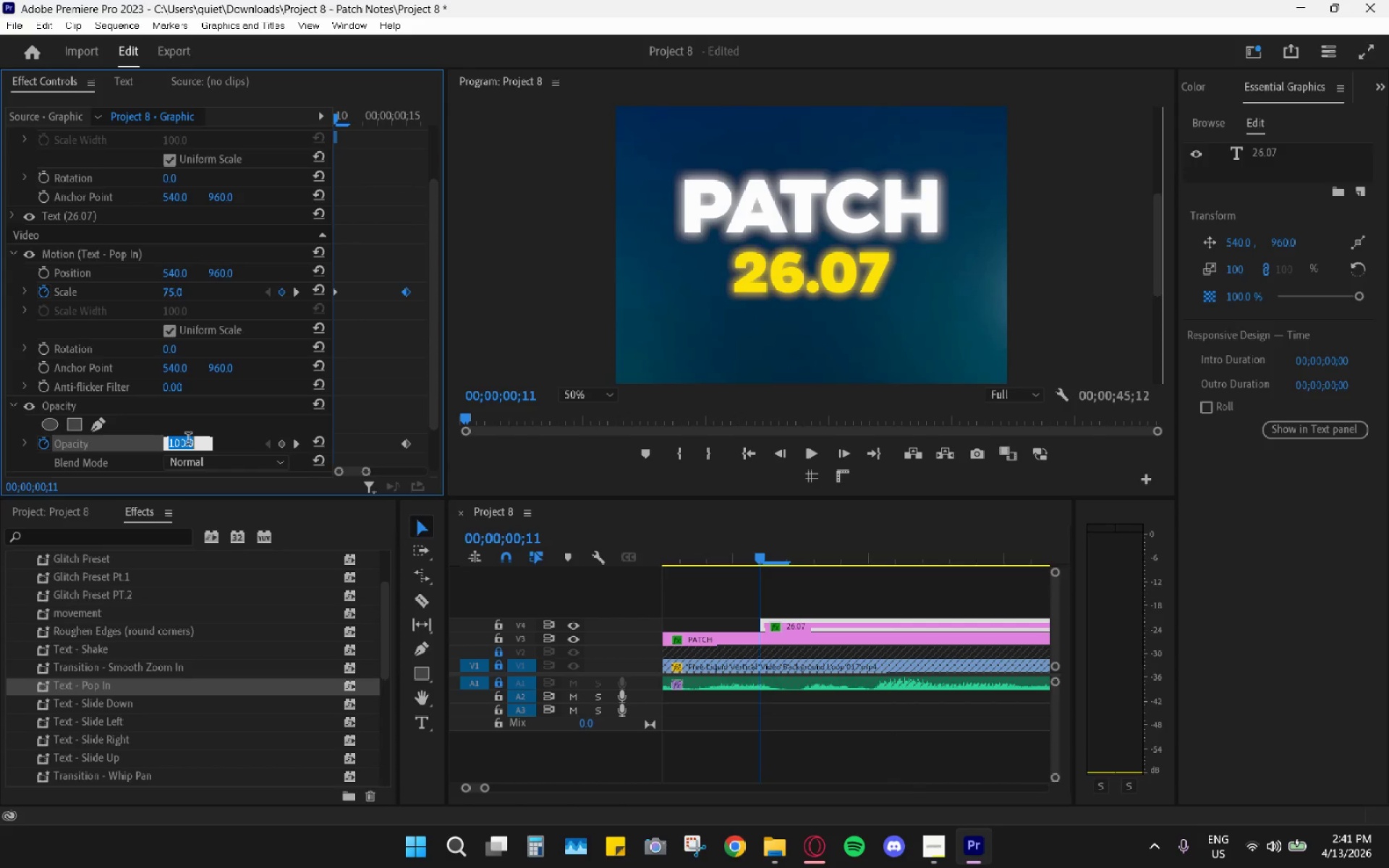 
key(Numpad0)
 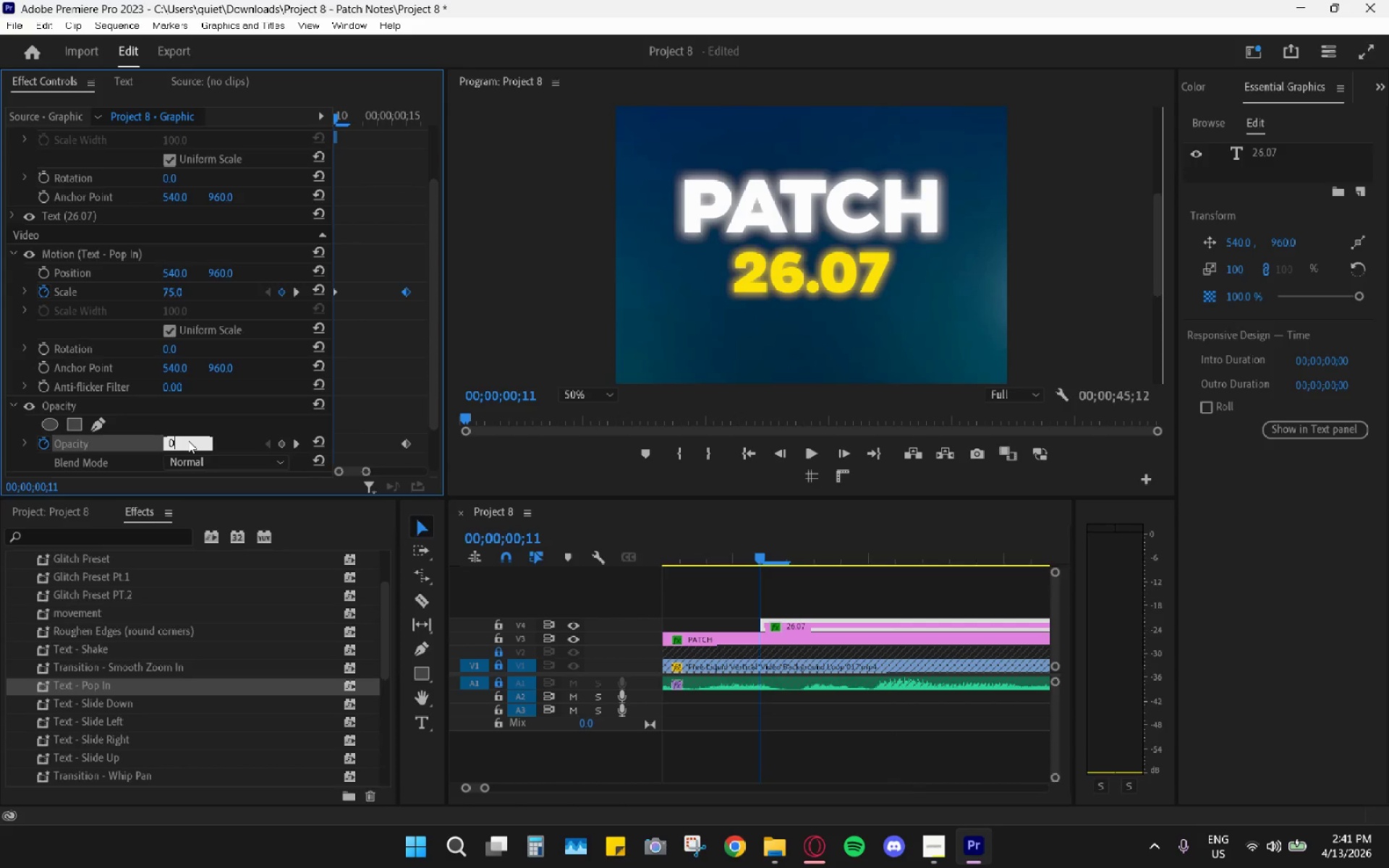 
key(Enter)
 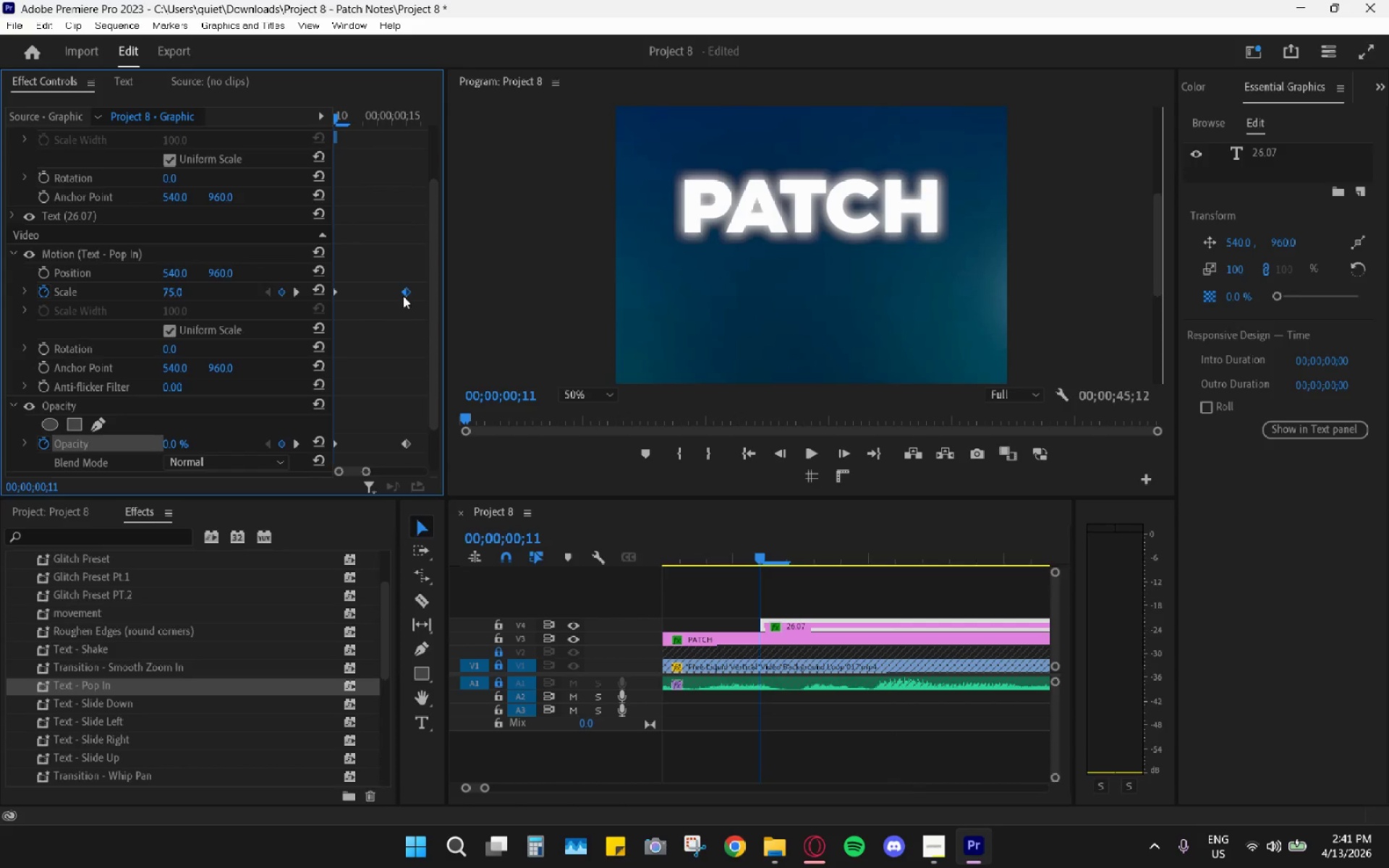 
left_click([370, 323])
 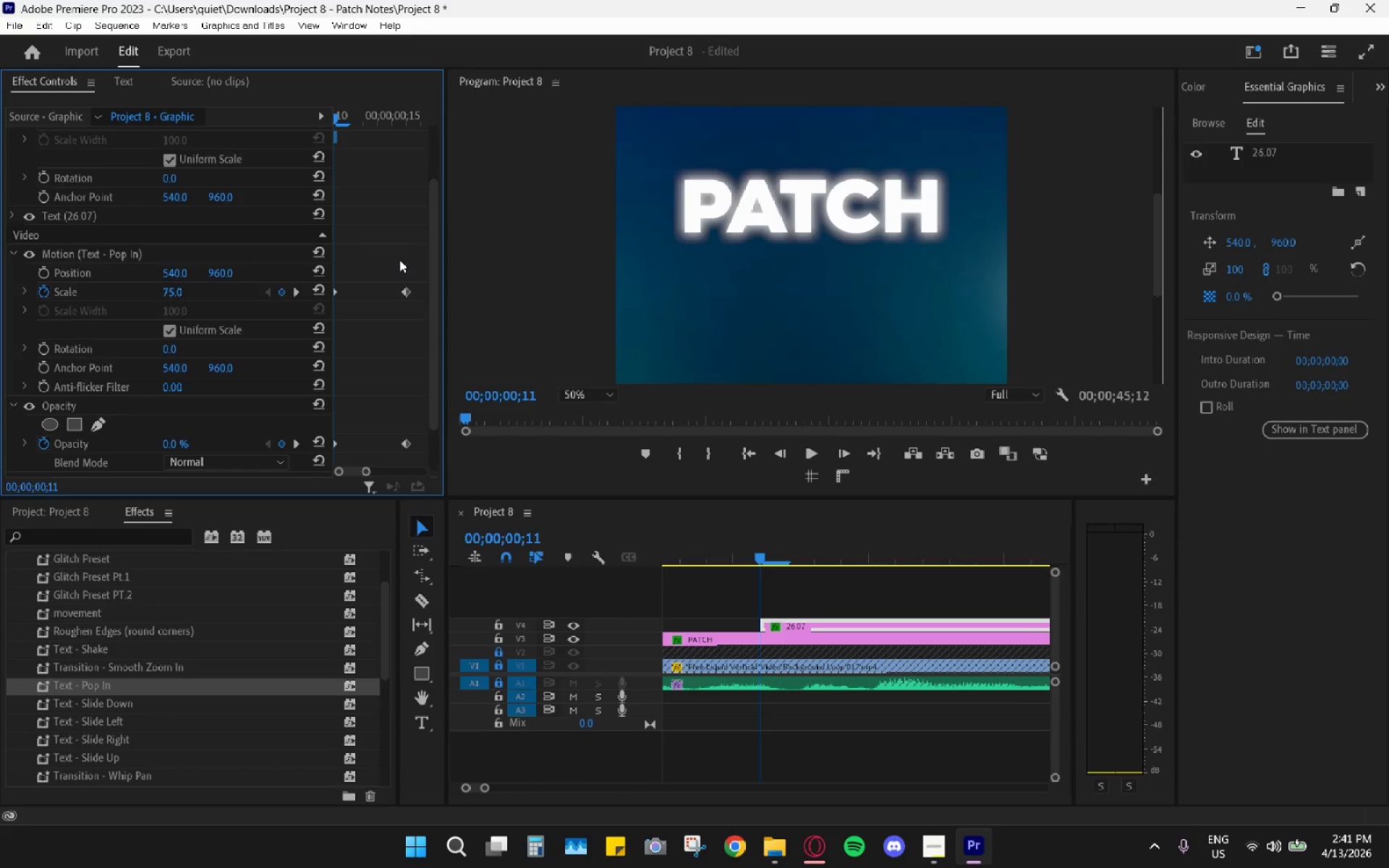 
left_click_drag(start_coordinate=[415, 276], to_coordinate=[308, 460])
 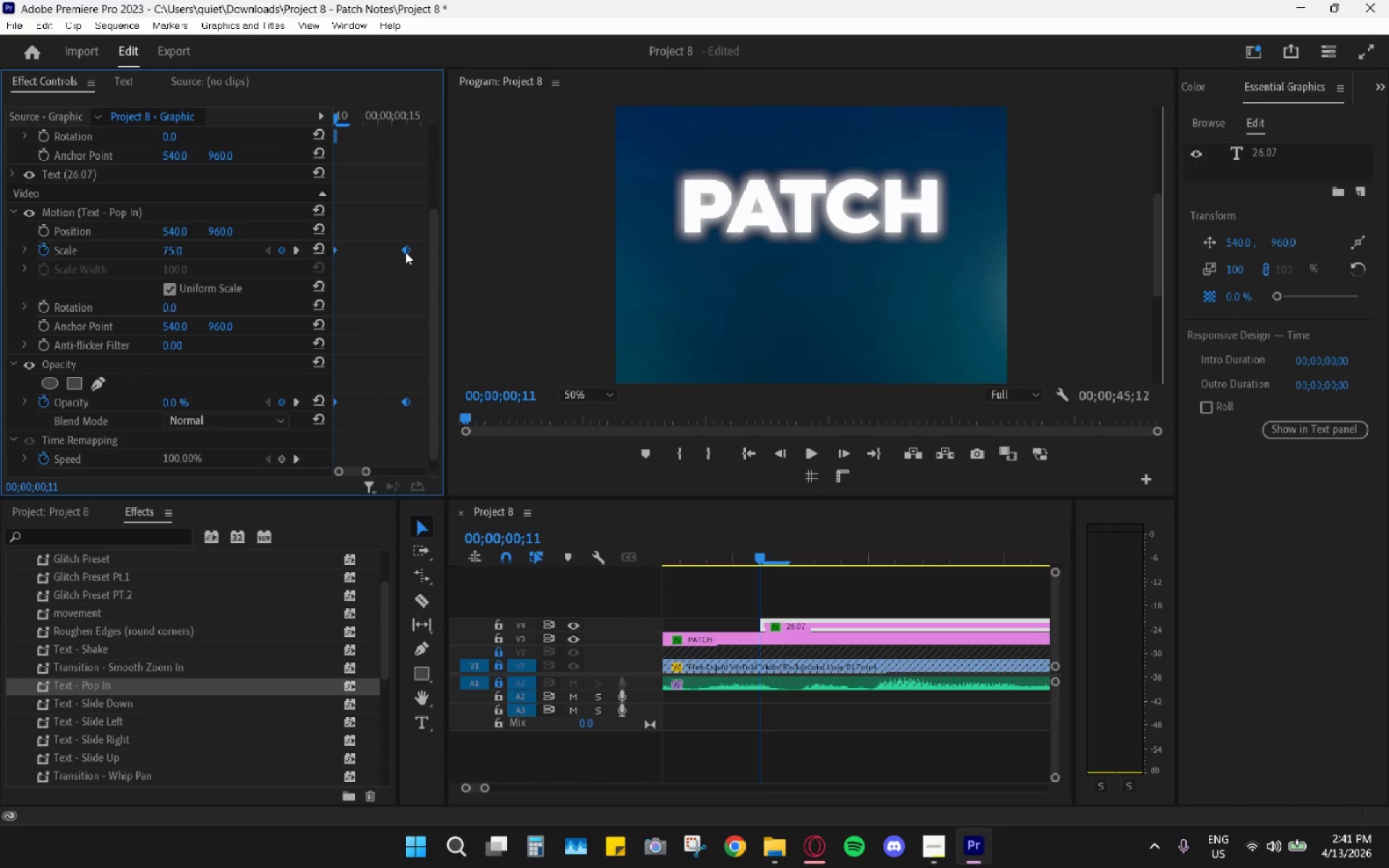 
right_click([405, 248])
 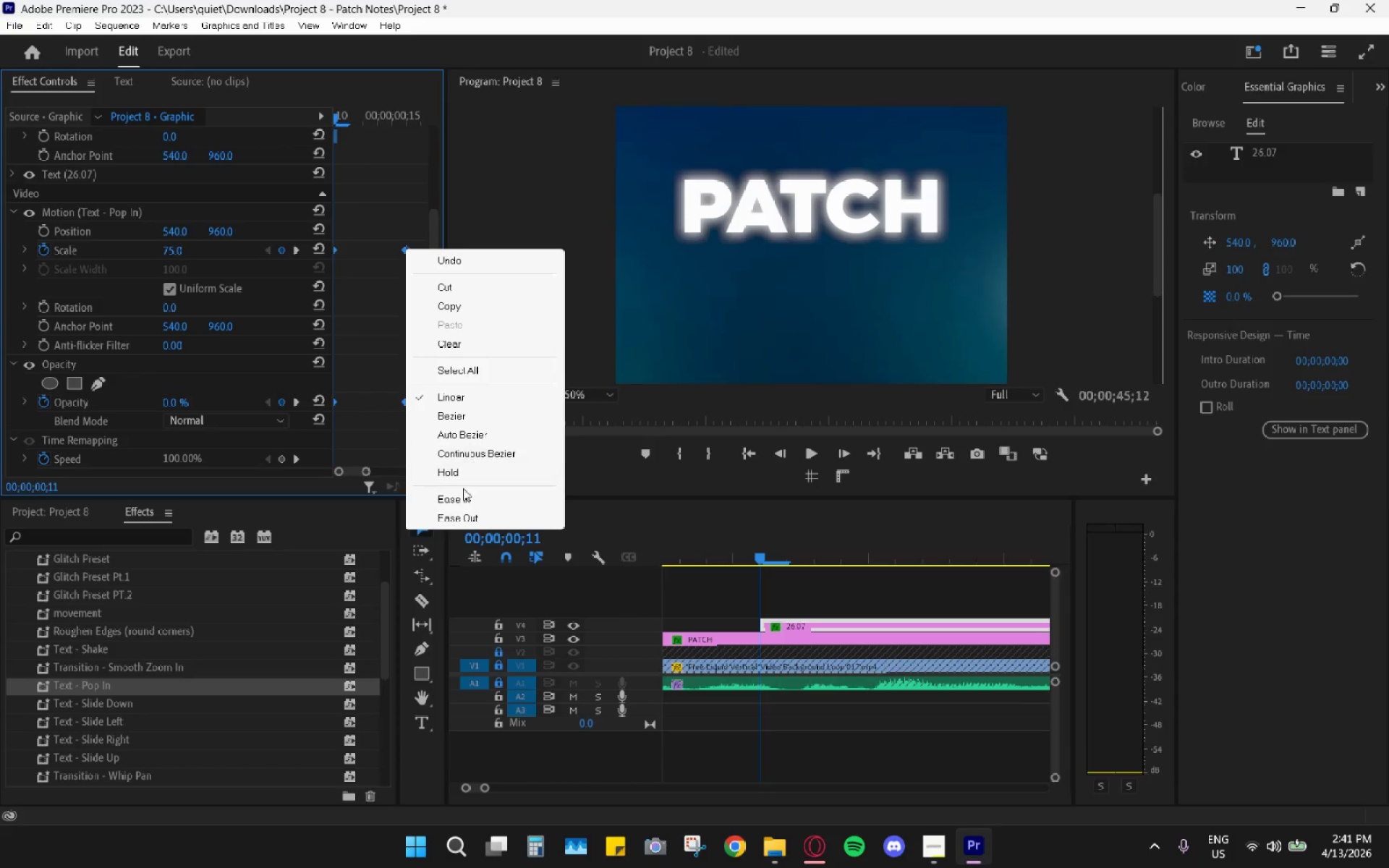 
left_click([463, 494])
 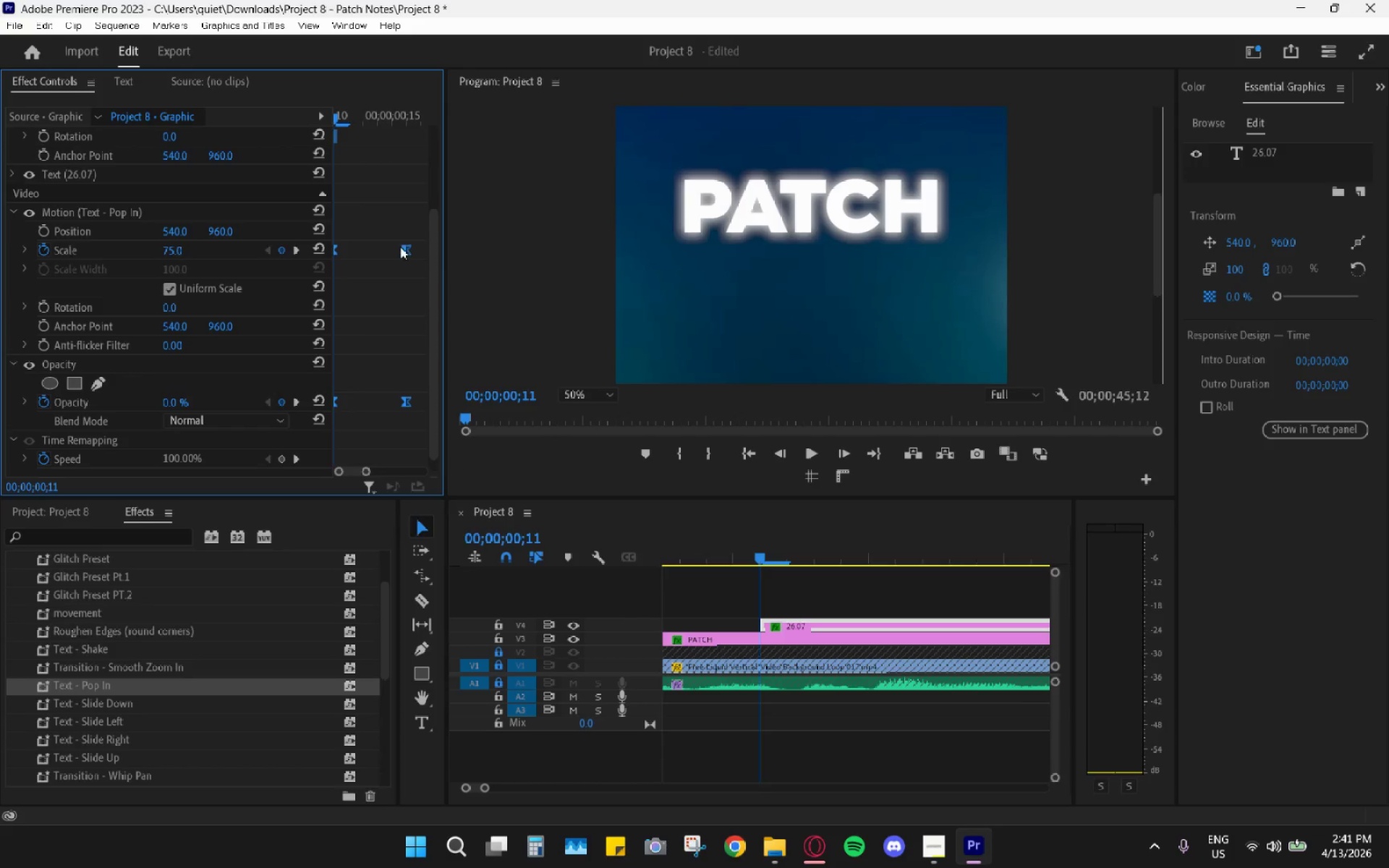 
right_click([400, 249])
 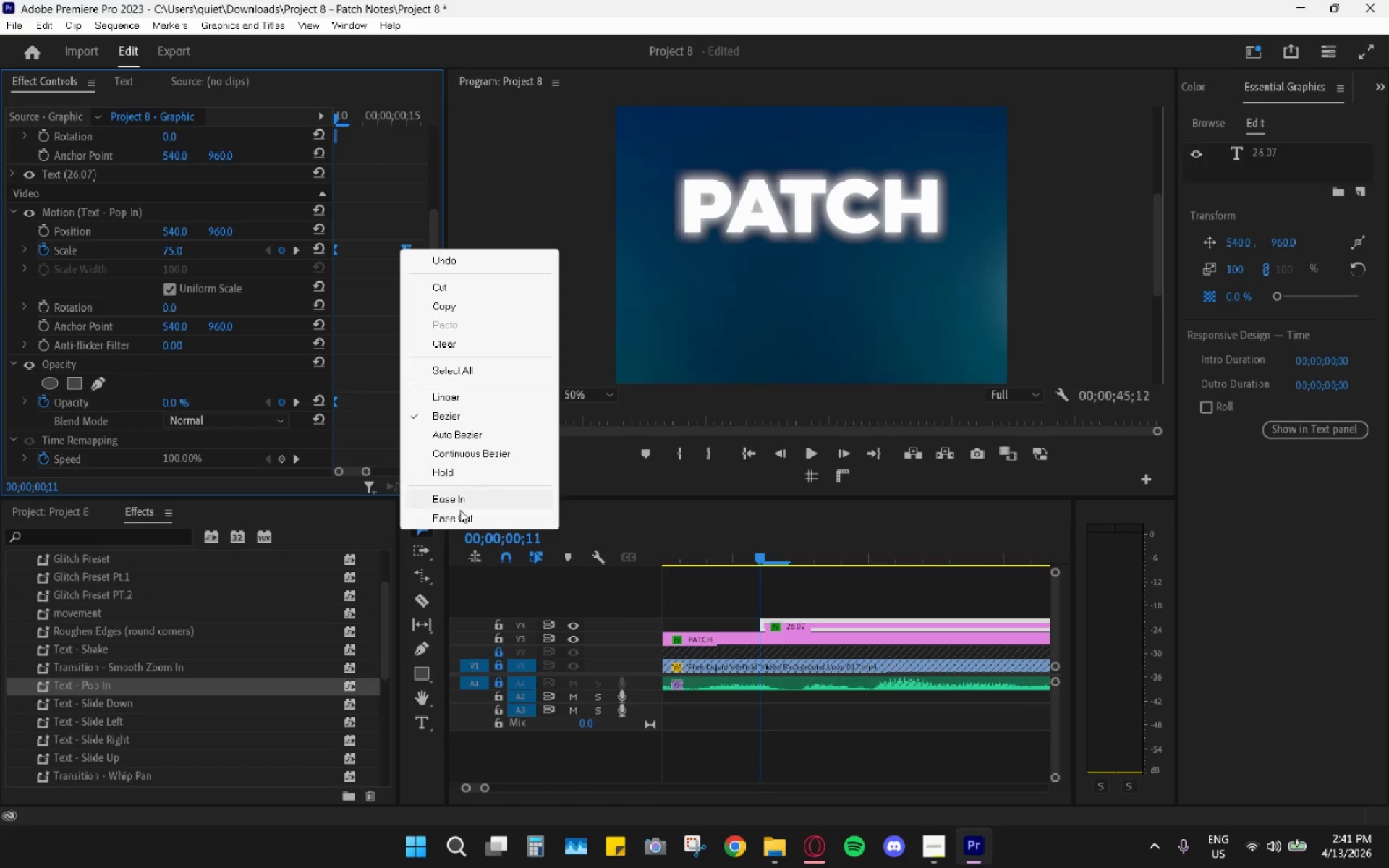 
left_click([459, 516])
 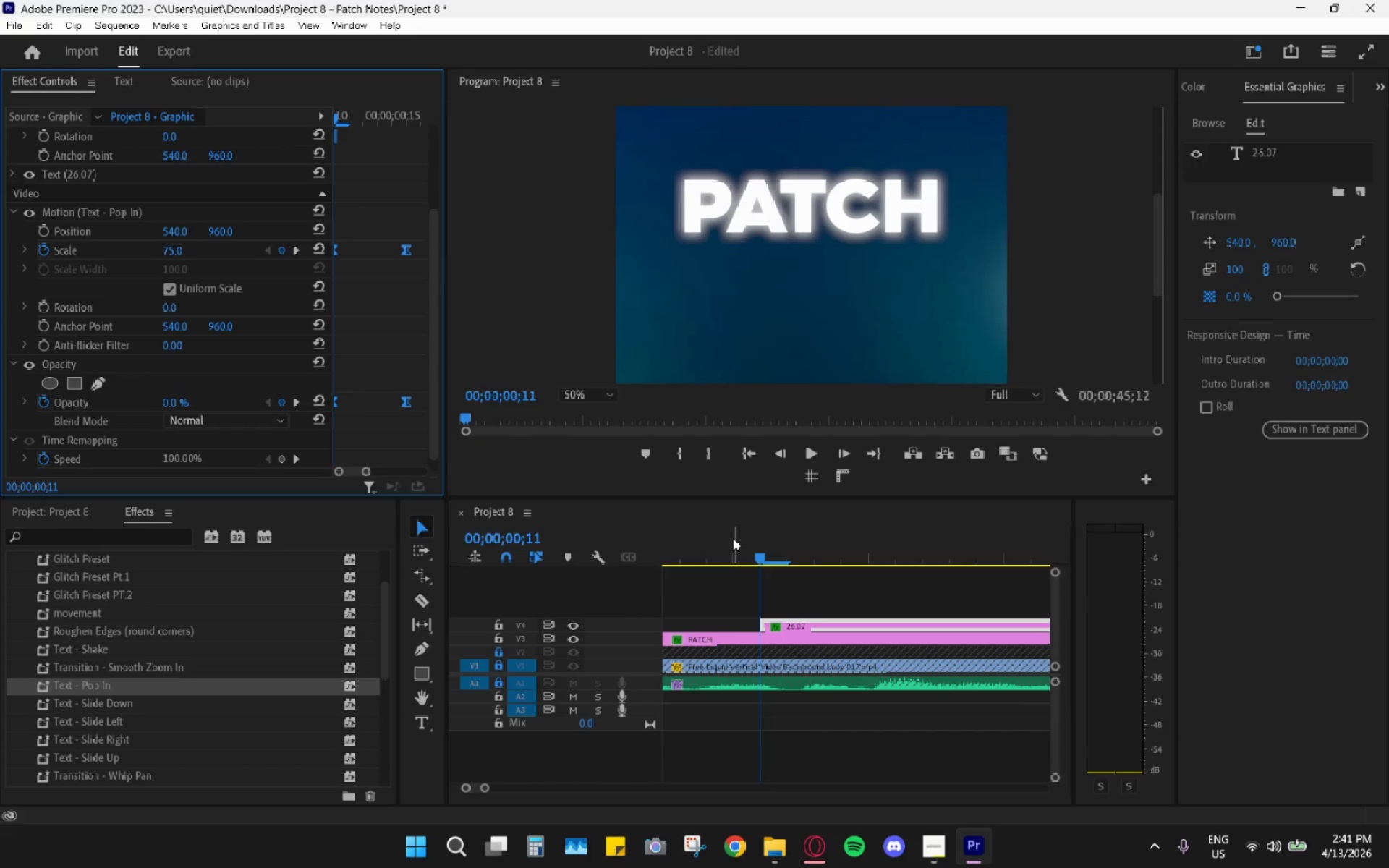 
left_click_drag(start_coordinate=[735, 537], to_coordinate=[681, 543])
 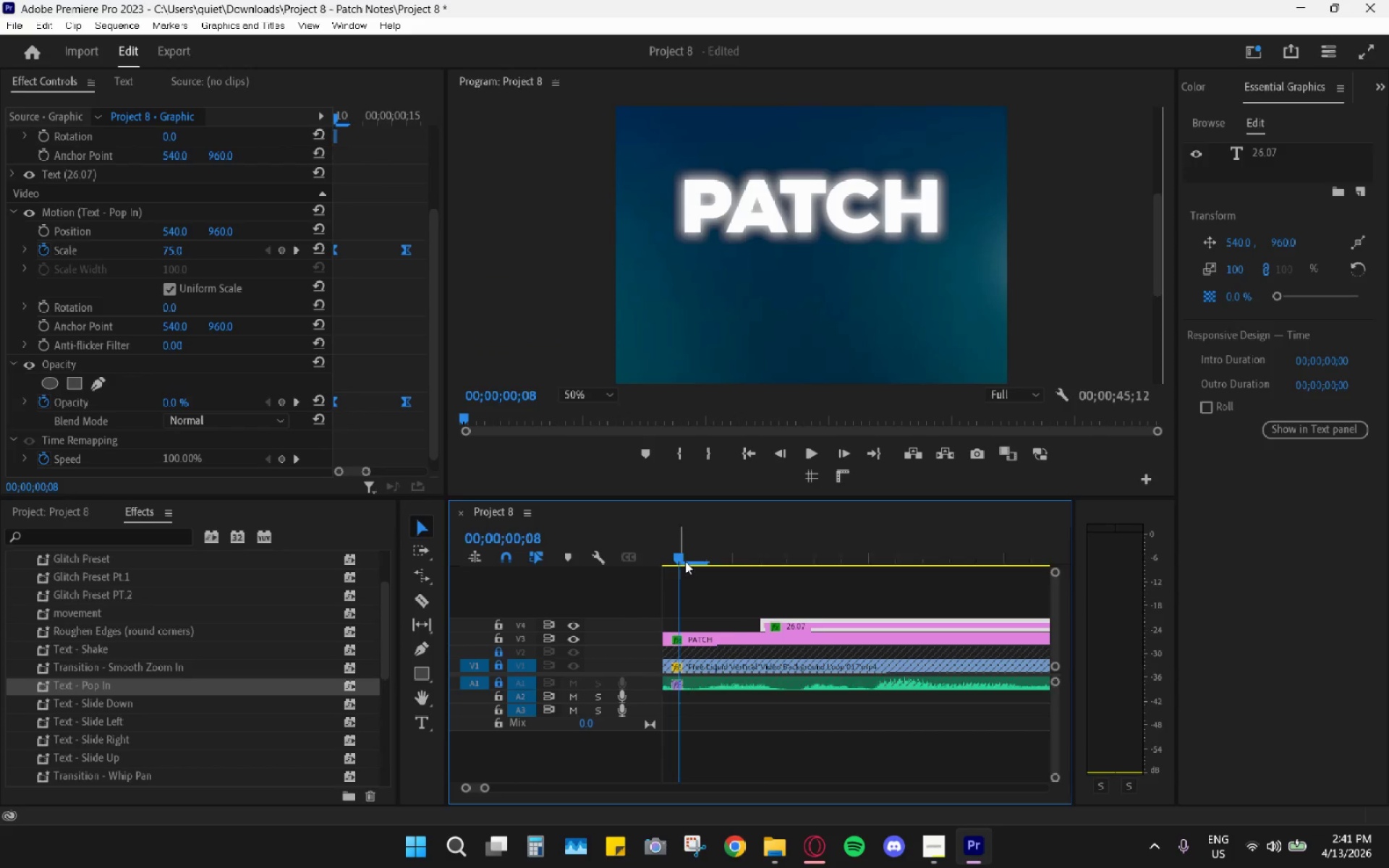 
hold_key(key=AltLeft, duration=0.75)
 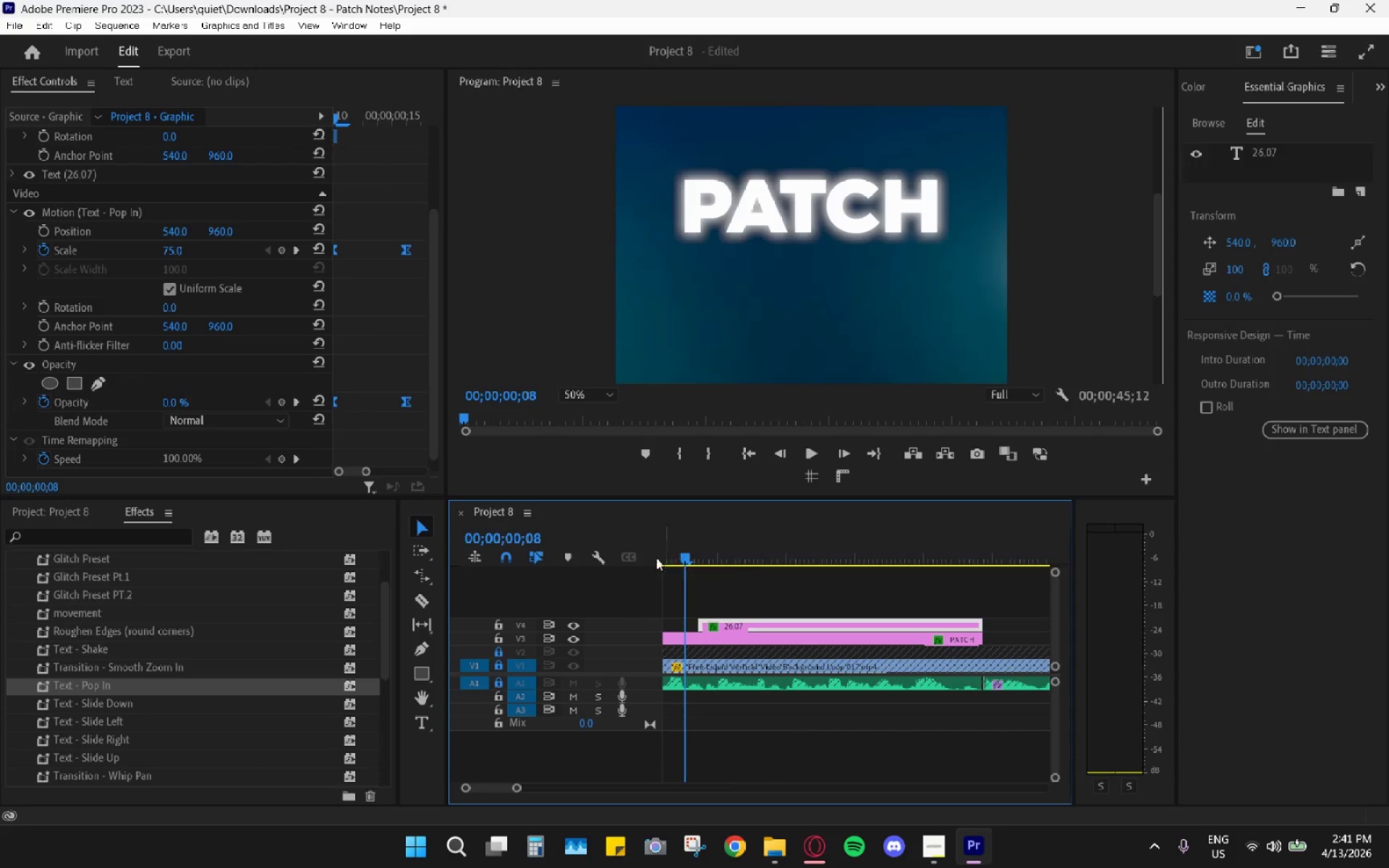 
left_click_drag(start_coordinate=[688, 556], to_coordinate=[627, 563])
 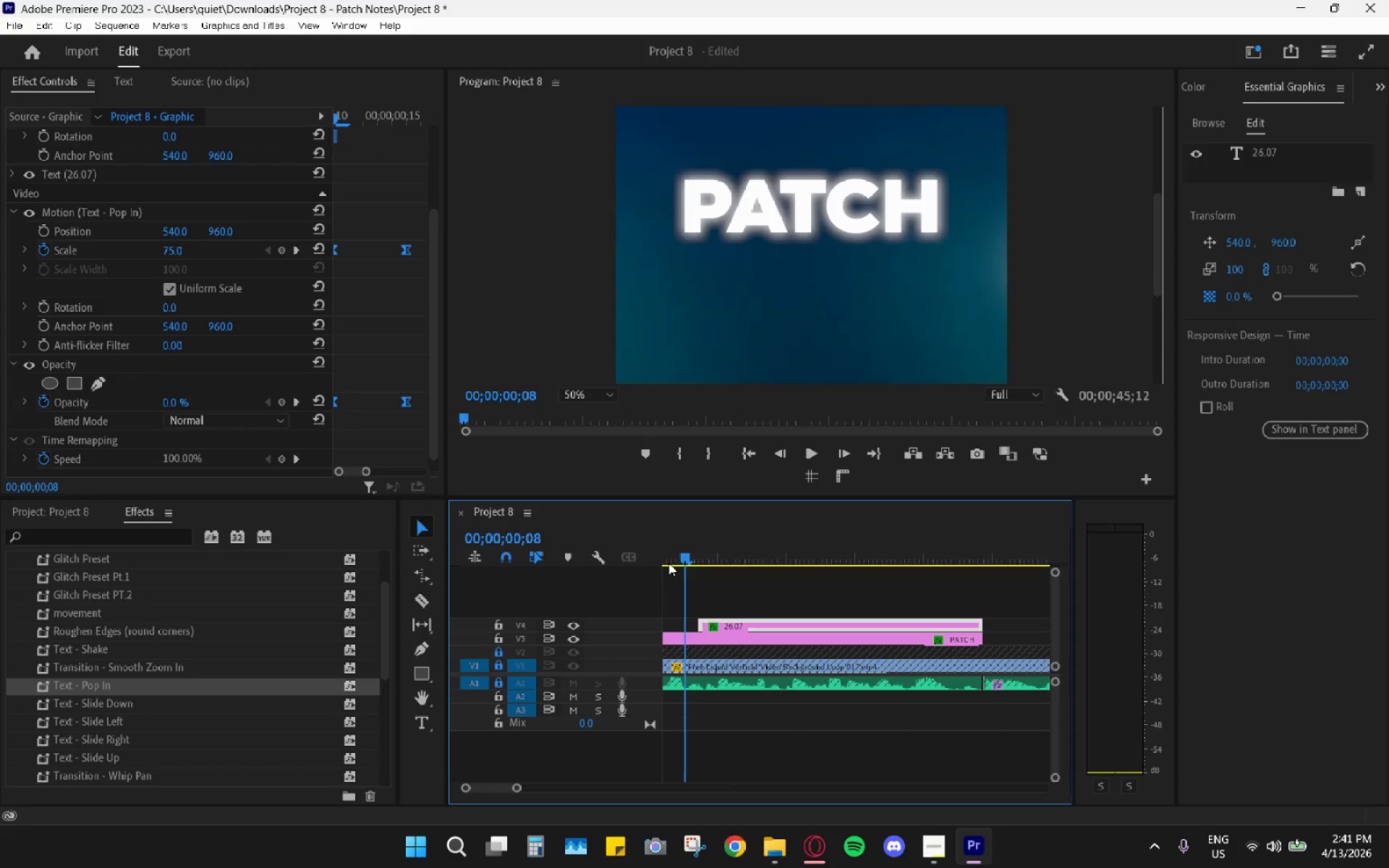 
scroll: coordinate [686, 581], scroll_direction: down, amount: 16.0
 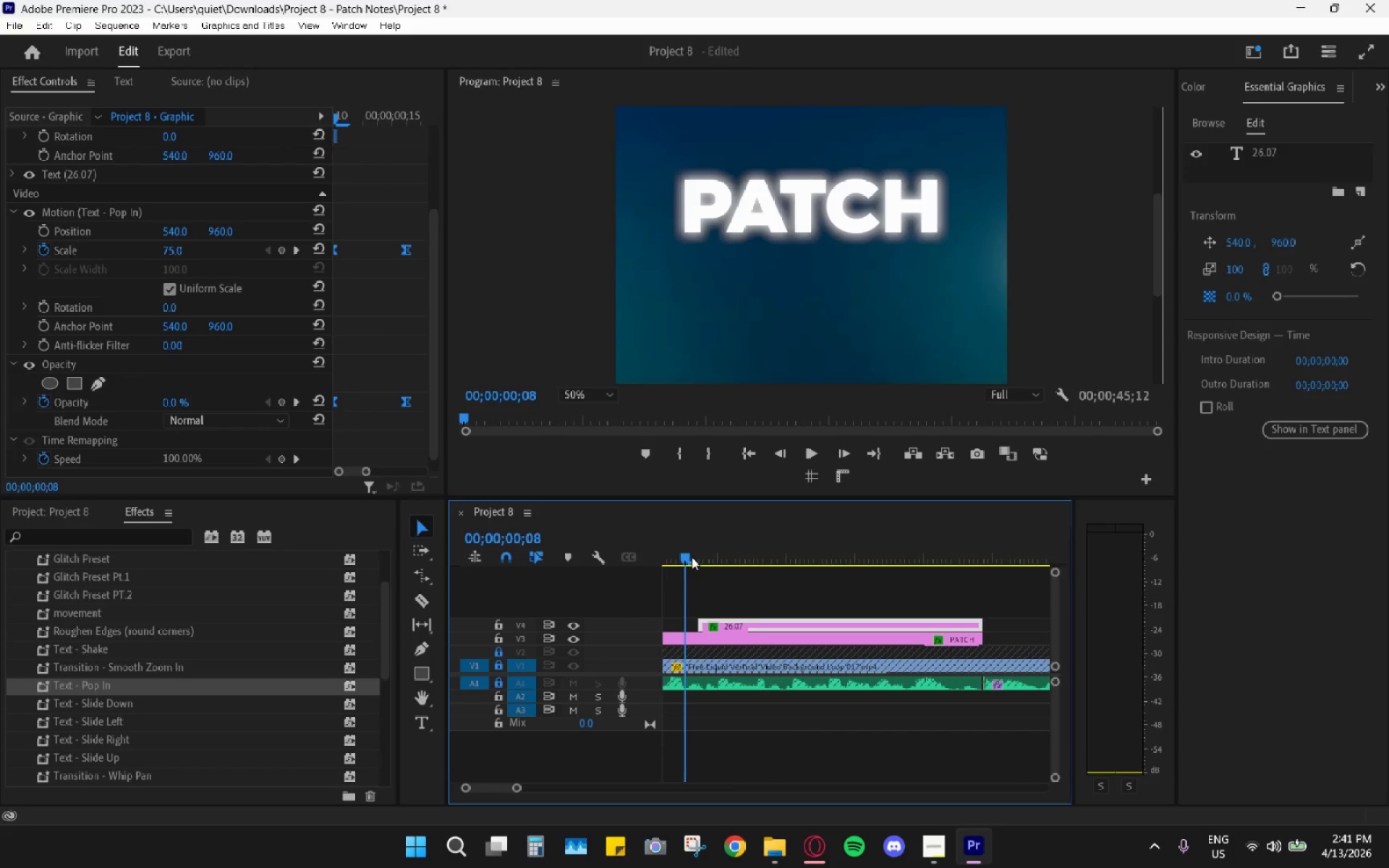 
left_click_drag(start_coordinate=[682, 558], to_coordinate=[632, 561])
 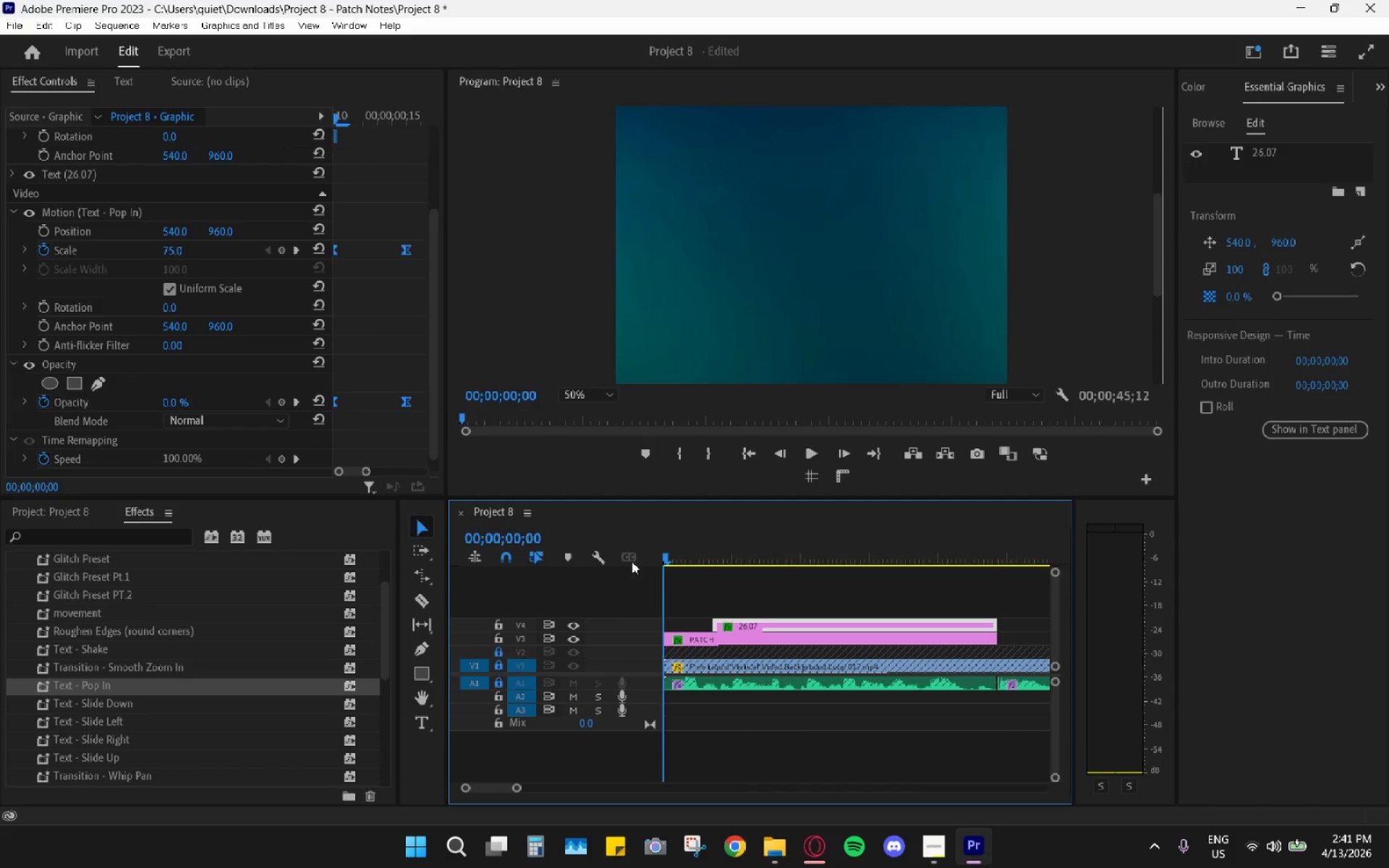 
key(Space)
 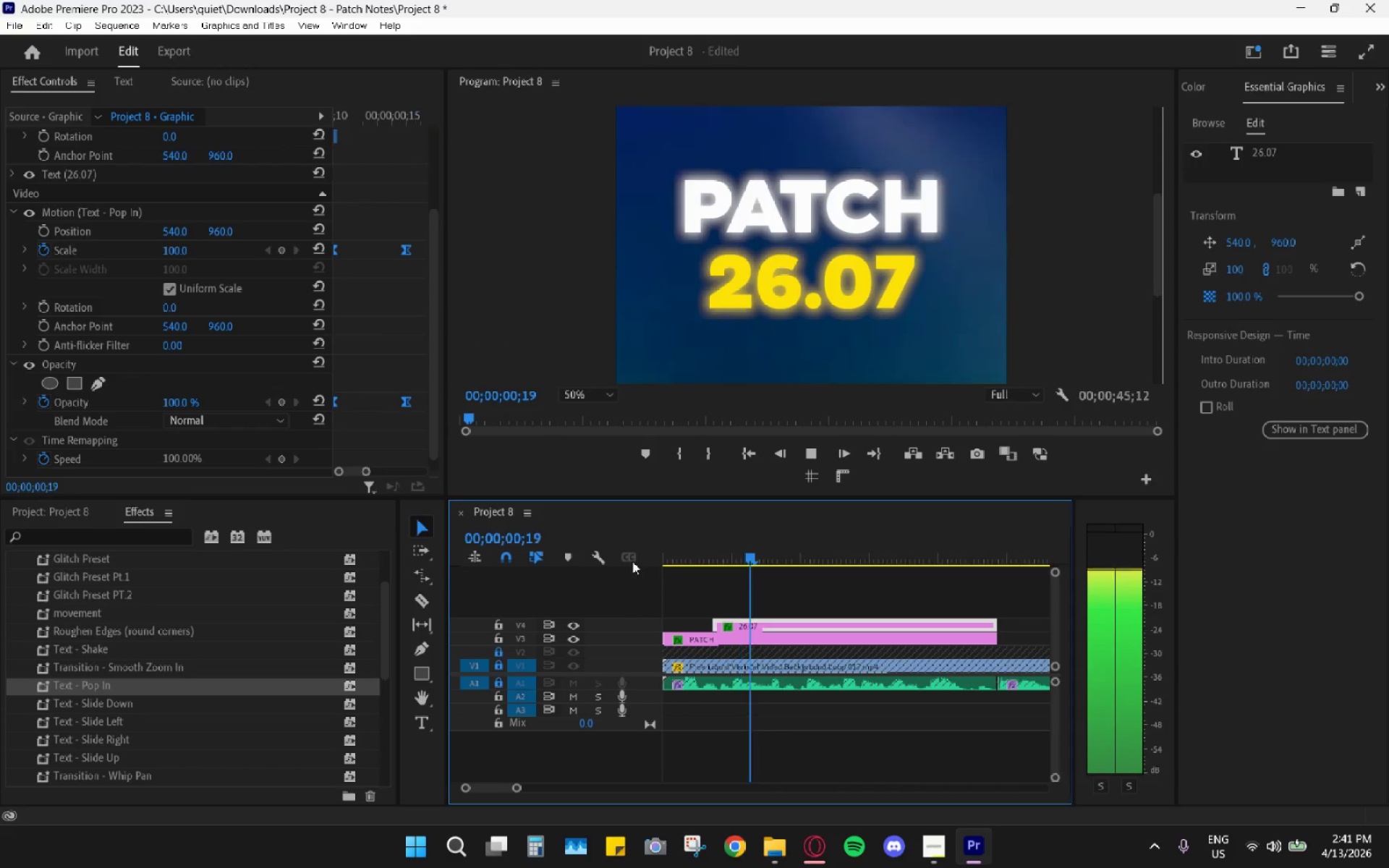 
key(Space)
 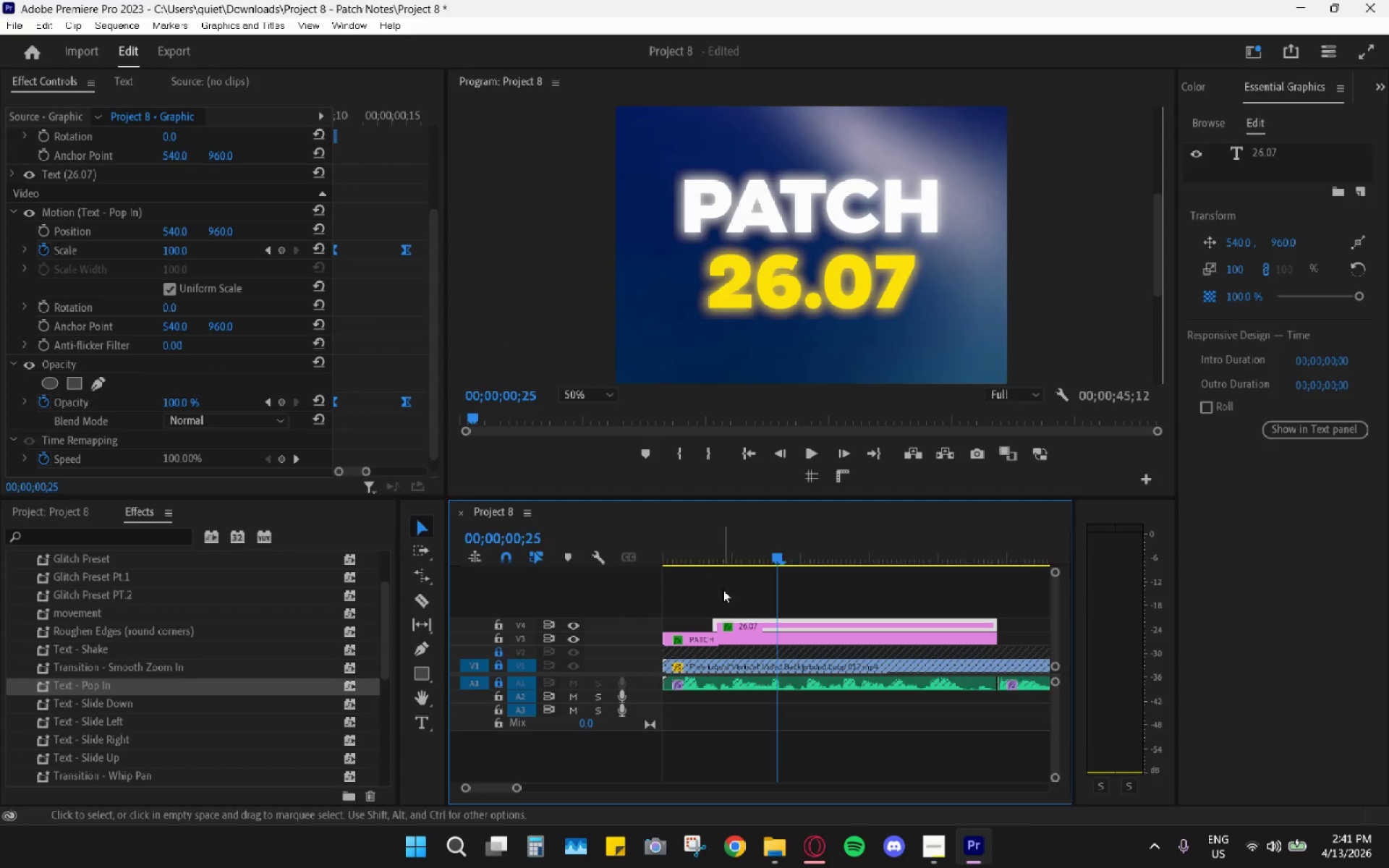 
hold_key(key=AltLeft, duration=0.53)
scroll: coordinate [734, 600], scroll_direction: down, amount: 10.0
 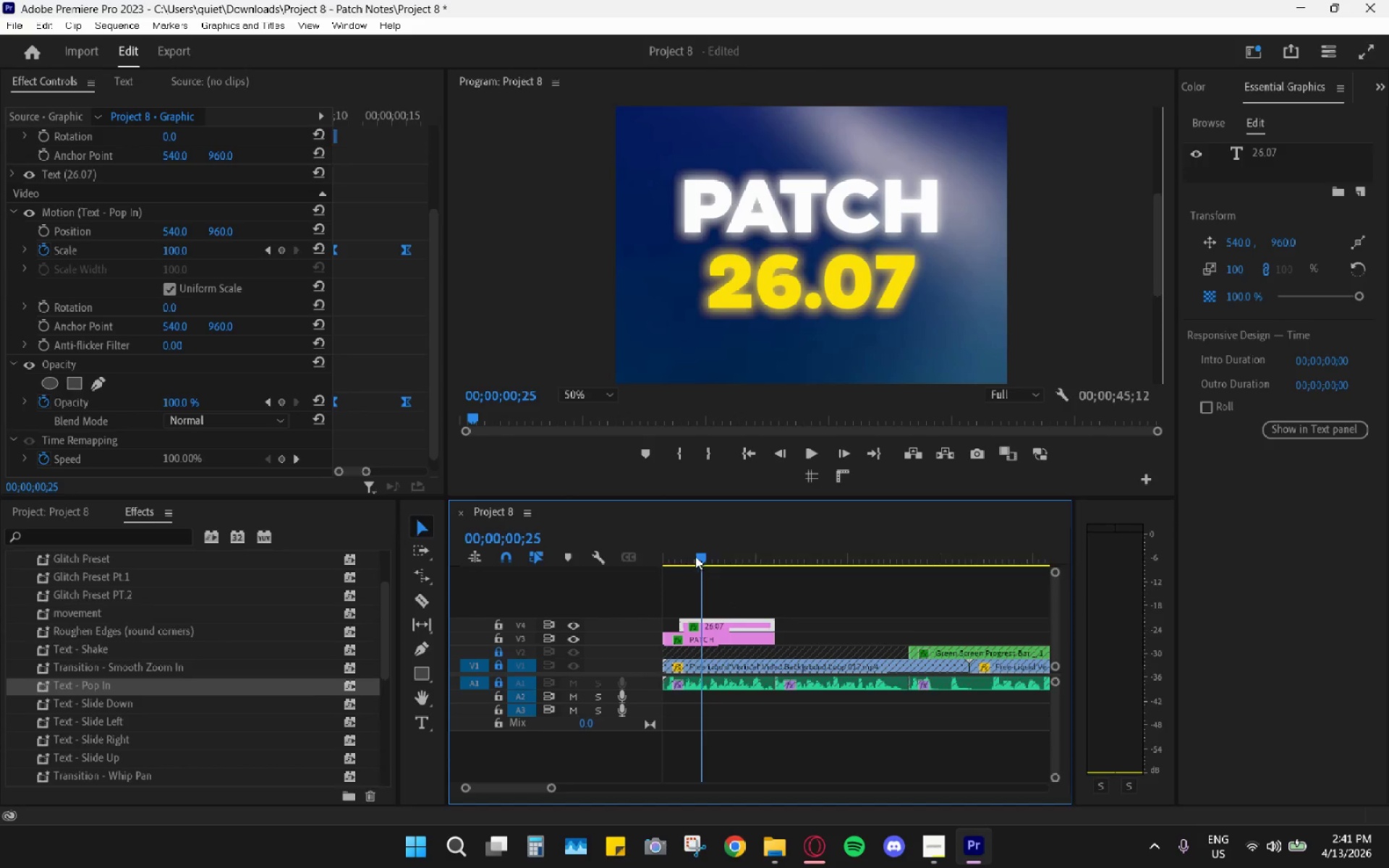 
left_click_drag(start_coordinate=[687, 548], to_coordinate=[529, 566])
 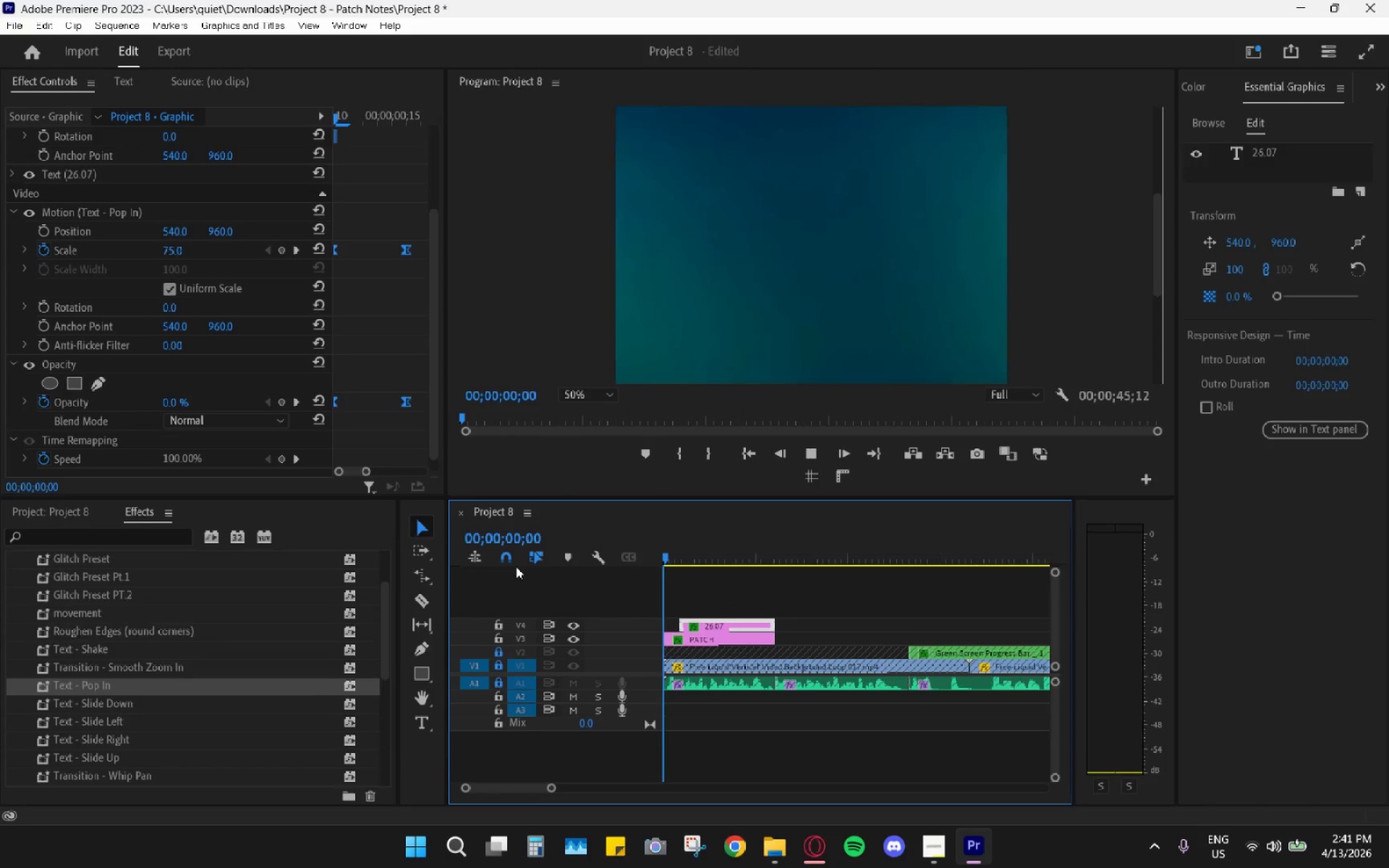 
key(Space)
 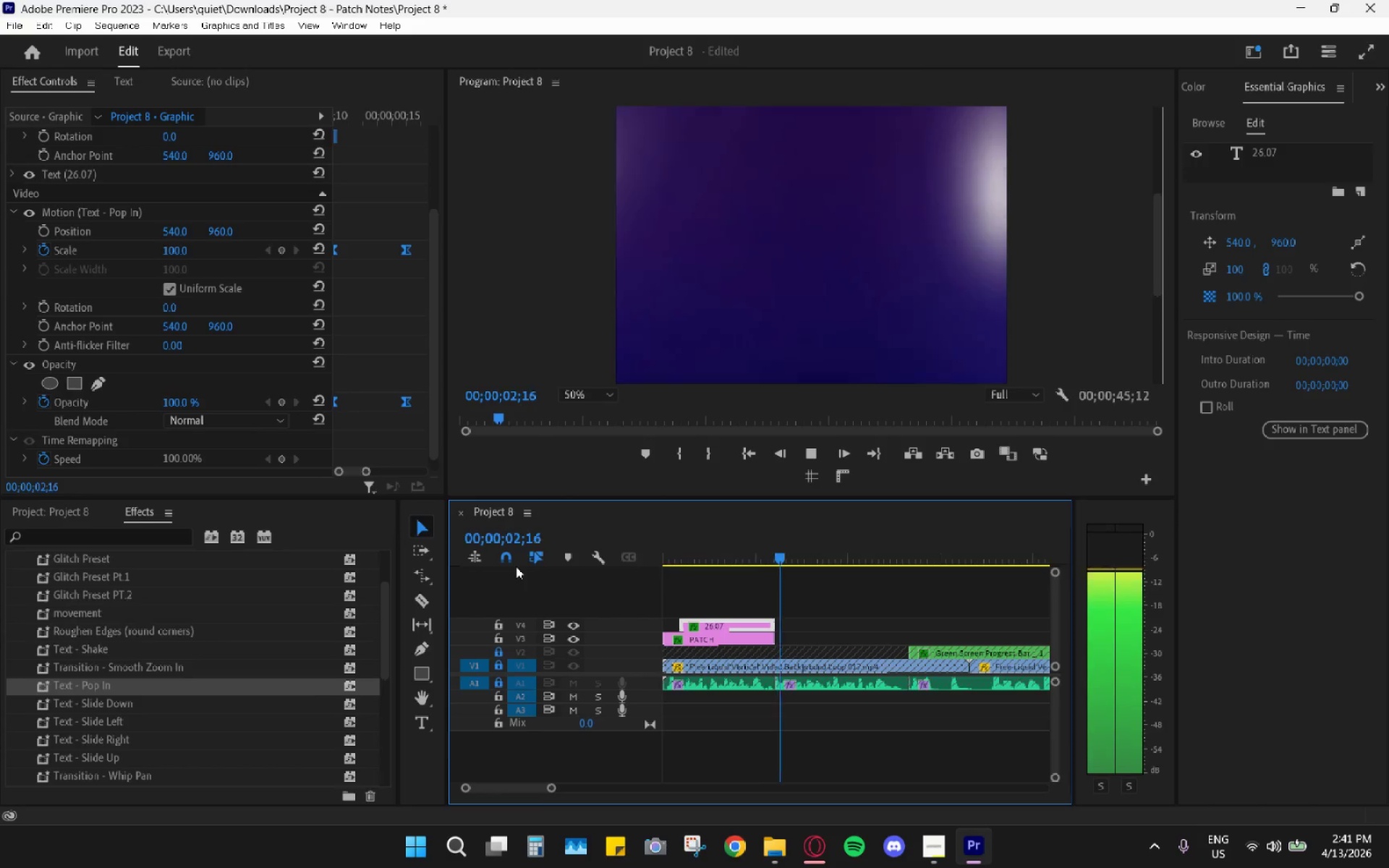 
key(Space)
 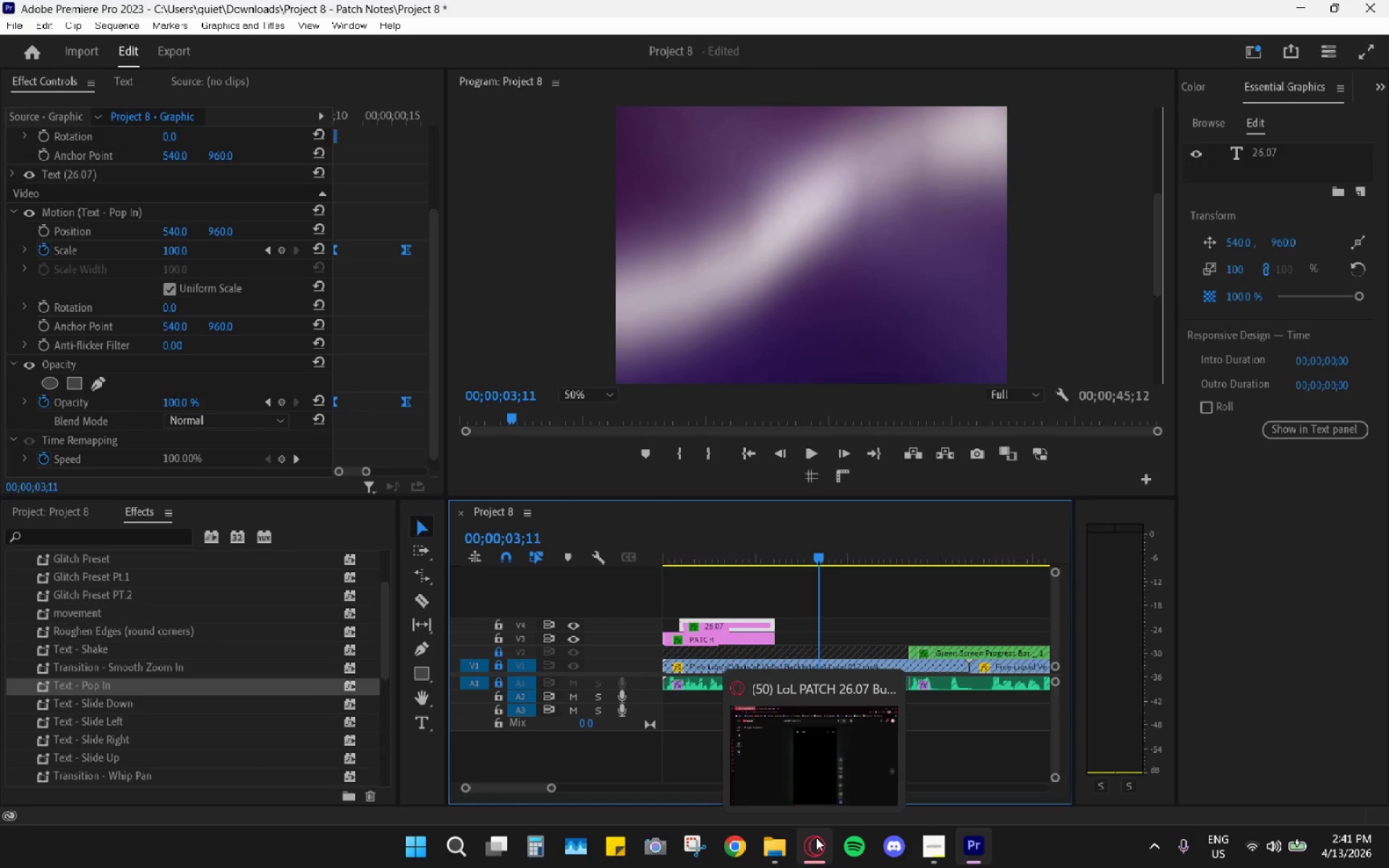 
wait(9.62)
 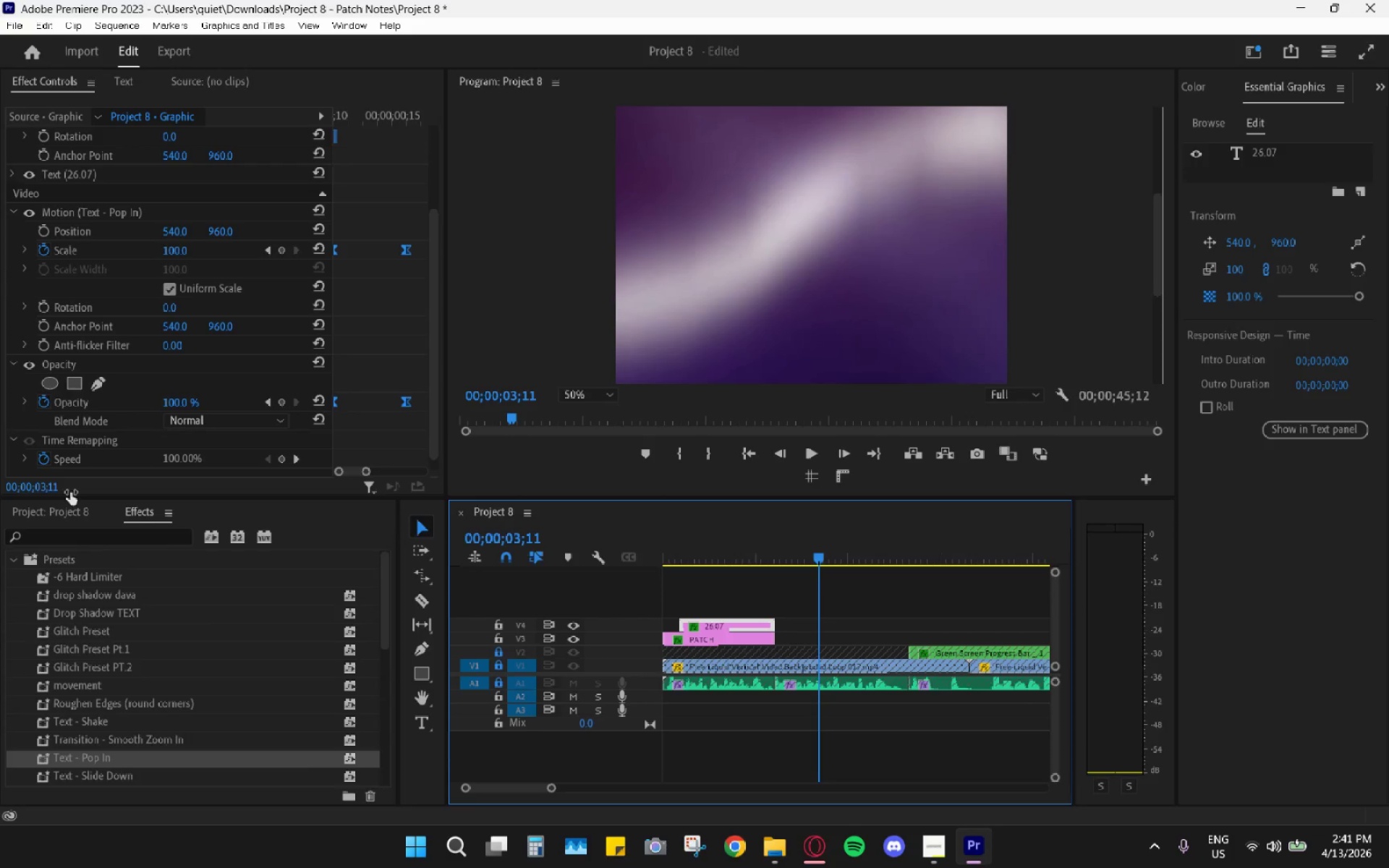 
left_click([56, 516])
 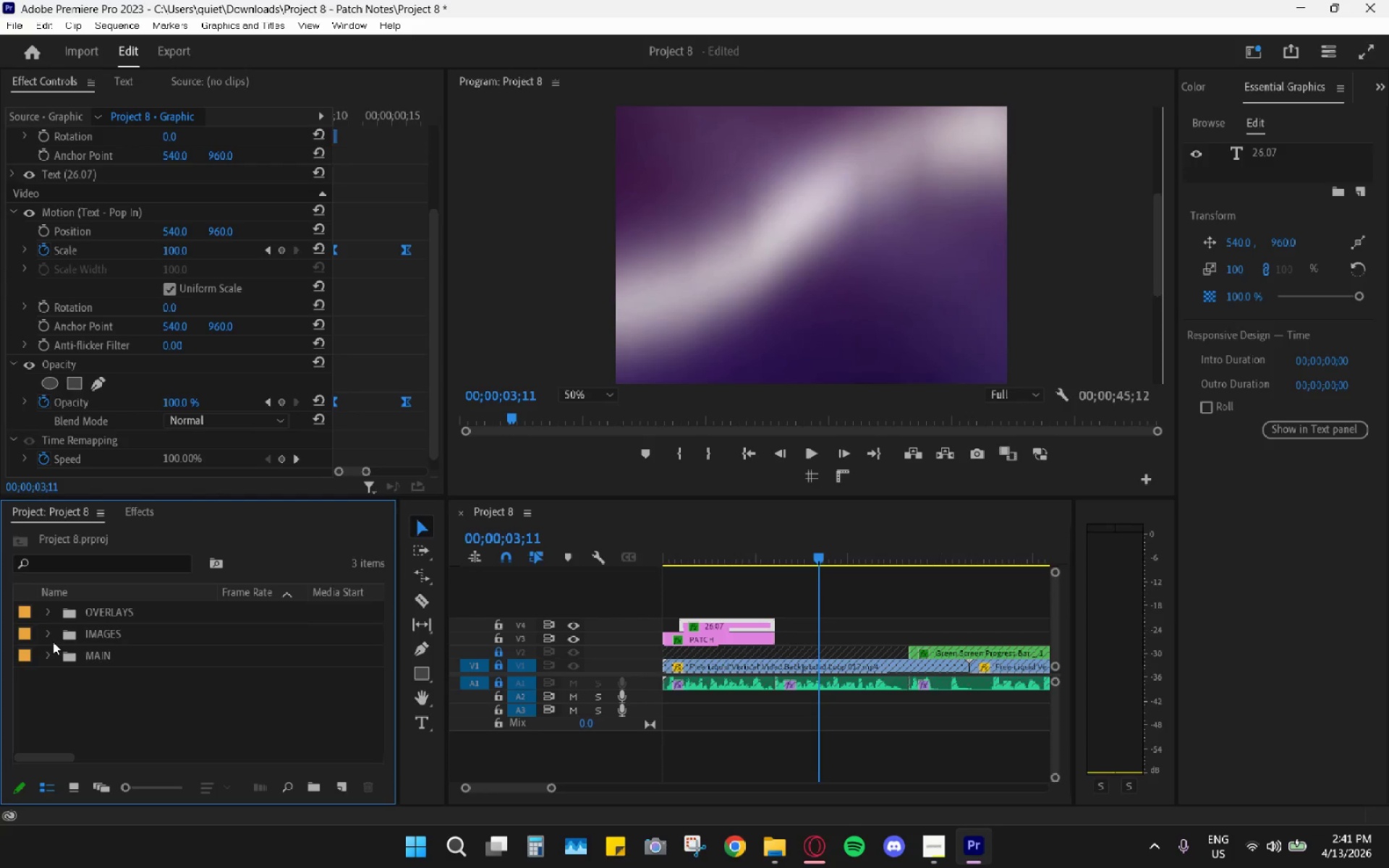 
scroll: coordinate [104, 671], scroll_direction: up, amount: 9.0
 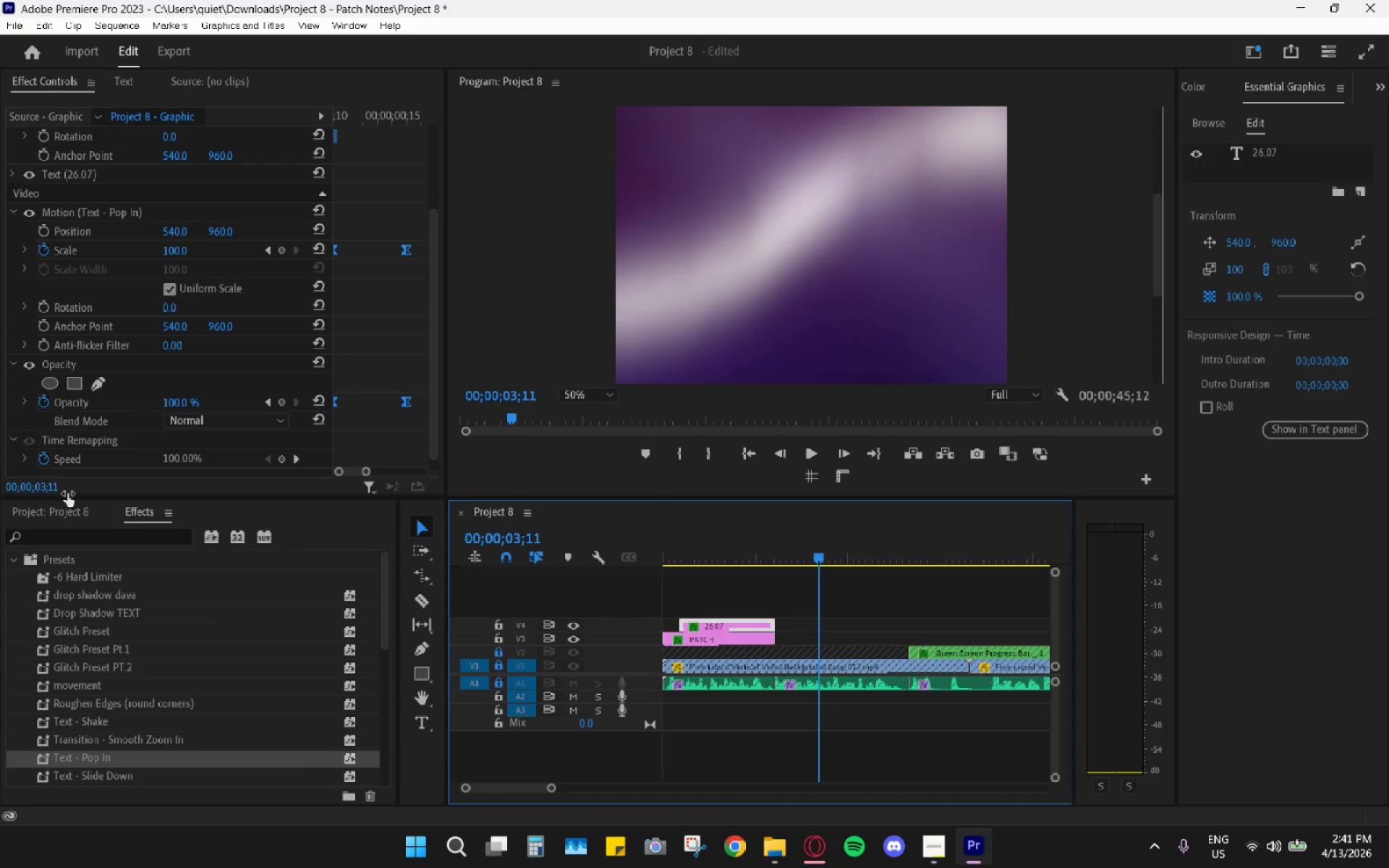 
left_click([46, 634])
 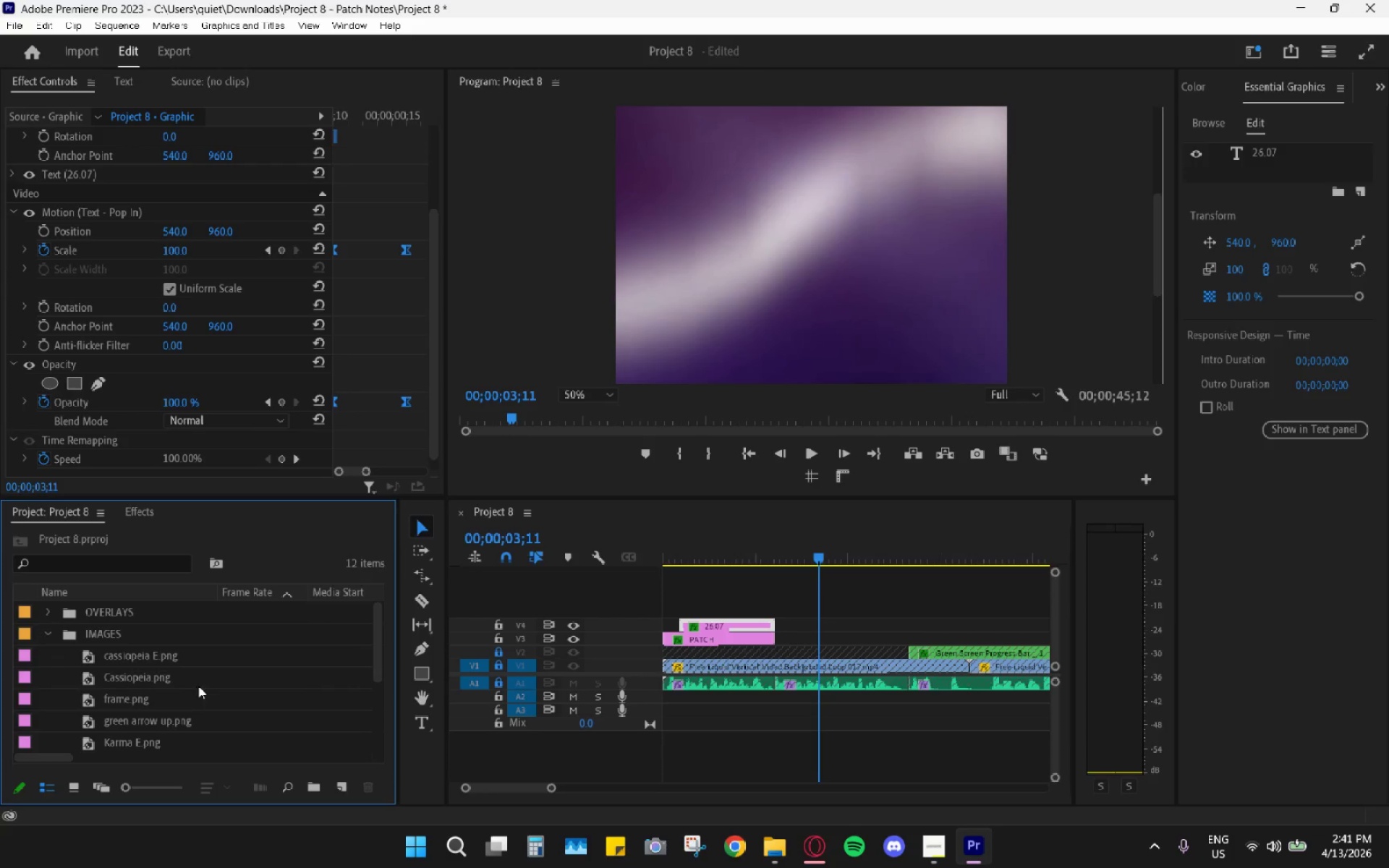 
scroll: coordinate [199, 712], scroll_direction: down, amount: 4.0
 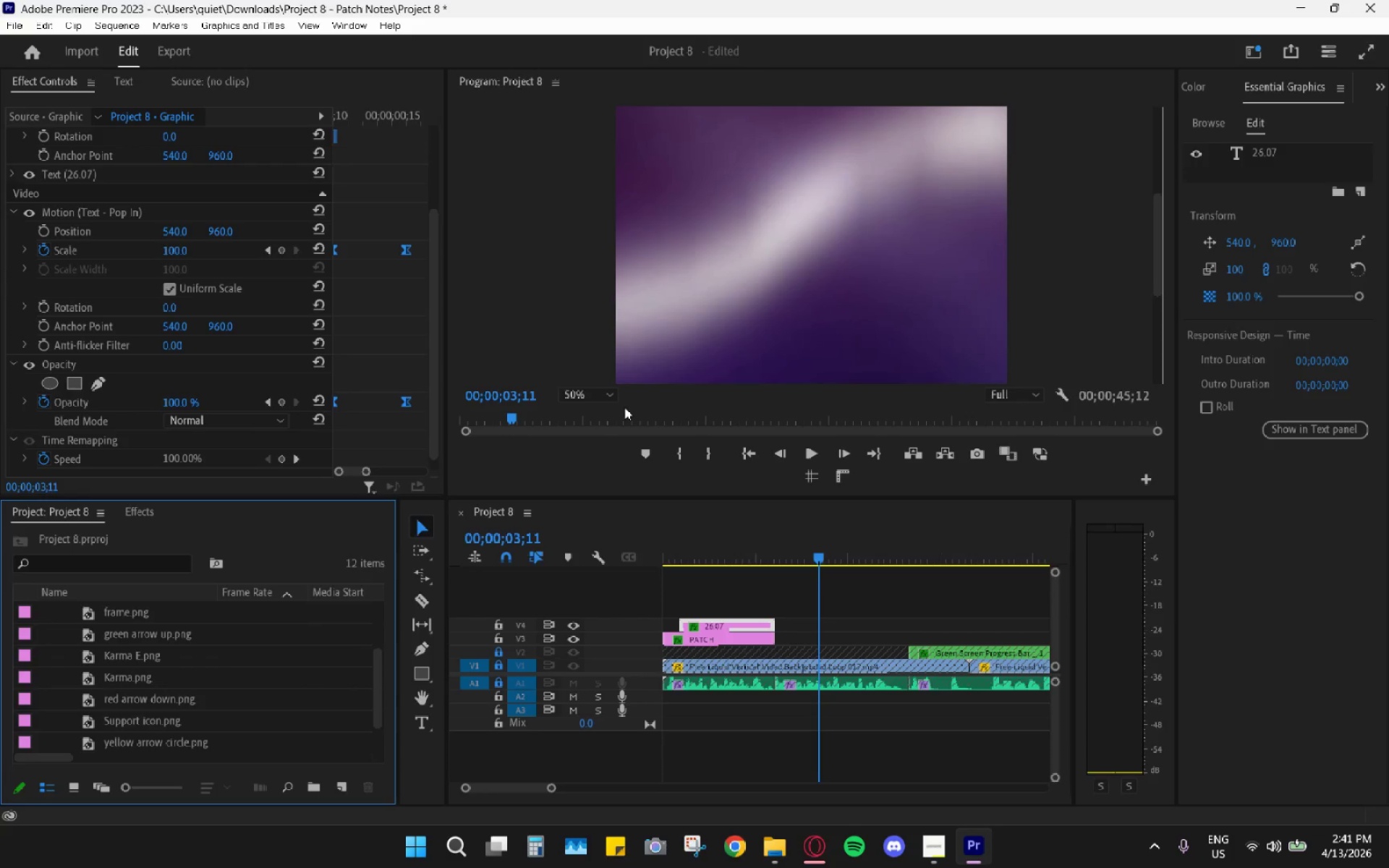 
double_click([585, 414])
 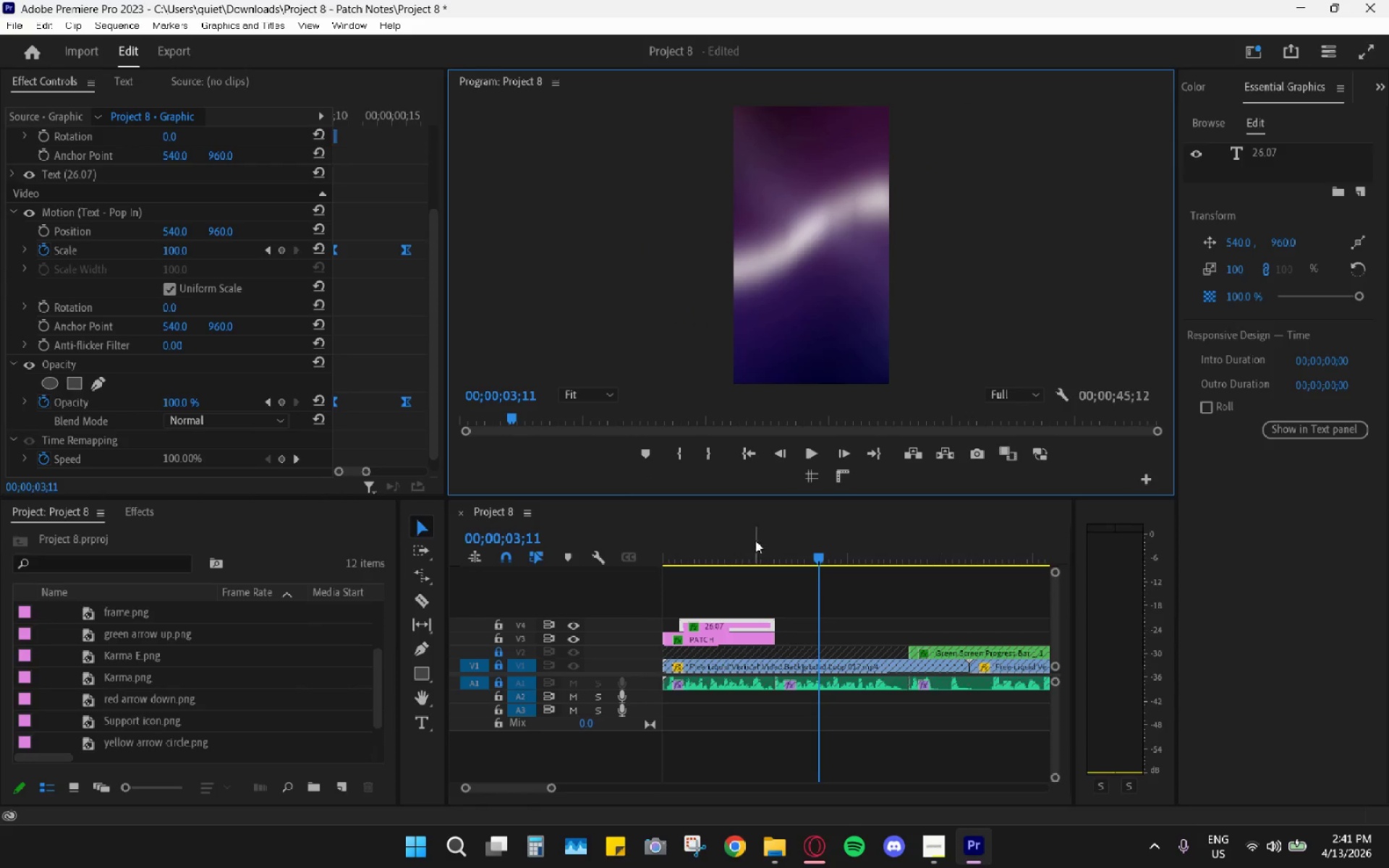 
left_click_drag(start_coordinate=[754, 548], to_coordinate=[570, 552])
 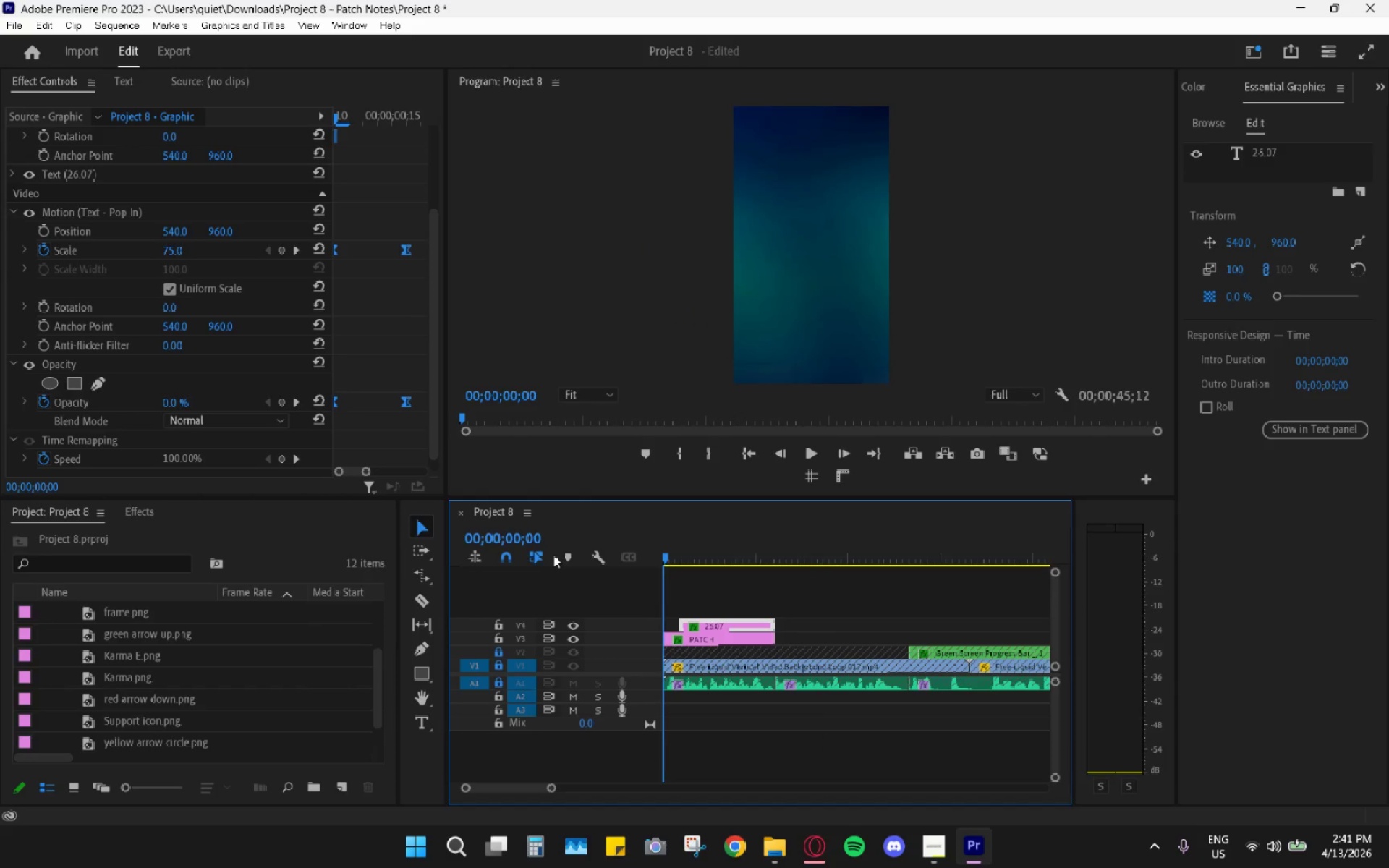 
key(Space)
 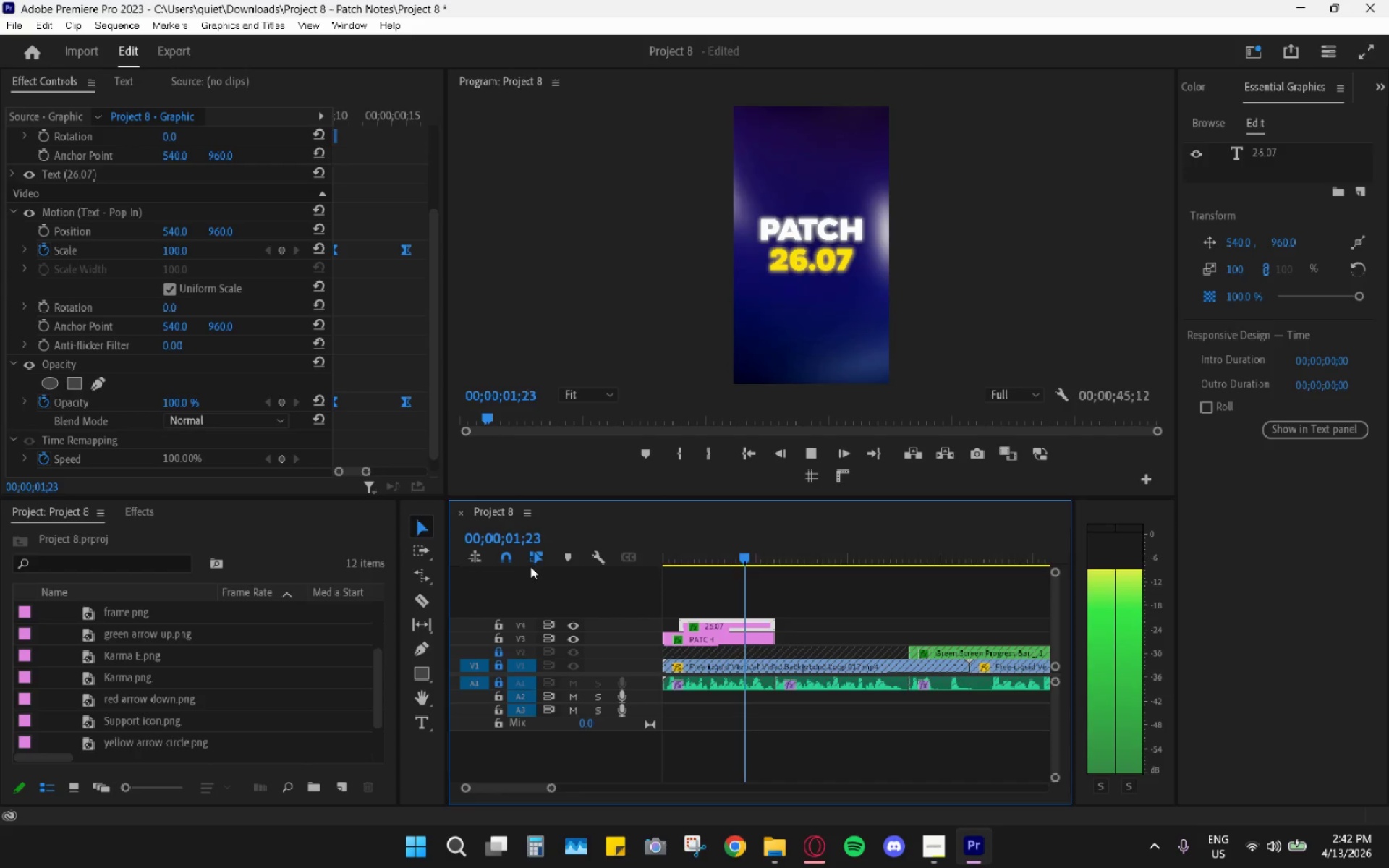 
key(Space)
 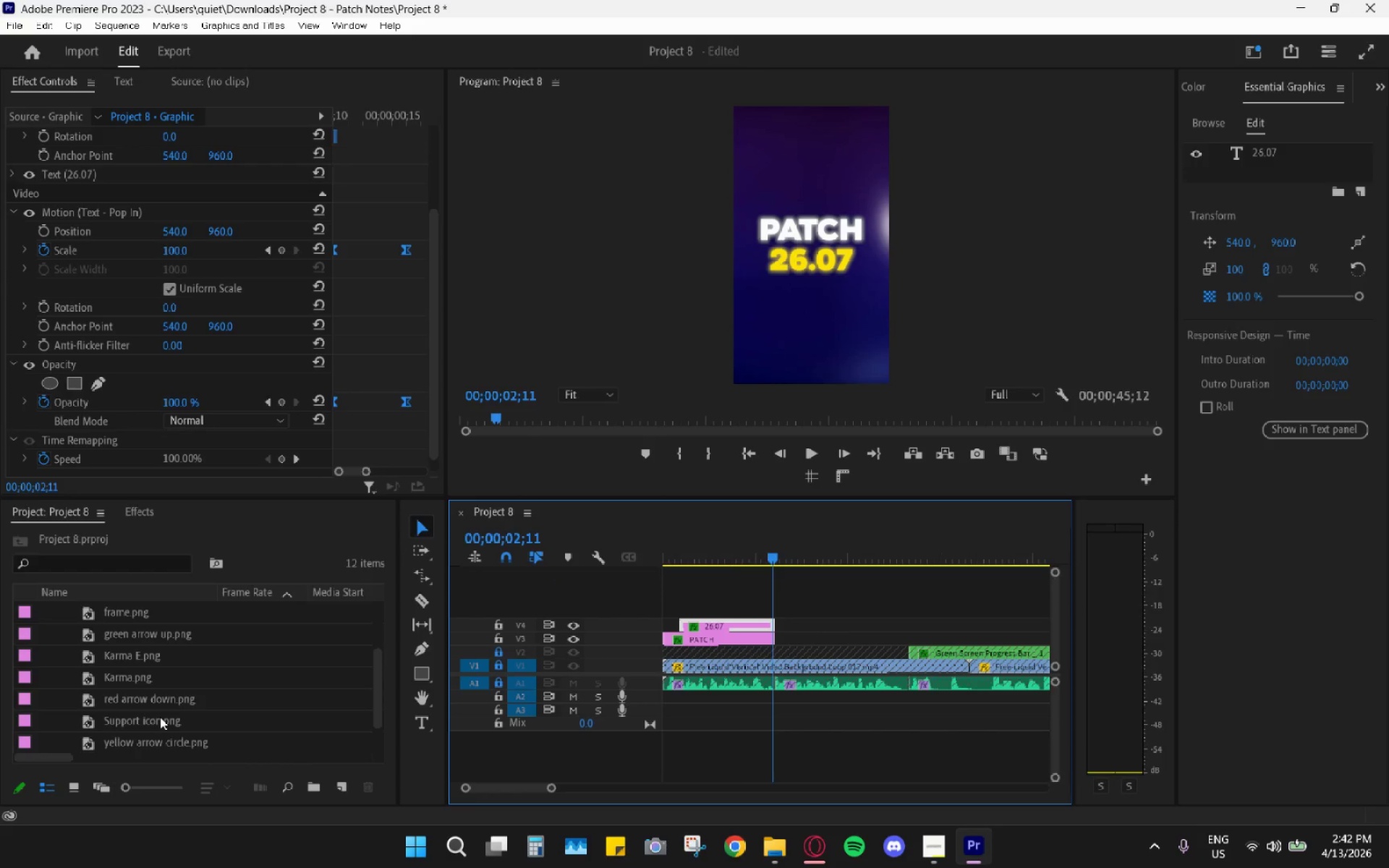 
wait(5.08)
 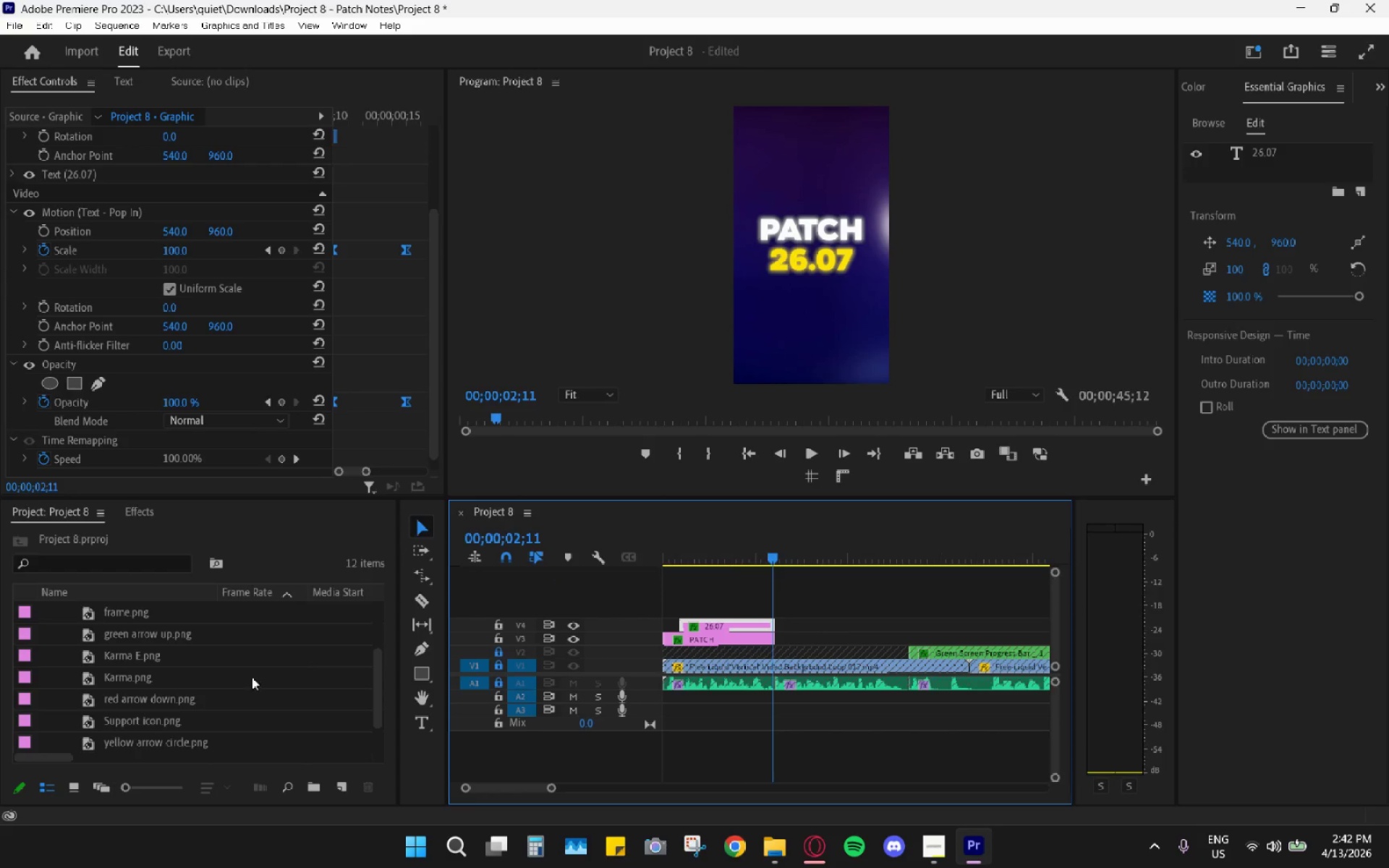 
left_click_drag(start_coordinate=[150, 739], to_coordinate=[783, 607])
 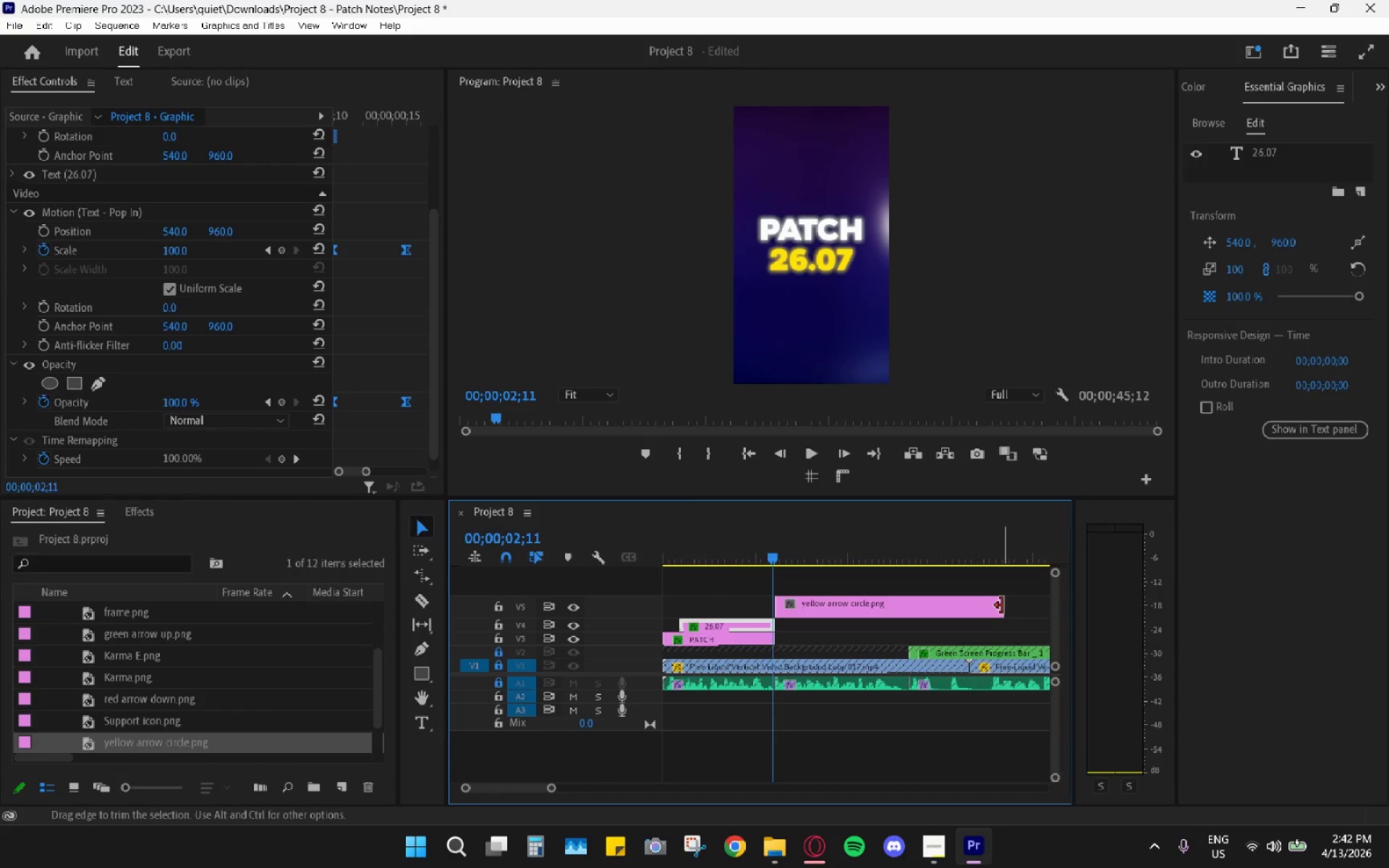 
left_click_drag(start_coordinate=[1001, 605], to_coordinate=[902, 609])
 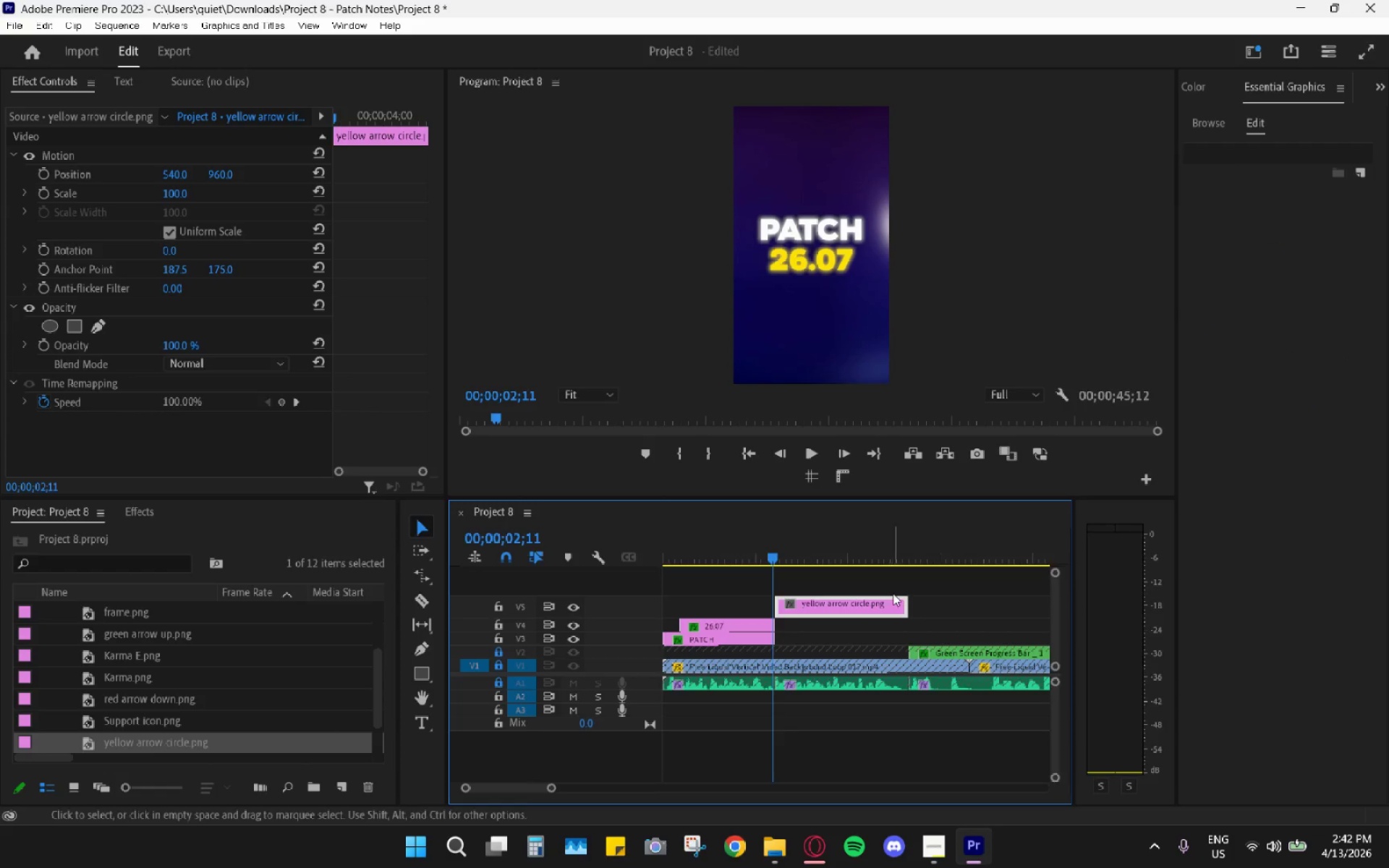 
left_click_drag(start_coordinate=[902, 603], to_coordinate=[896, 603])
 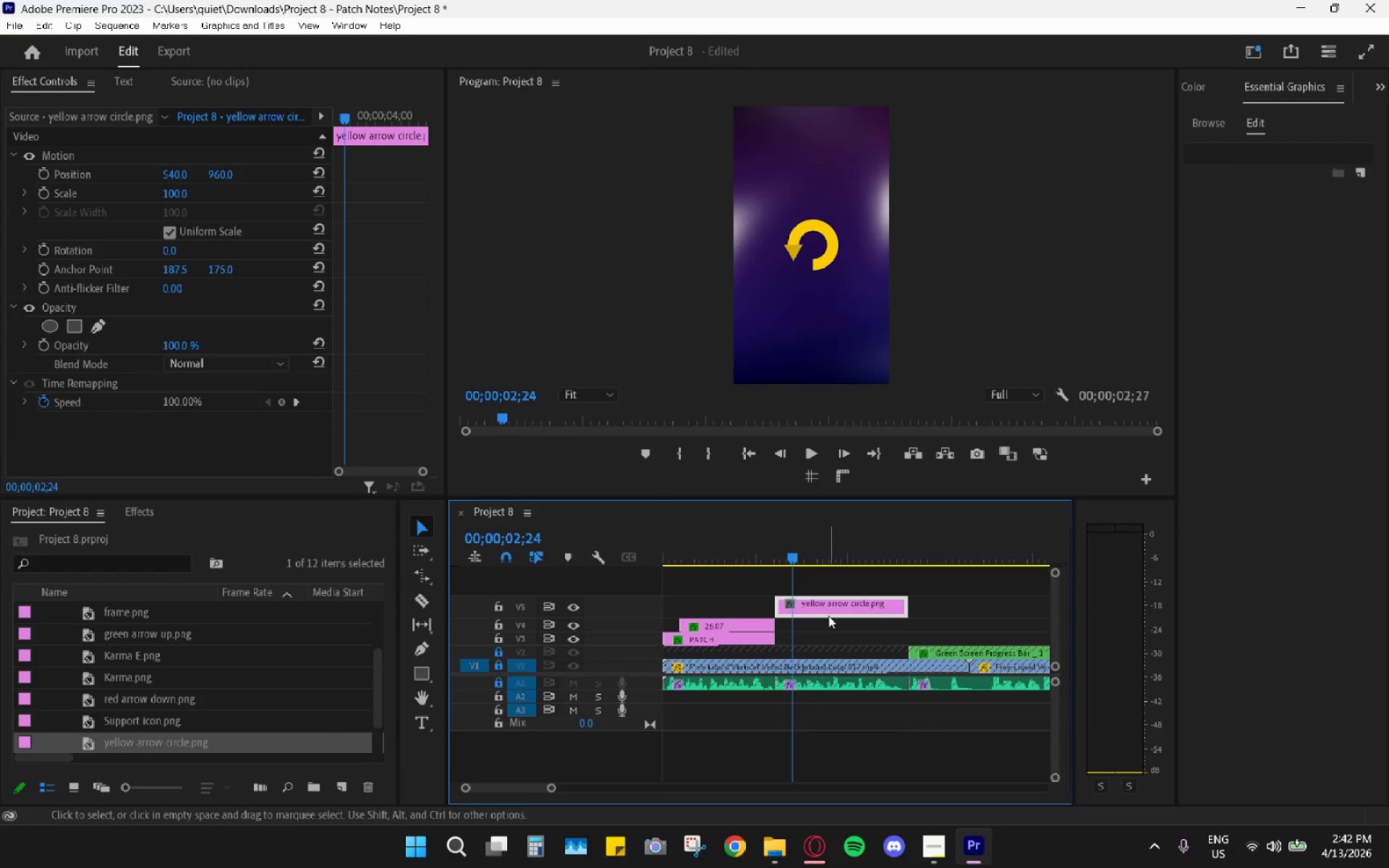 
wait(5.14)
 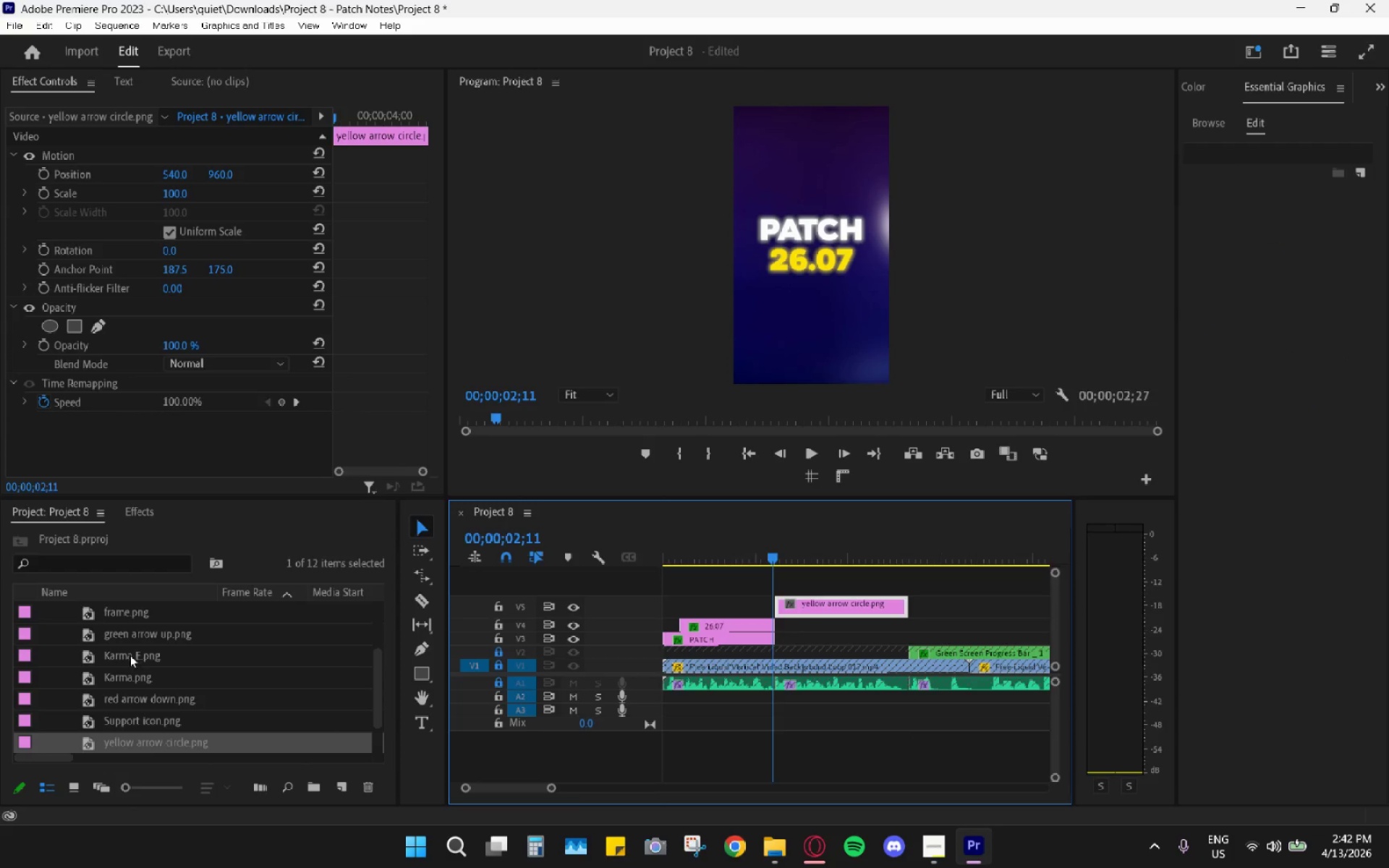 
left_click_drag(start_coordinate=[830, 603], to_coordinate=[827, 637])
 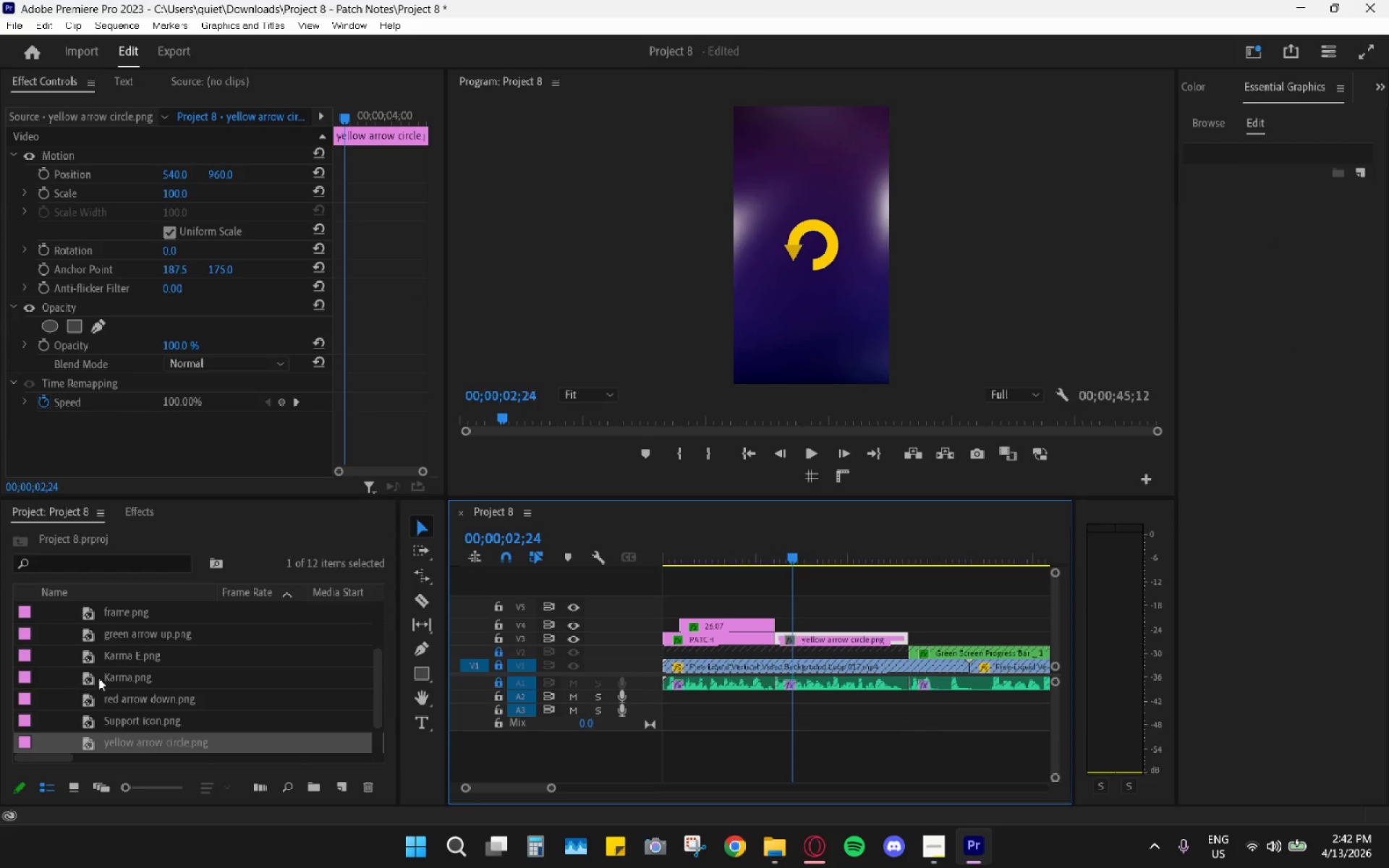 
scroll: coordinate [160, 674], scroll_direction: up, amount: 2.0
 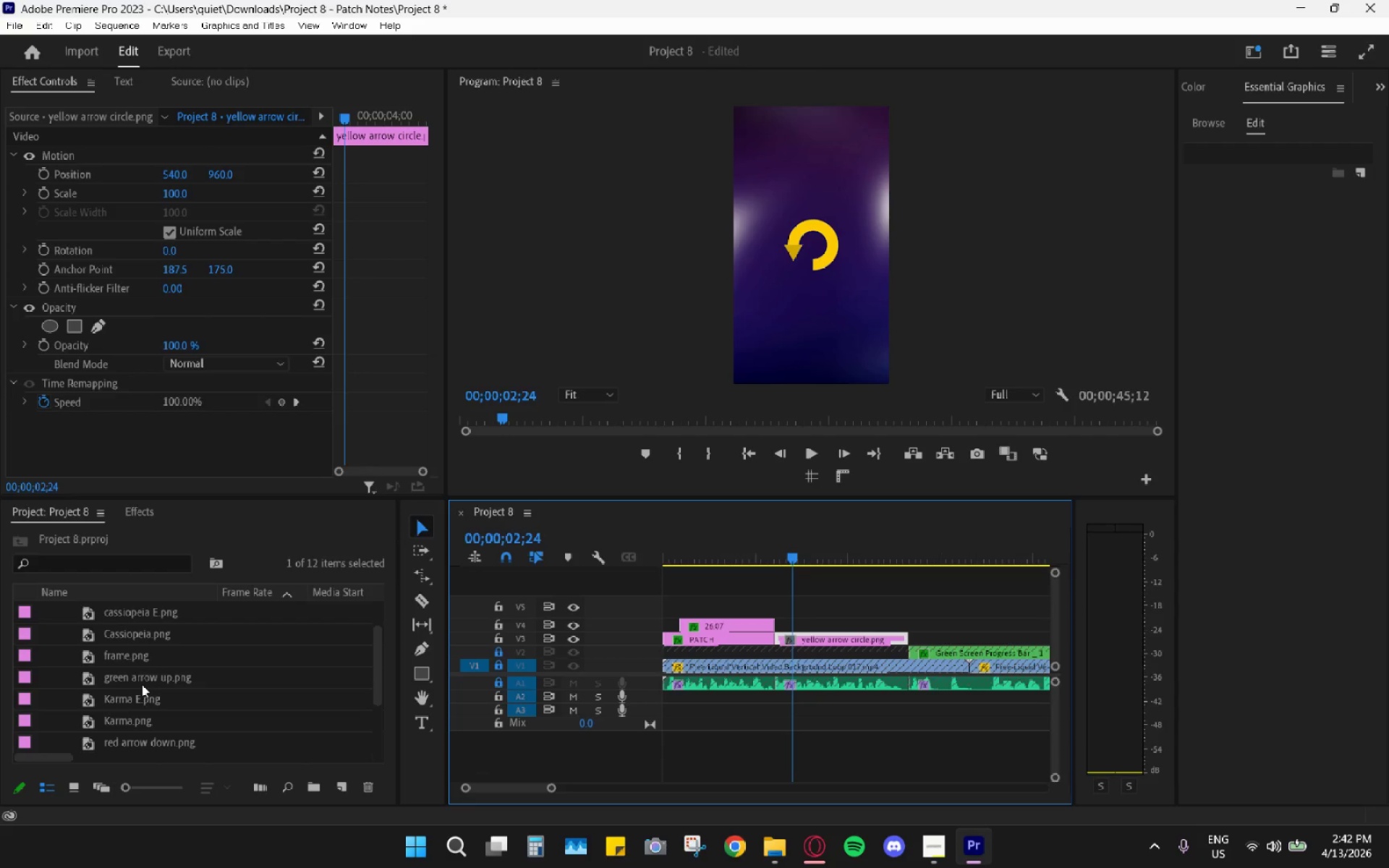 
left_click_drag(start_coordinate=[144, 682], to_coordinate=[782, 631])
 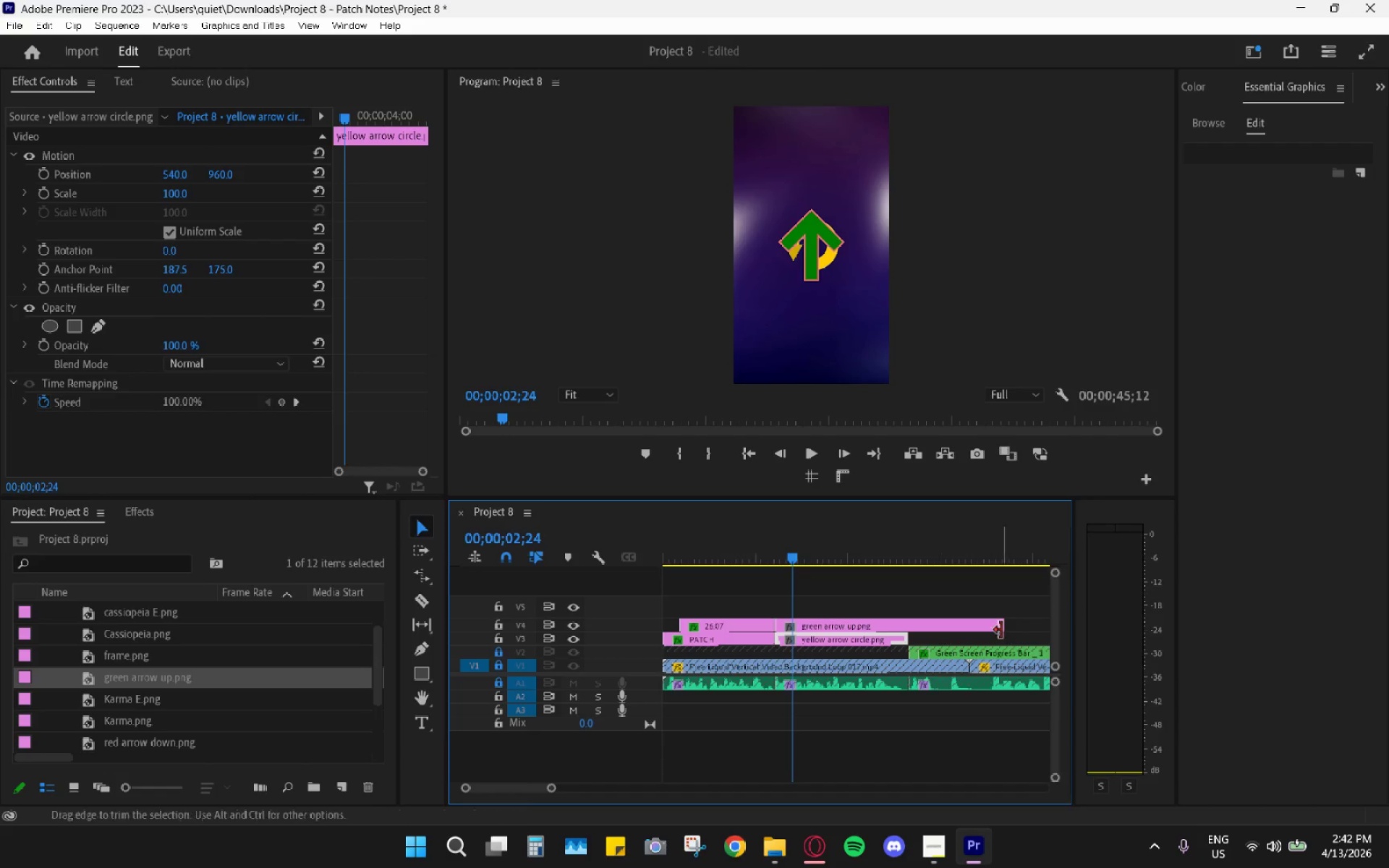 
left_click_drag(start_coordinate=[996, 626], to_coordinate=[903, 625])
 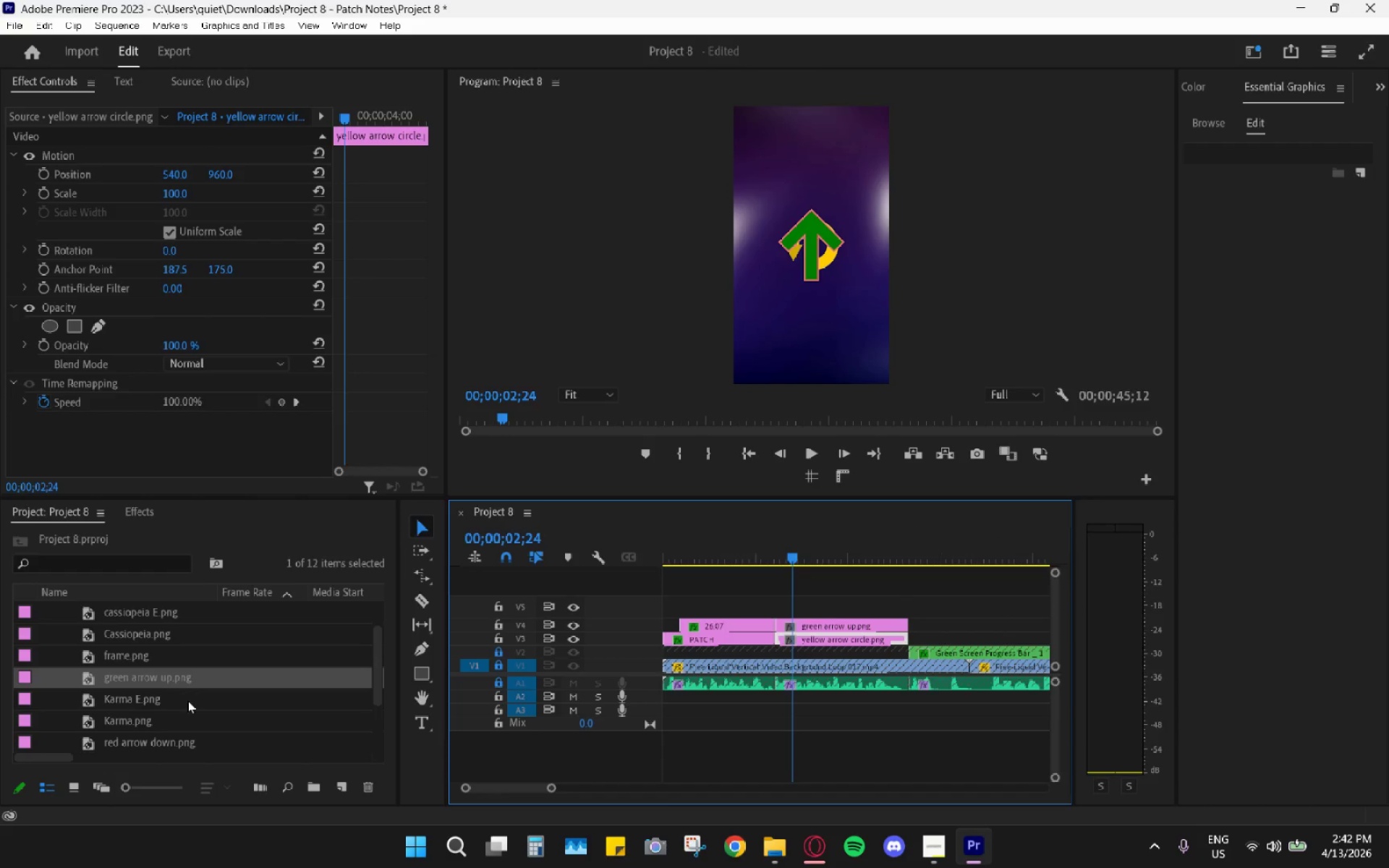 
scroll: coordinate [171, 712], scroll_direction: down, amount: 3.0
 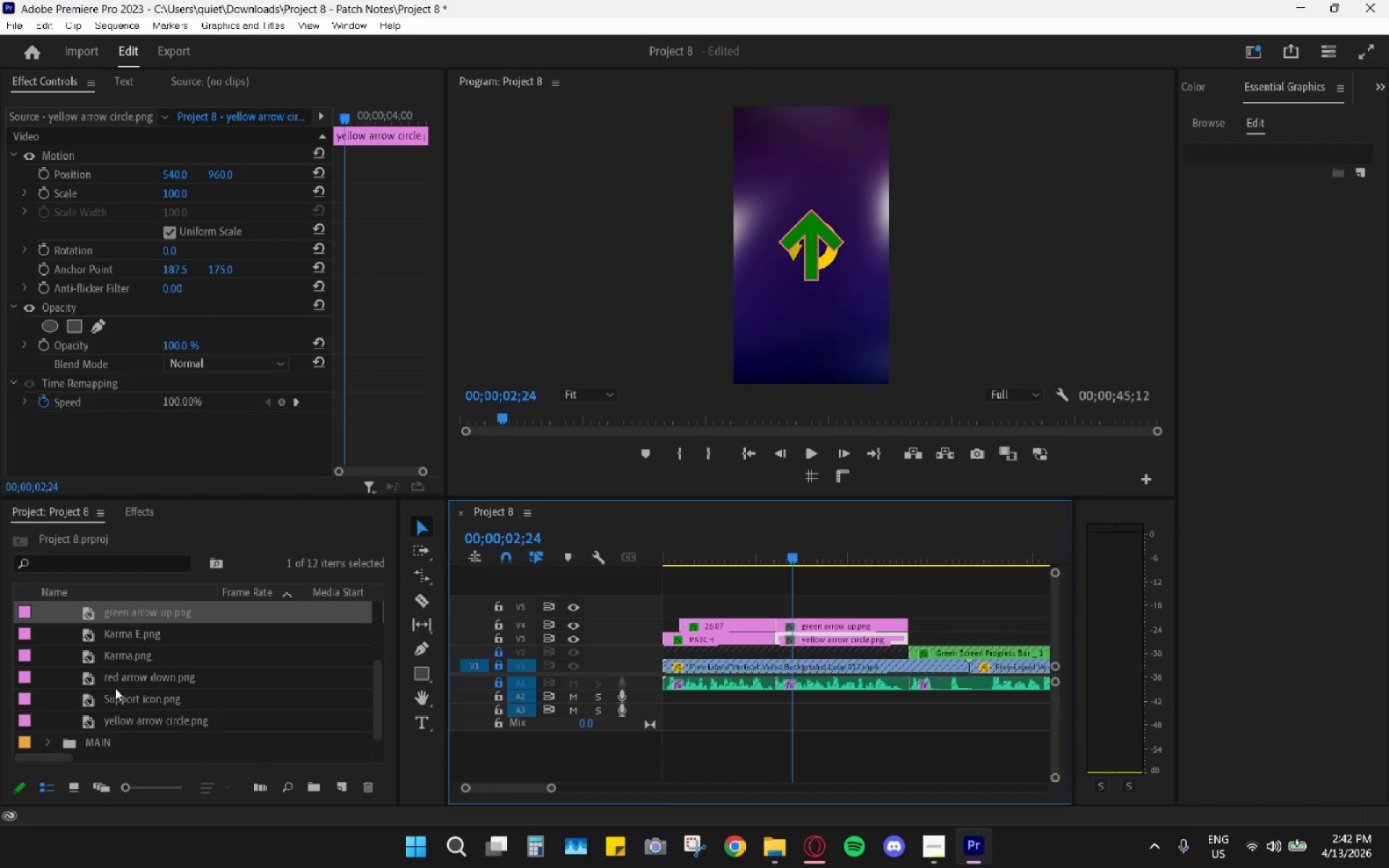 
left_click_drag(start_coordinate=[112, 676], to_coordinate=[779, 600])
 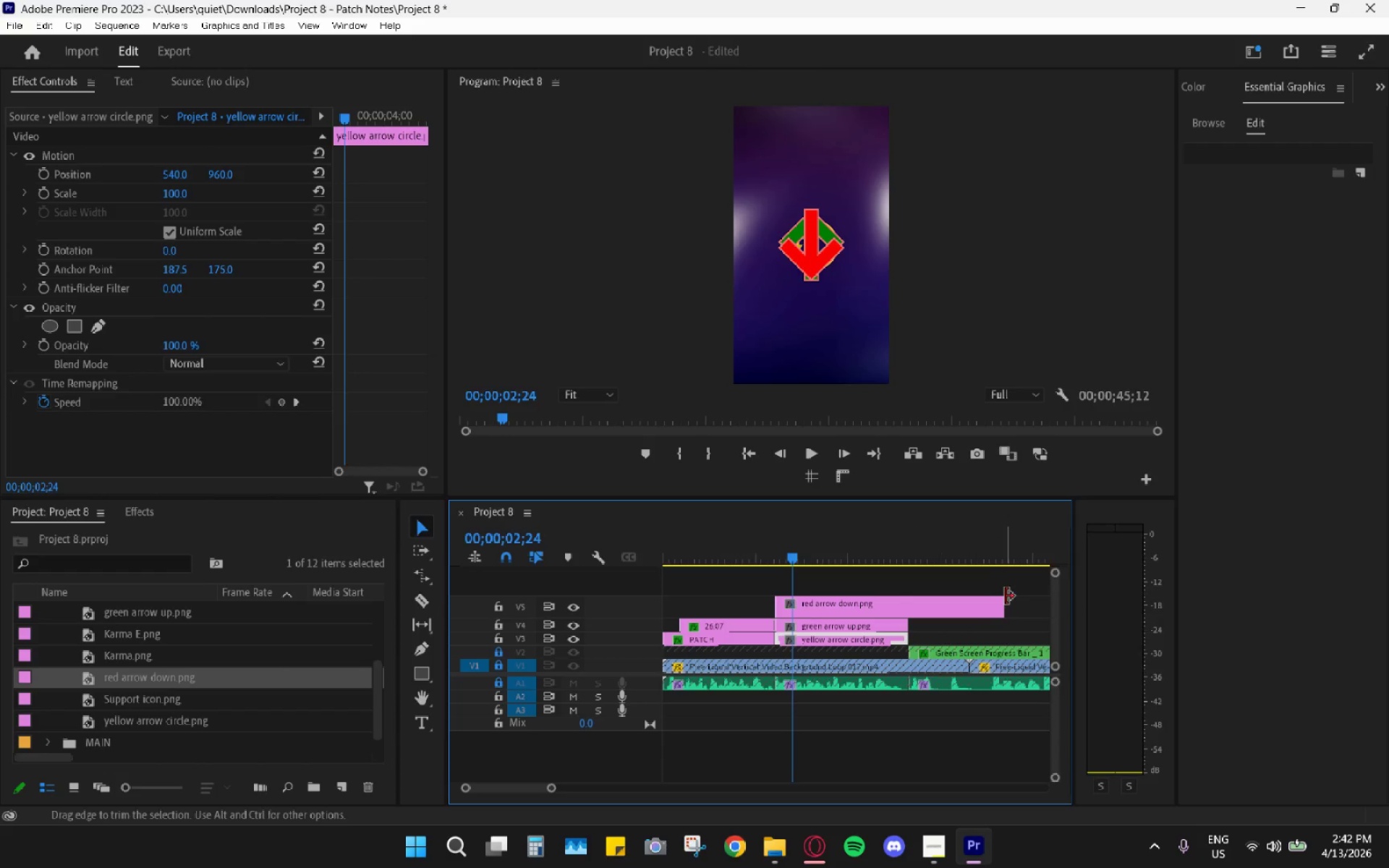 
left_click_drag(start_coordinate=[1005, 599], to_coordinate=[908, 603])
 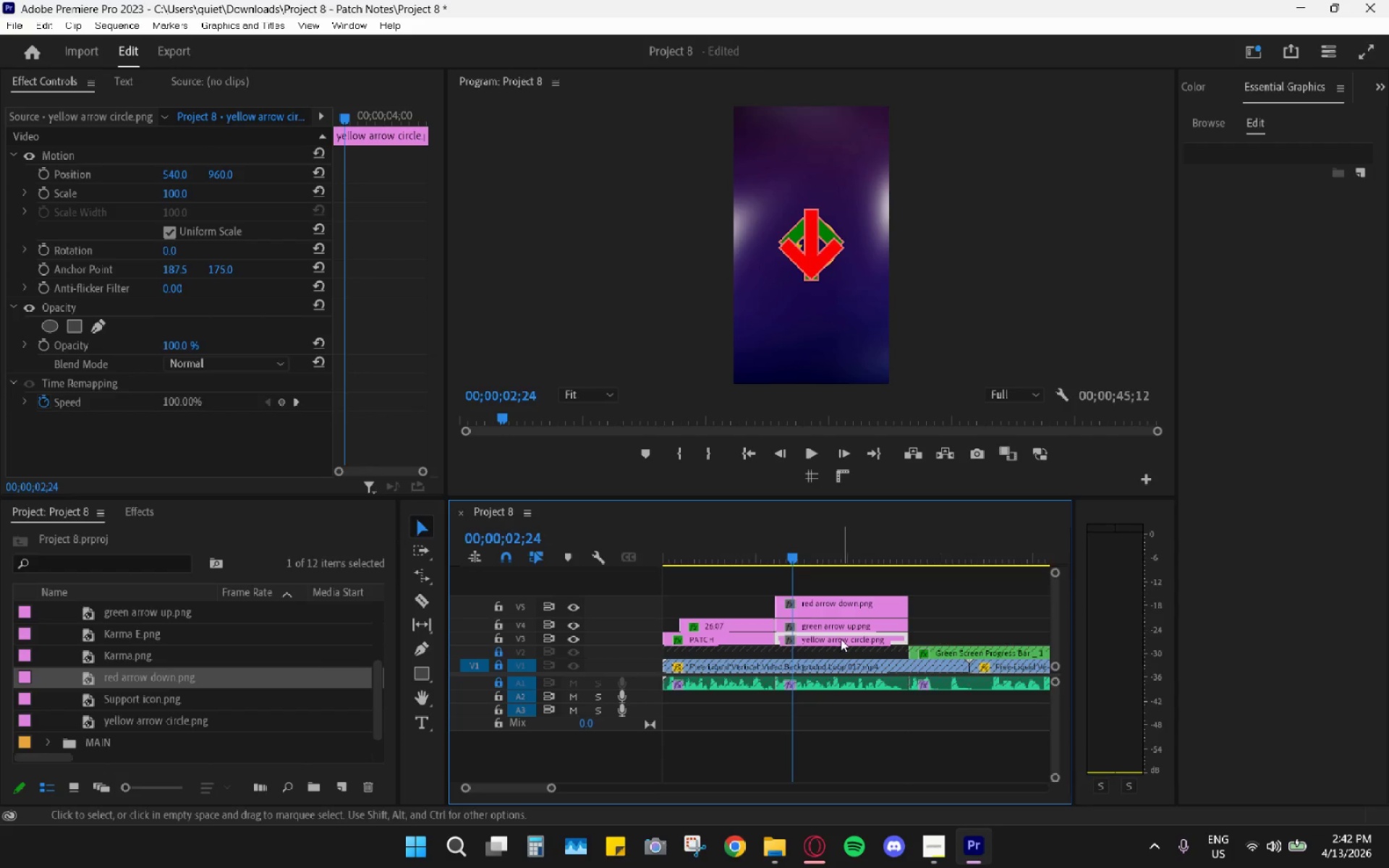 
left_click_drag(start_coordinate=[840, 639], to_coordinate=[846, 591])
 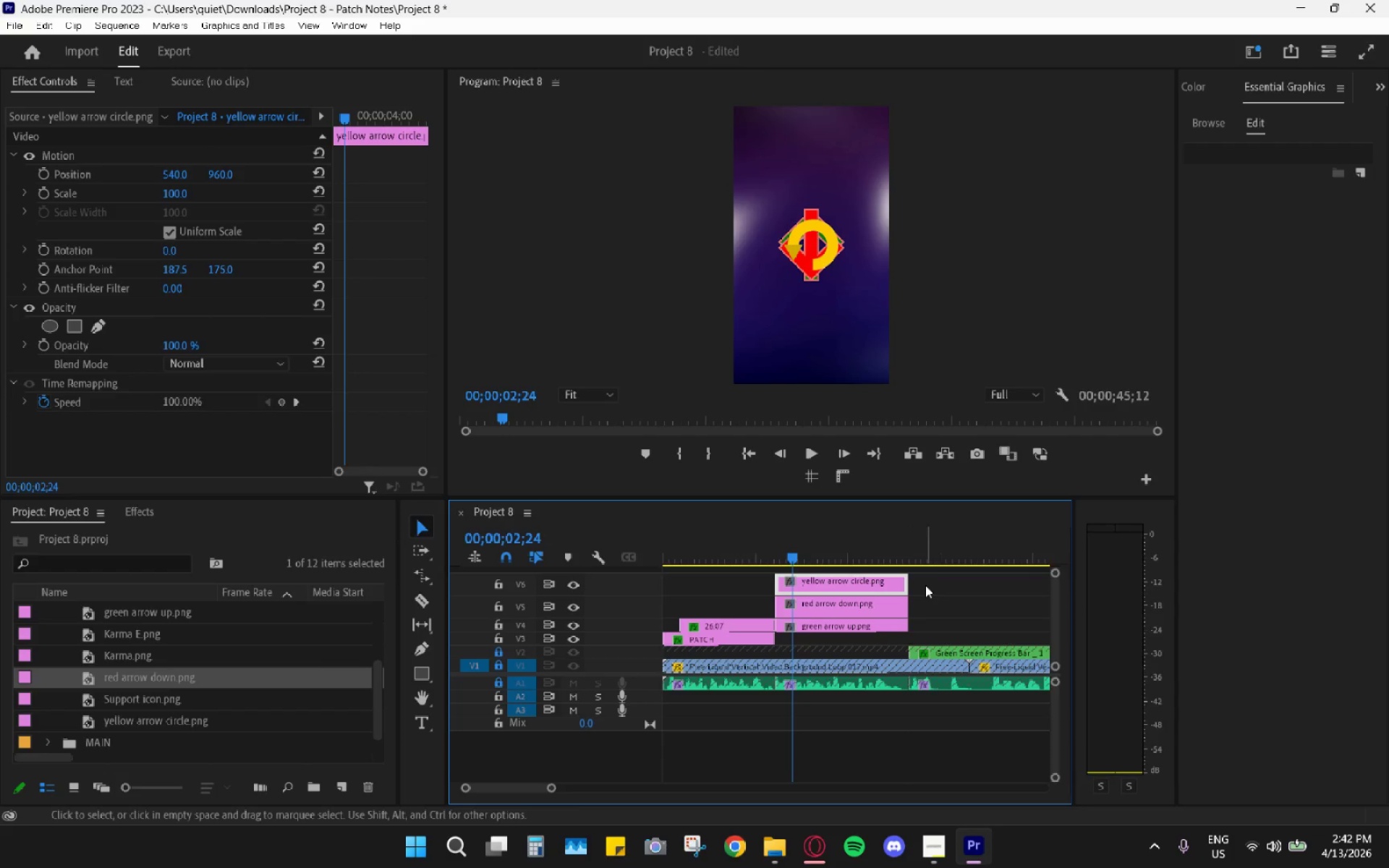 
left_click_drag(start_coordinate=[926, 583], to_coordinate=[915, 610])
 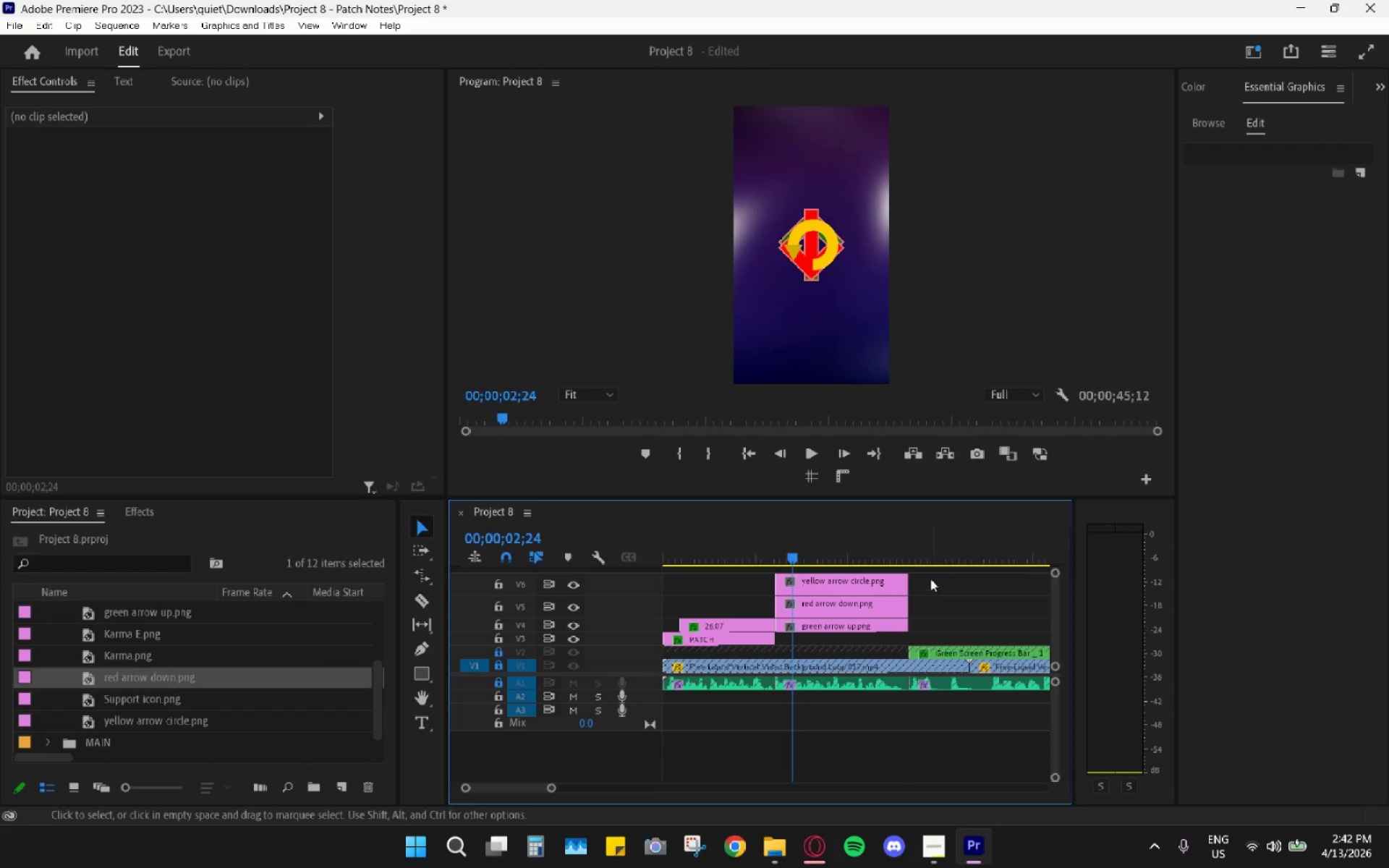 
left_click_drag(start_coordinate=[931, 577], to_coordinate=[867, 629])
 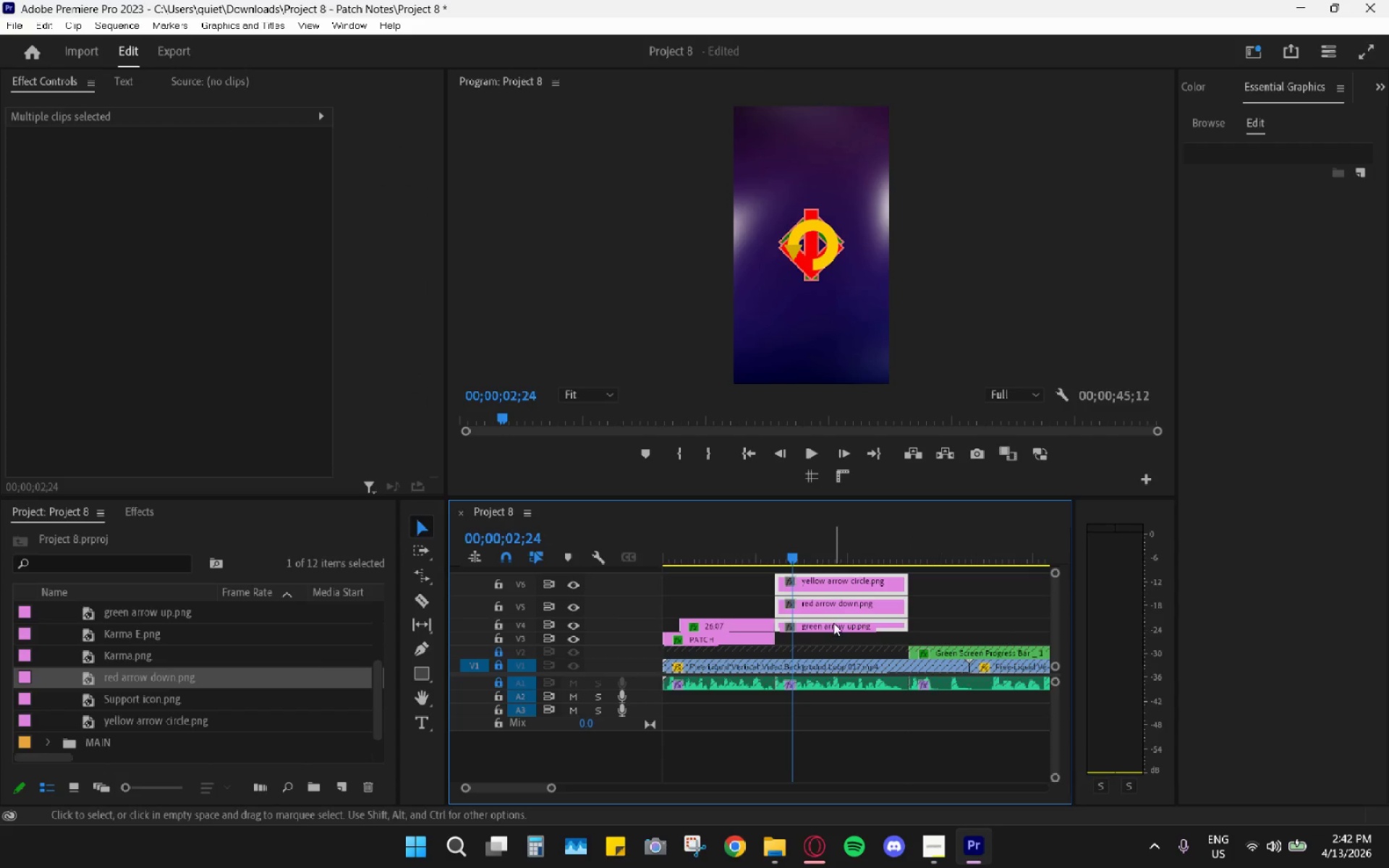 
left_click_drag(start_coordinate=[832, 624], to_coordinate=[832, 633])
 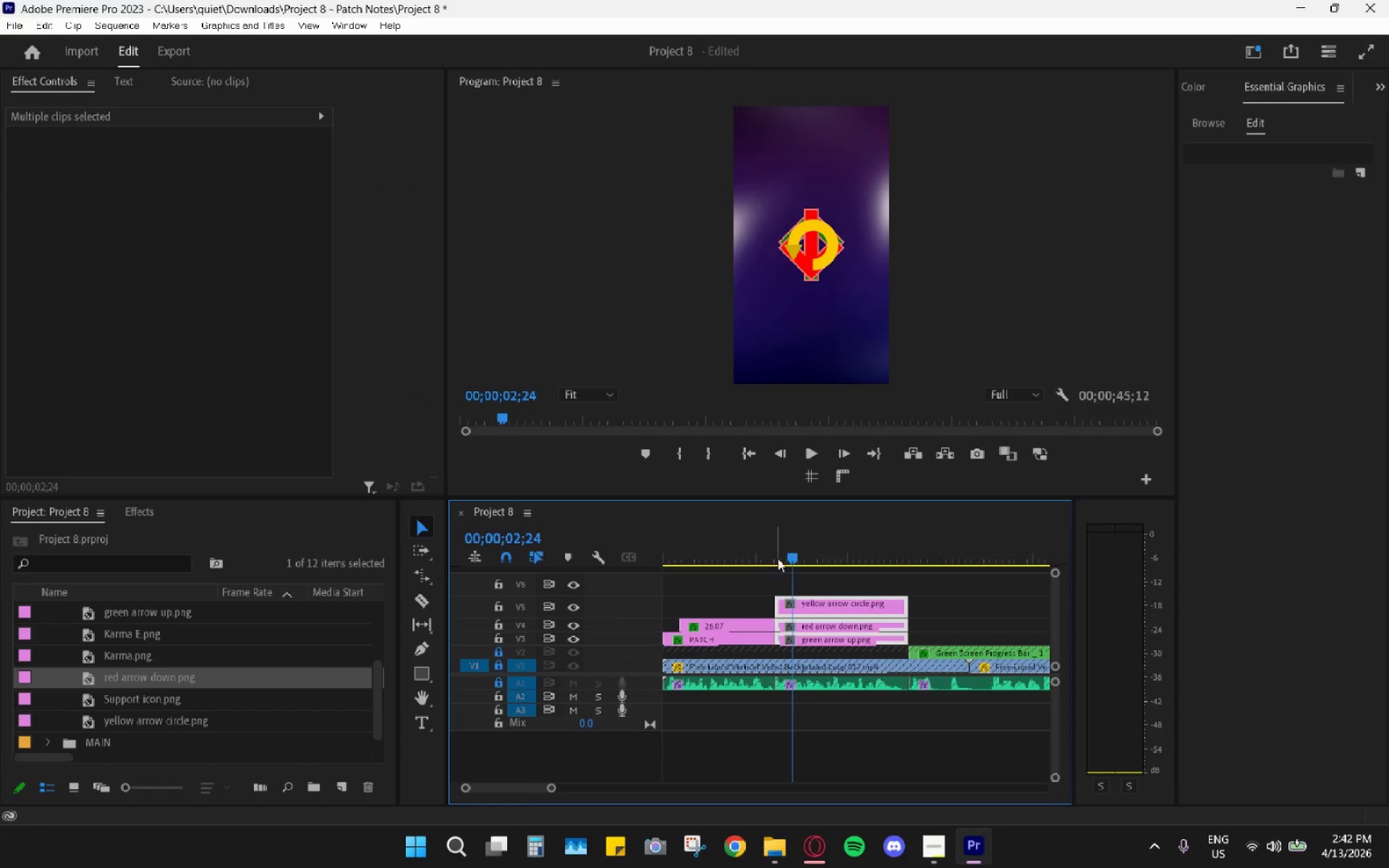 
left_click_drag(start_coordinate=[777, 556], to_coordinate=[697, 571])
 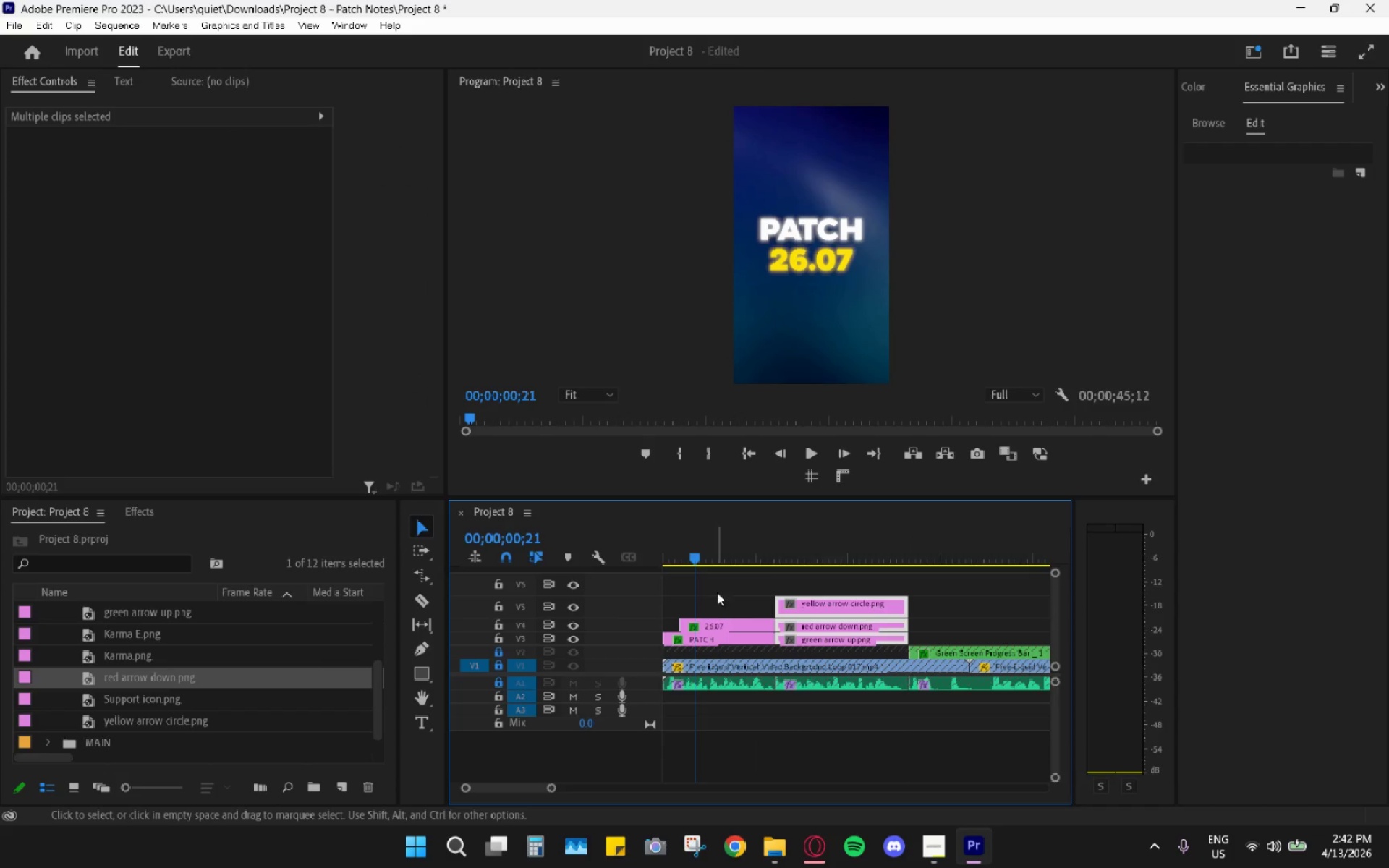 
left_click_drag(start_coordinate=[720, 589], to_coordinate=[746, 644])
 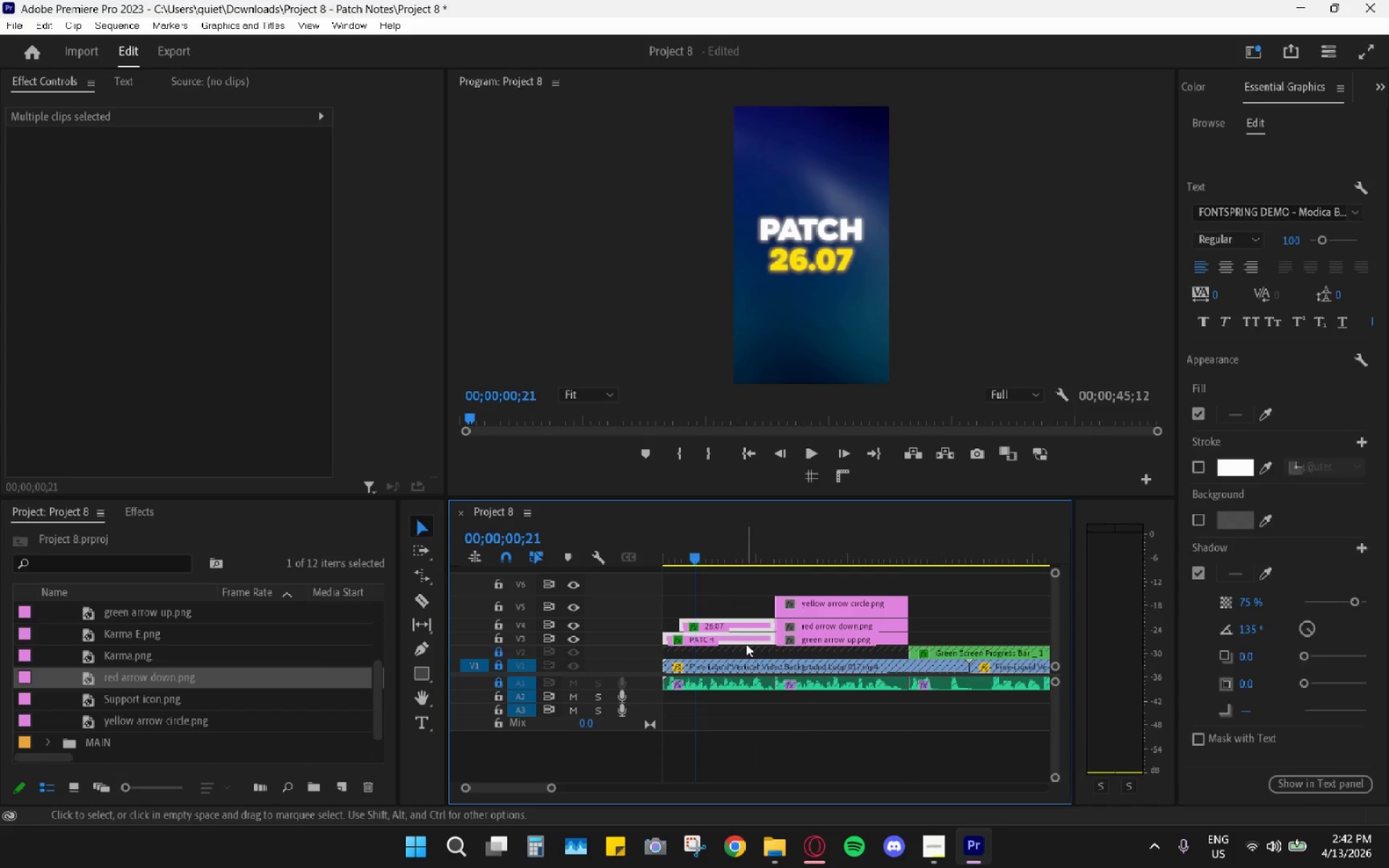 
right_click([746, 644])
 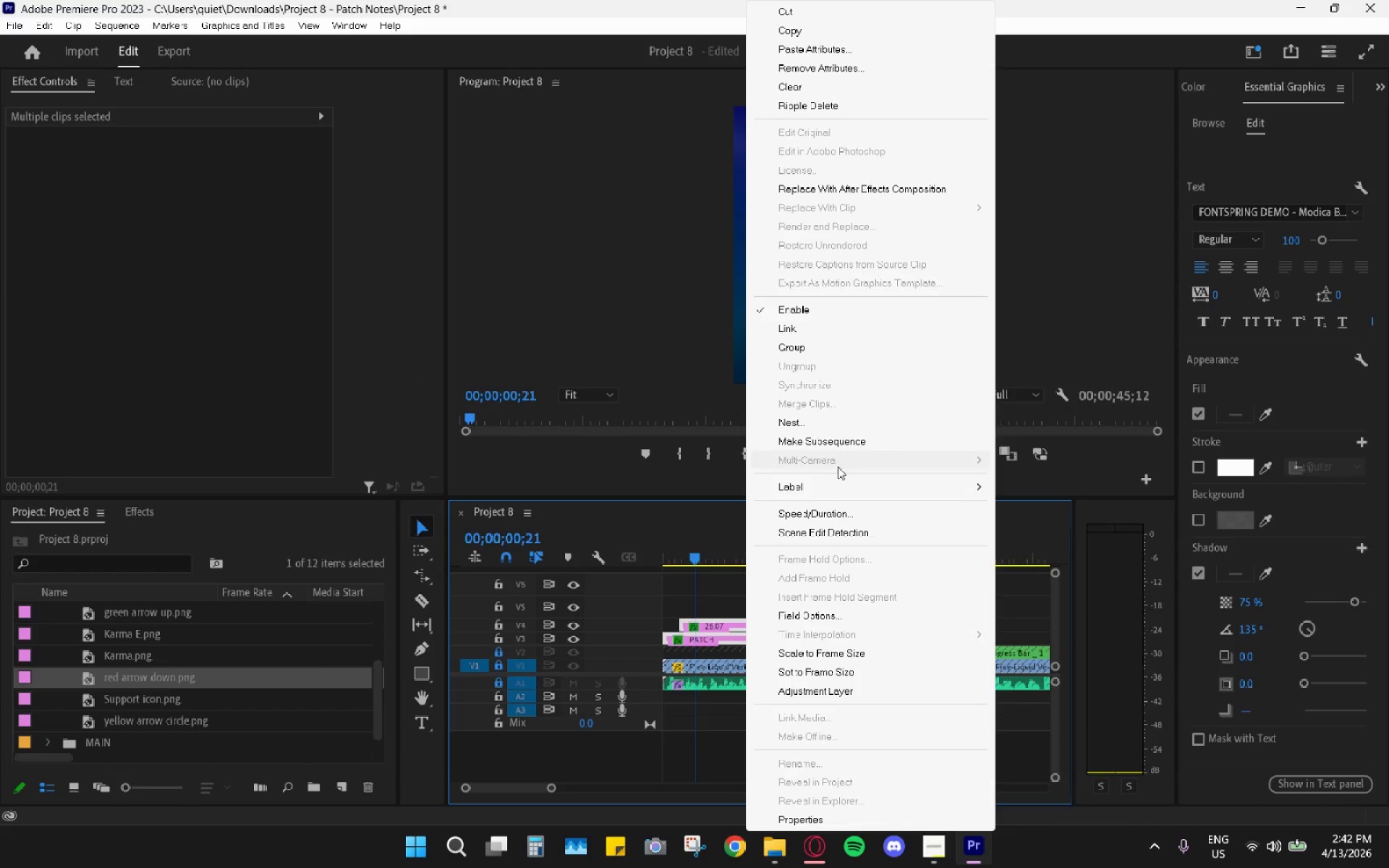 
left_click([828, 485])
 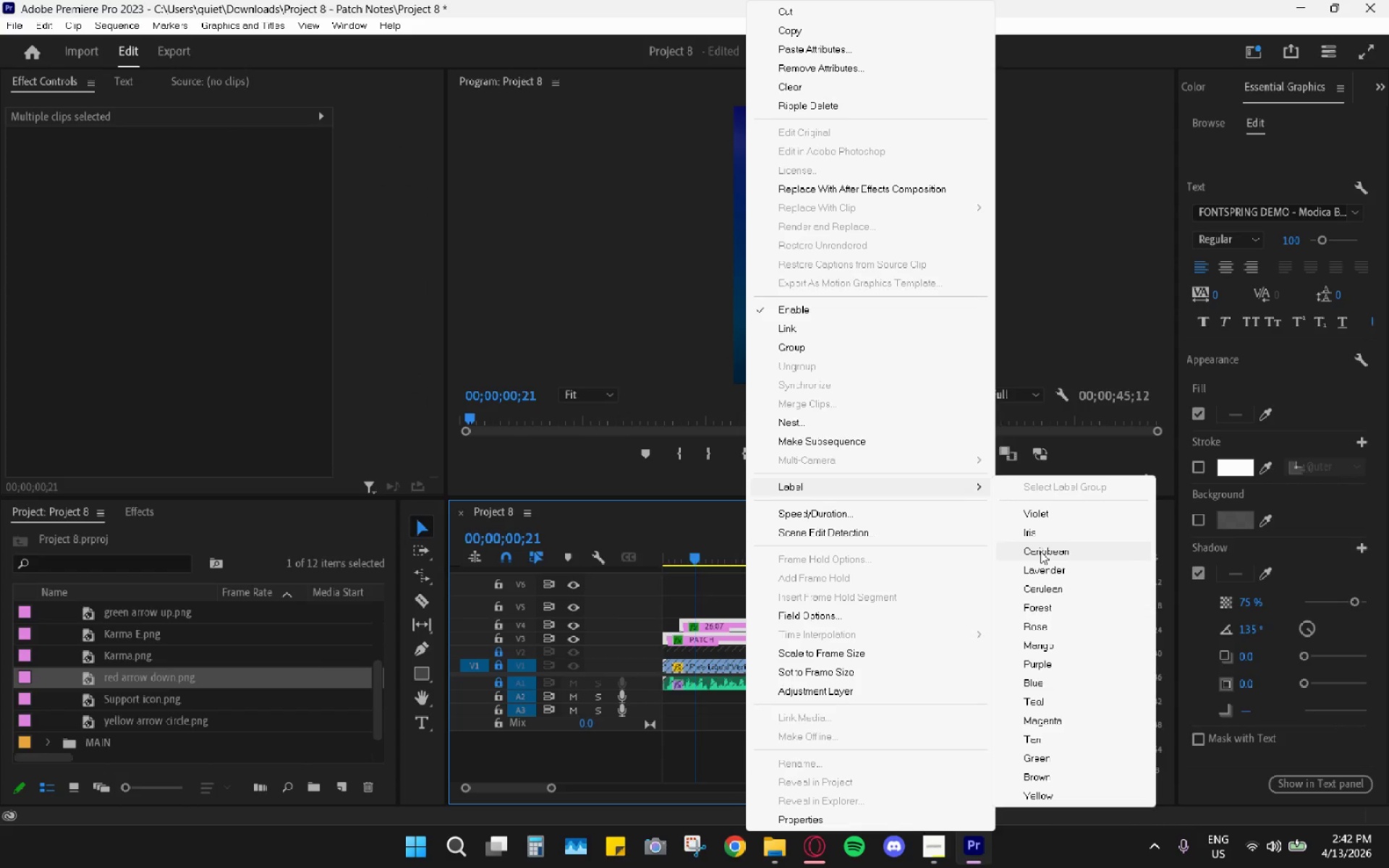 
left_click([1040, 551])
 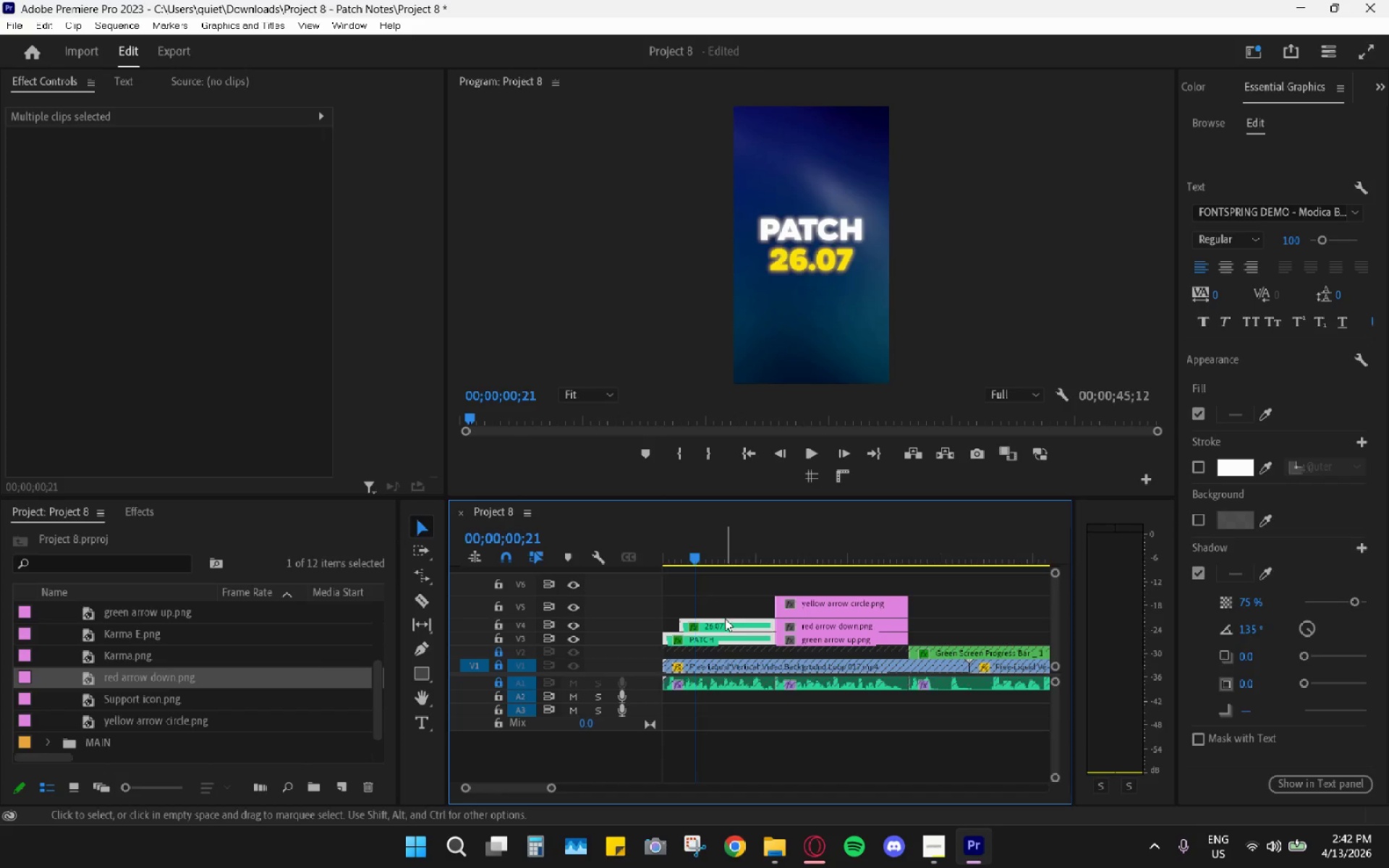 
mouse_move([746, 622])
 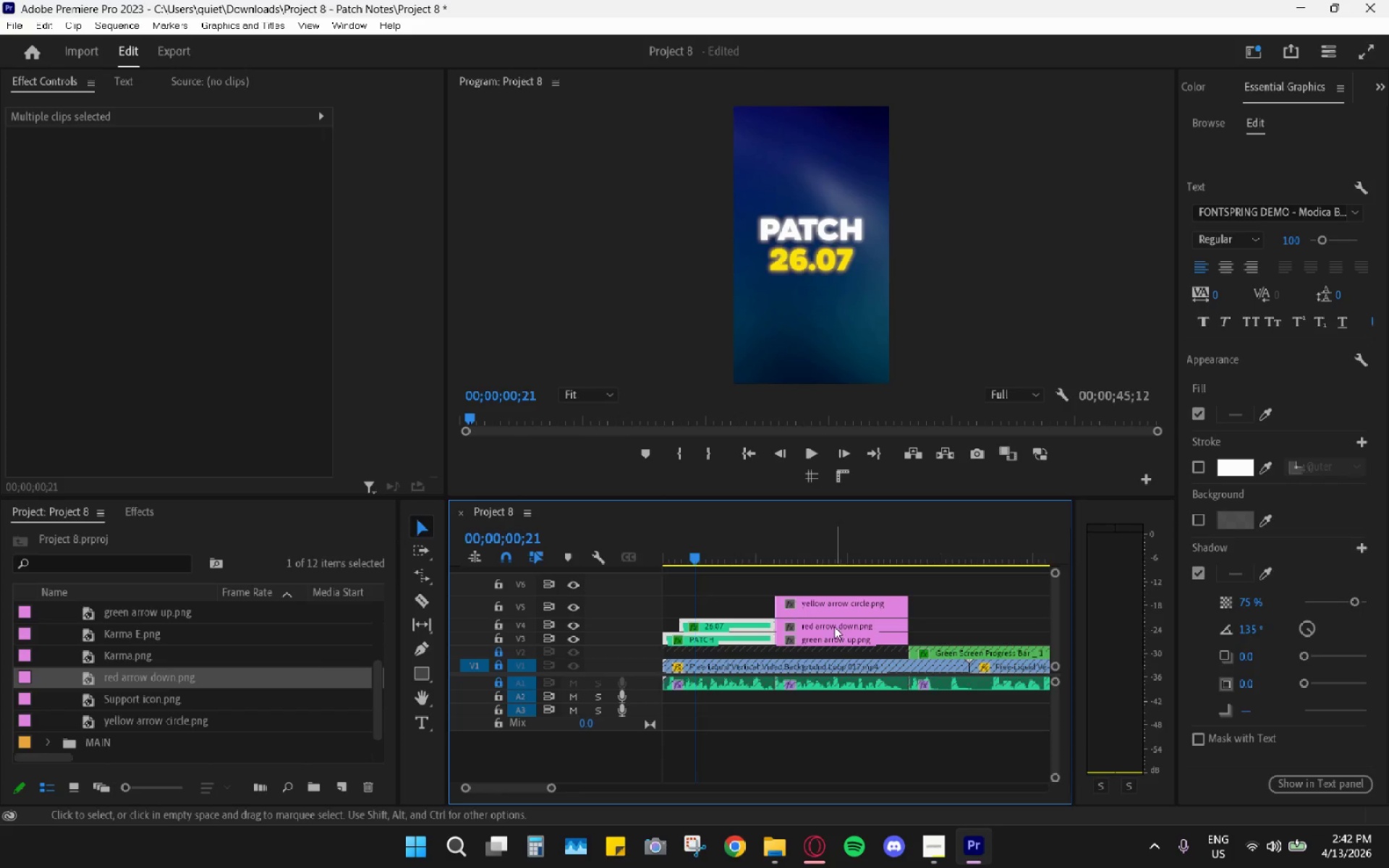 
left_click([832, 626])
 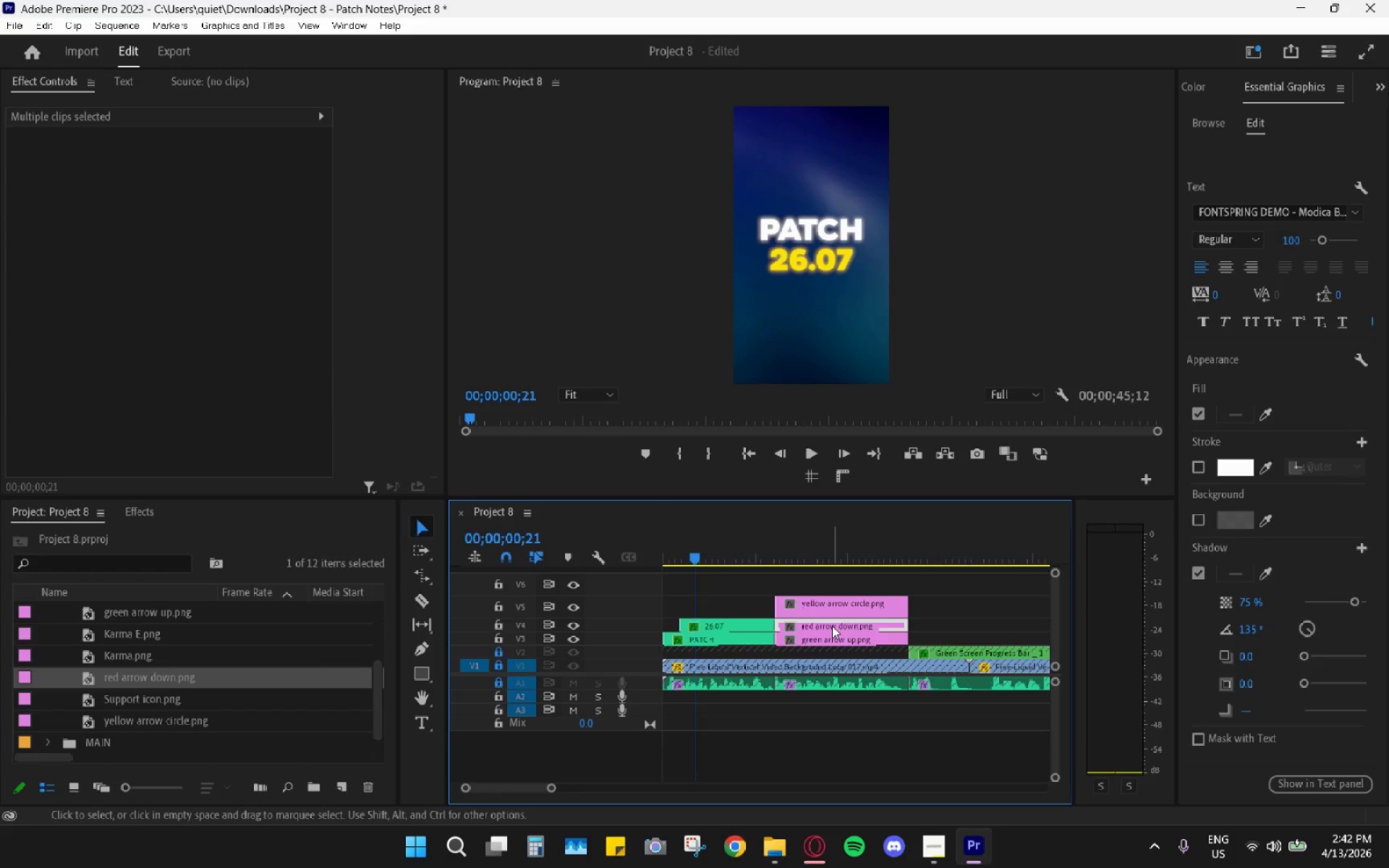 
right_click([832, 626])
 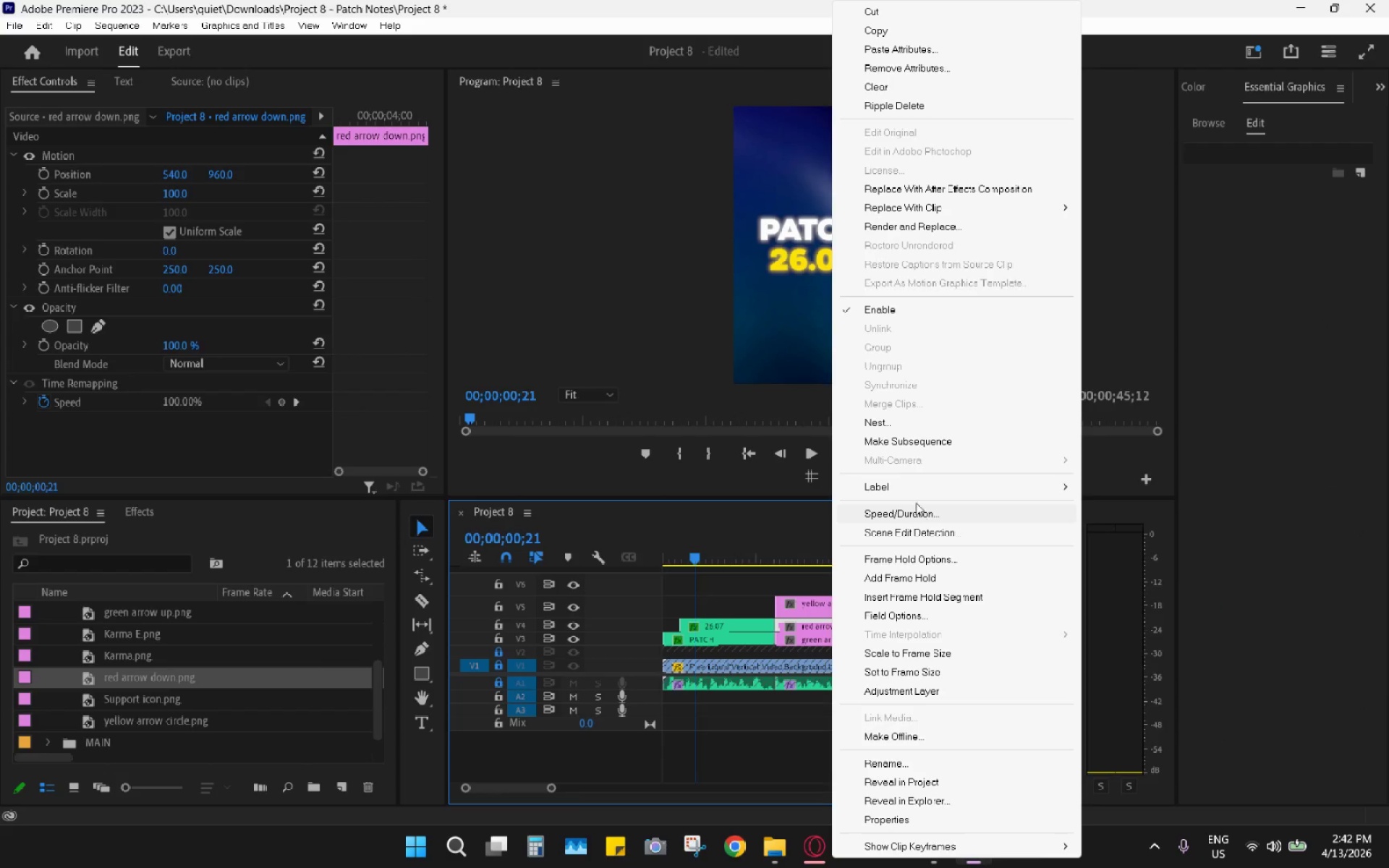 
left_click([911, 488])
 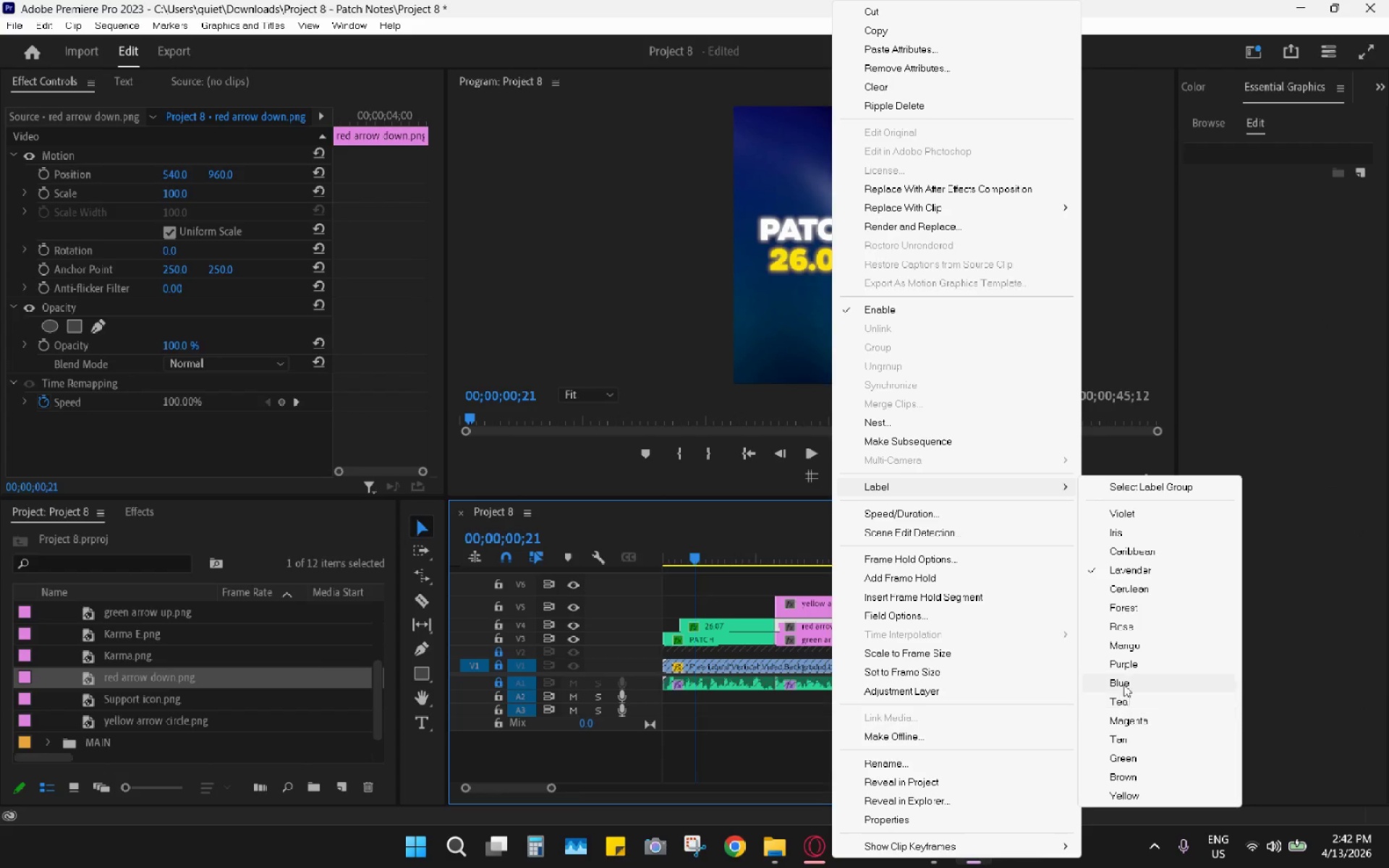 
left_click([1127, 624])
 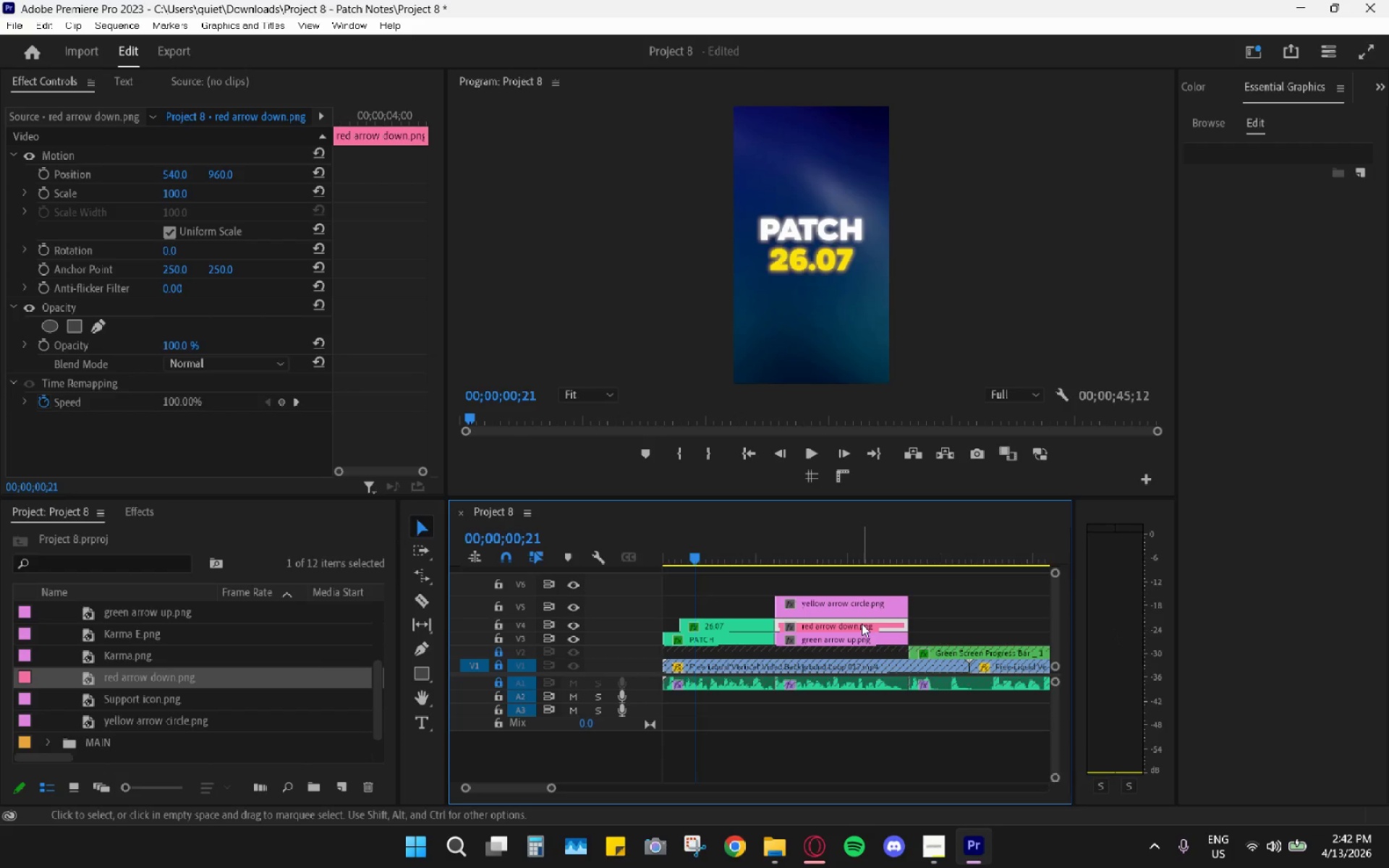 
right_click([858, 626])
 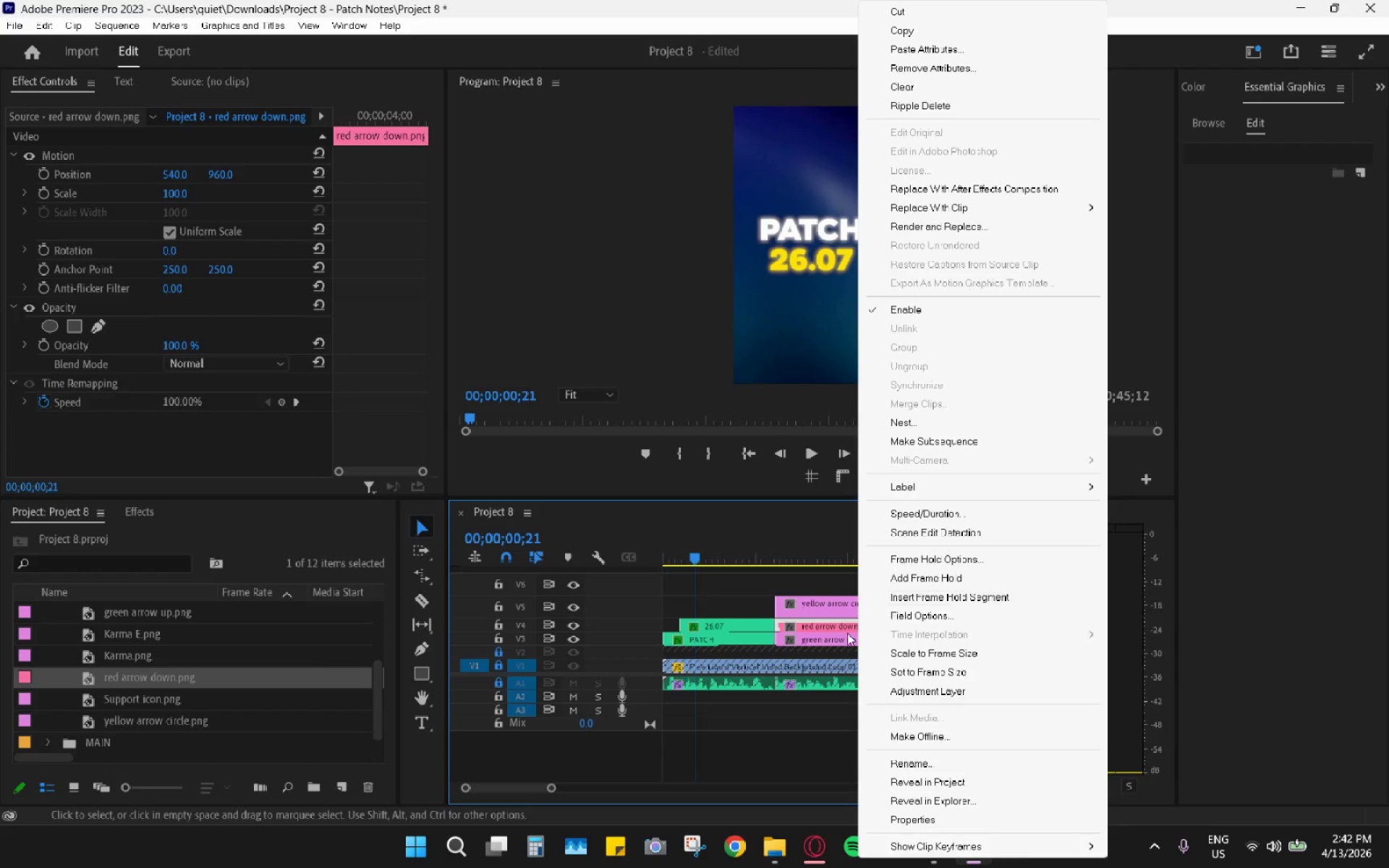 
left_click([846, 633])
 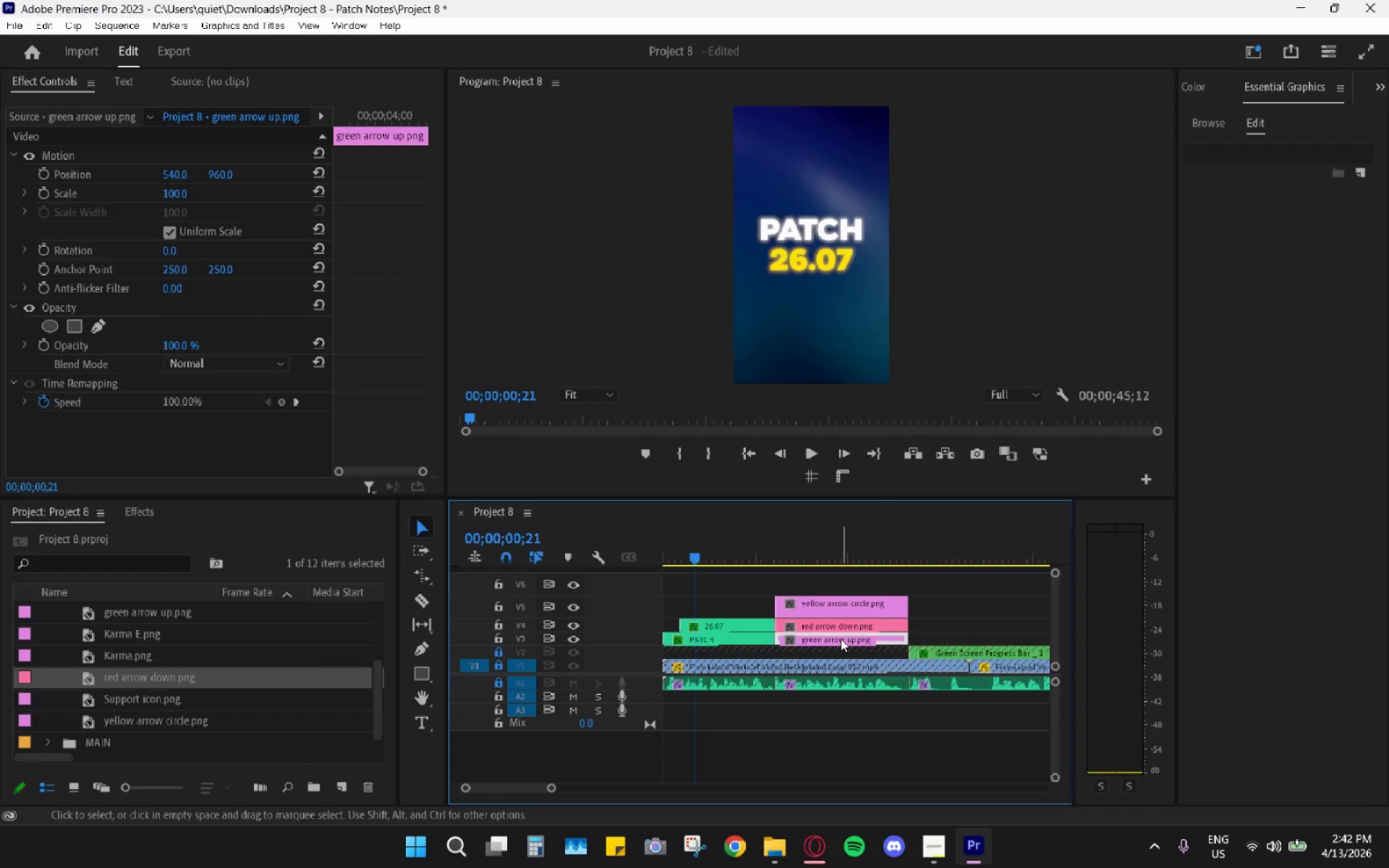 
right_click([841, 639])
 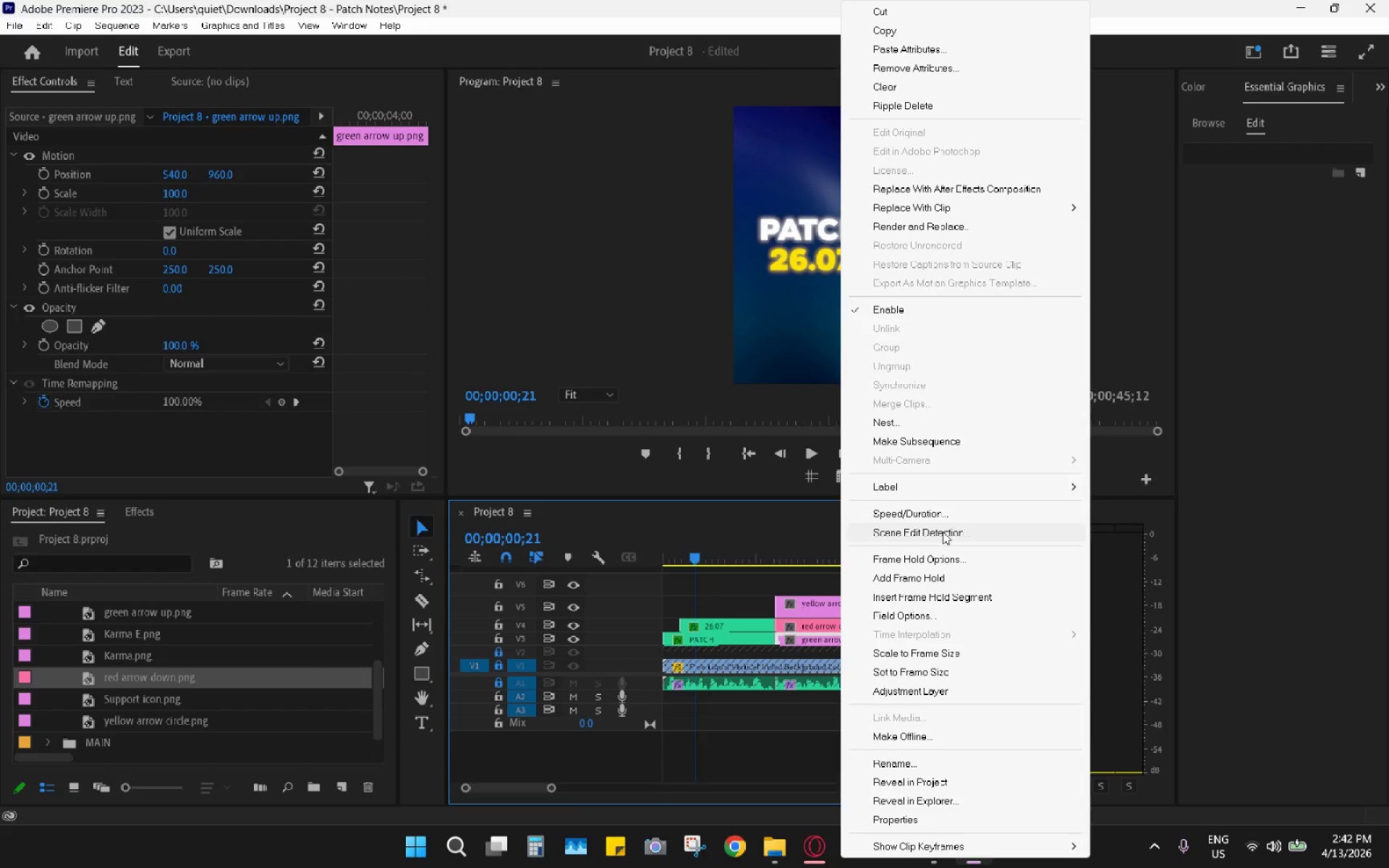 
left_click([952, 486])
 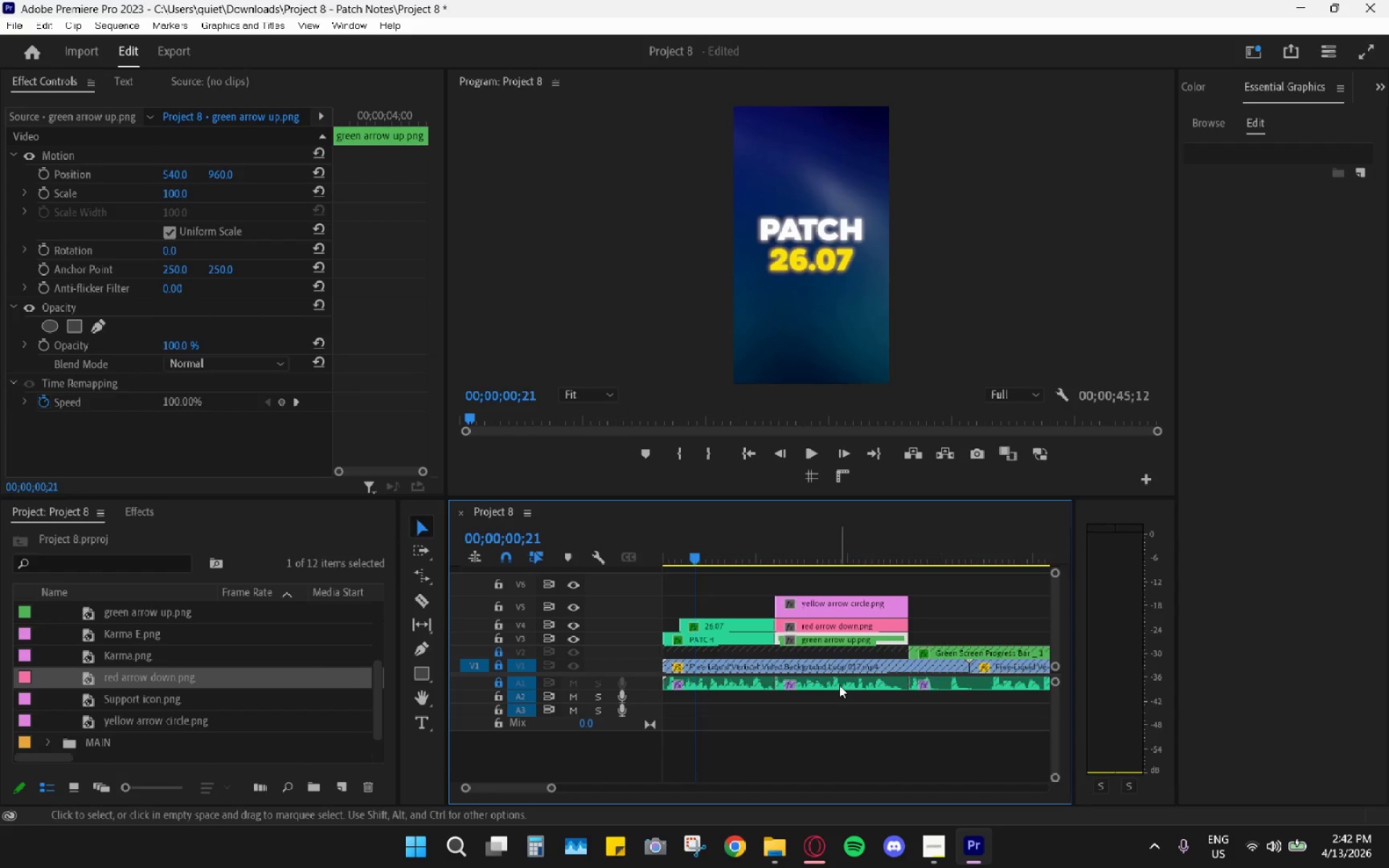 
scroll: coordinate [878, 652], scroll_direction: down, amount: 6.0
 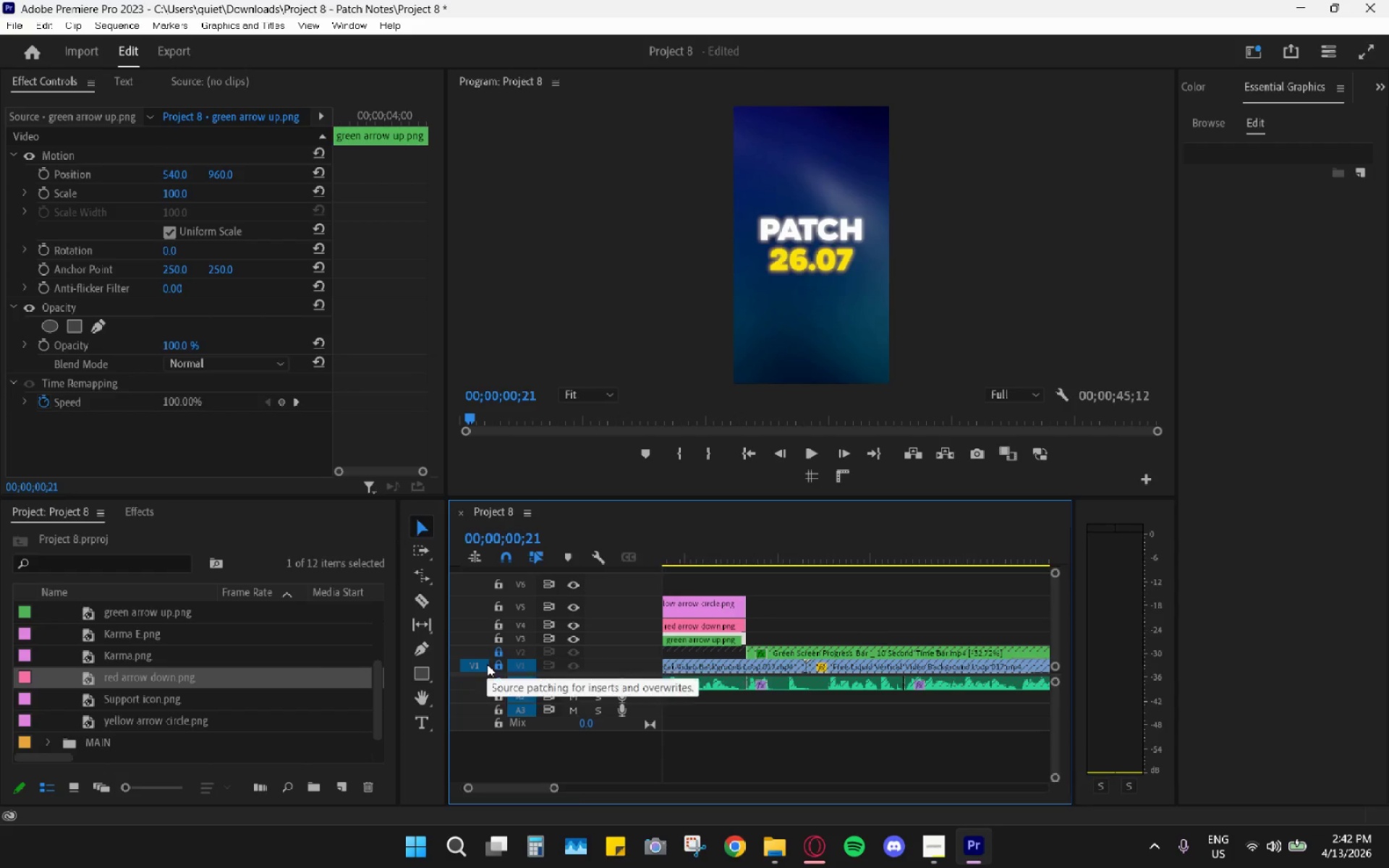 
left_click([499, 668])
 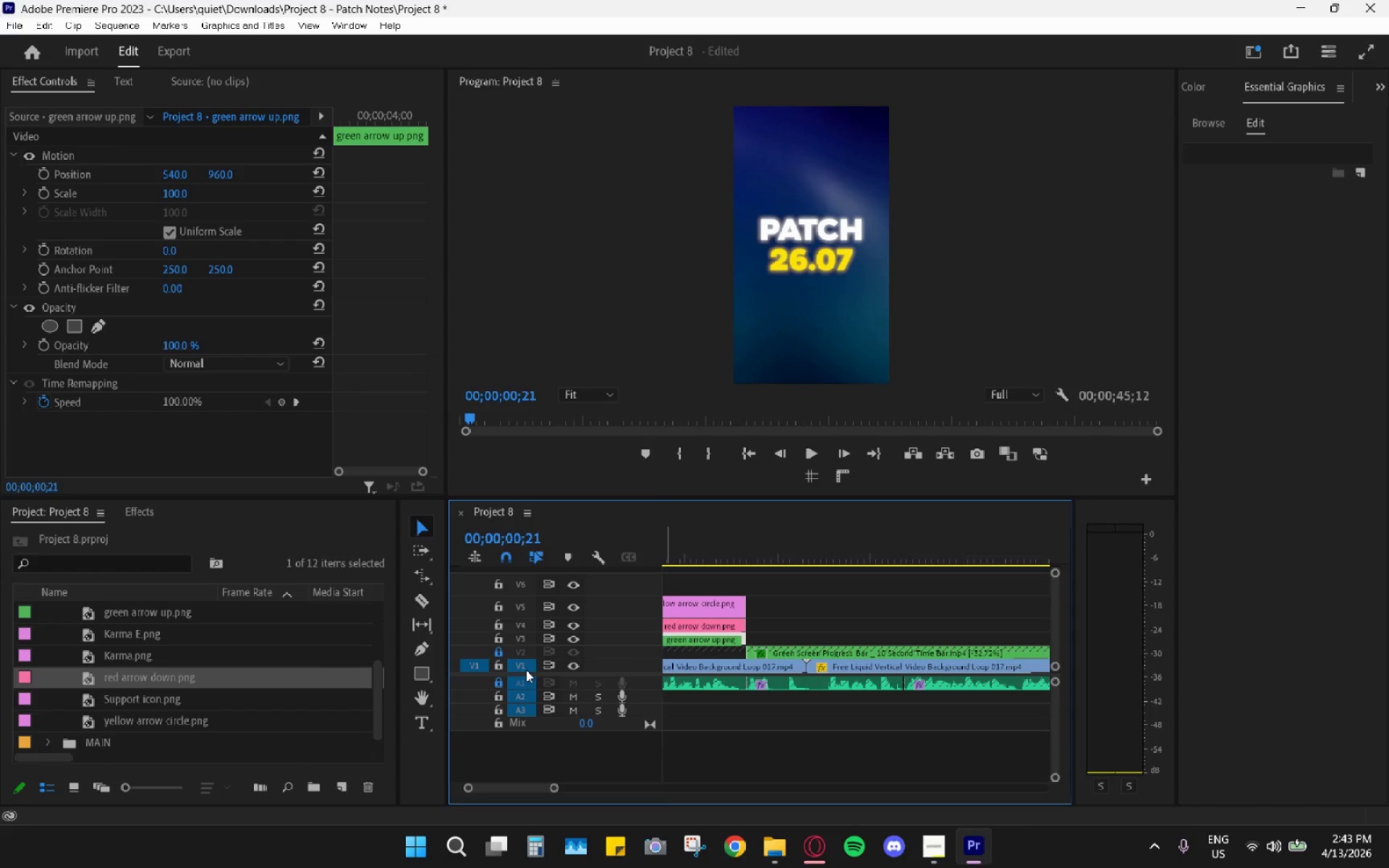 
left_click_drag(start_coordinate=[865, 639], to_coordinate=[870, 639])
 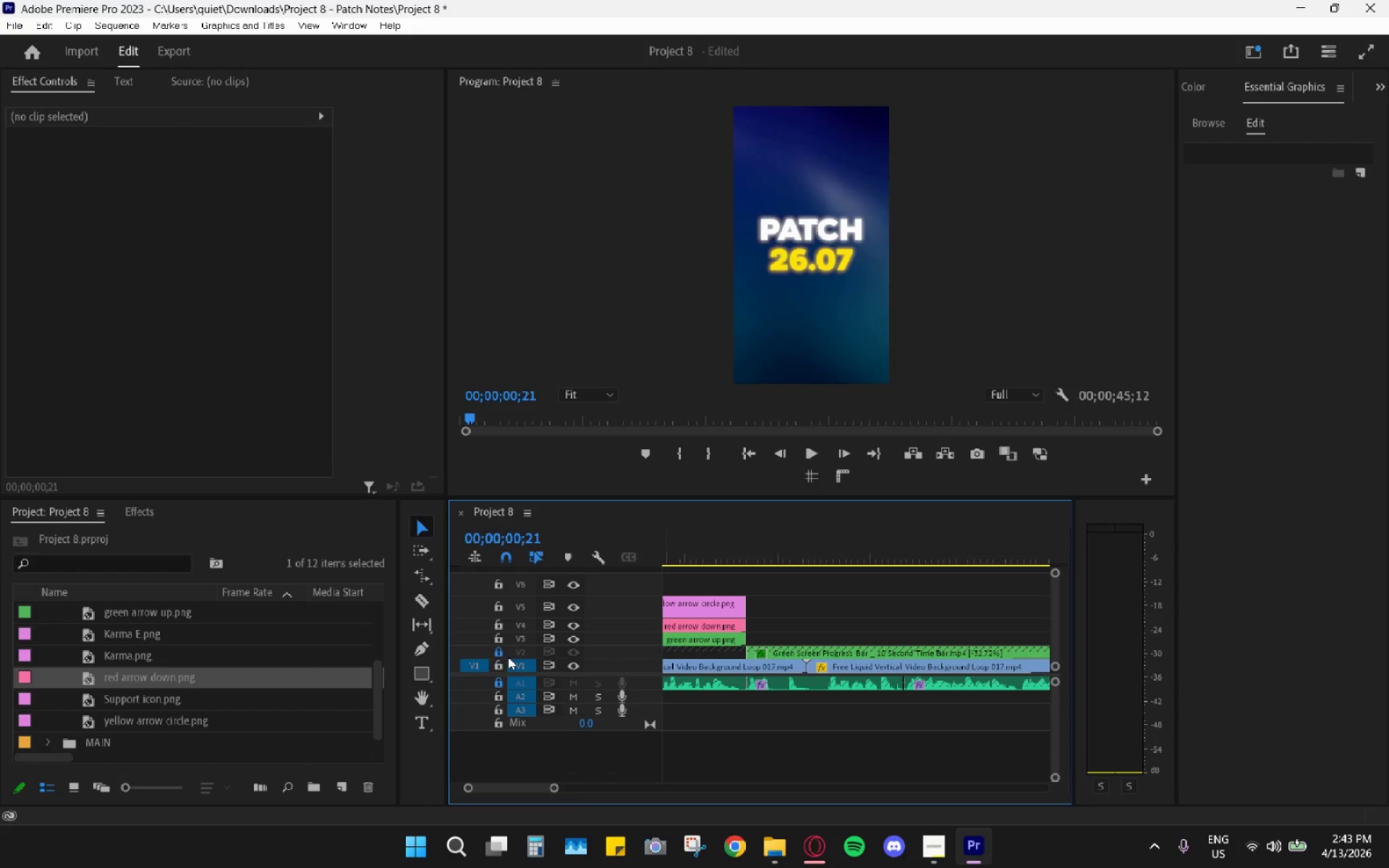 
left_click([496, 654])
 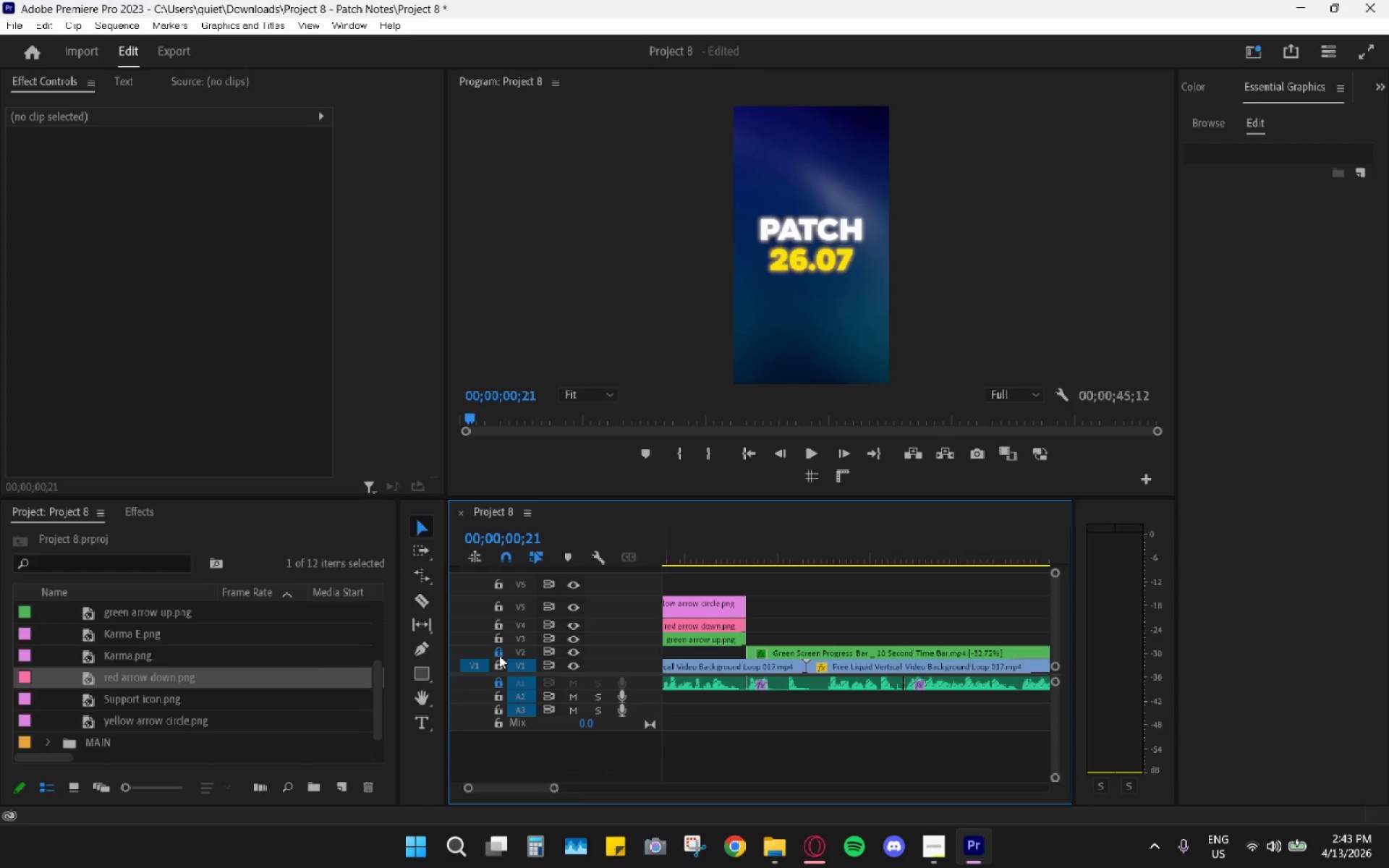 
left_click([493, 663])
 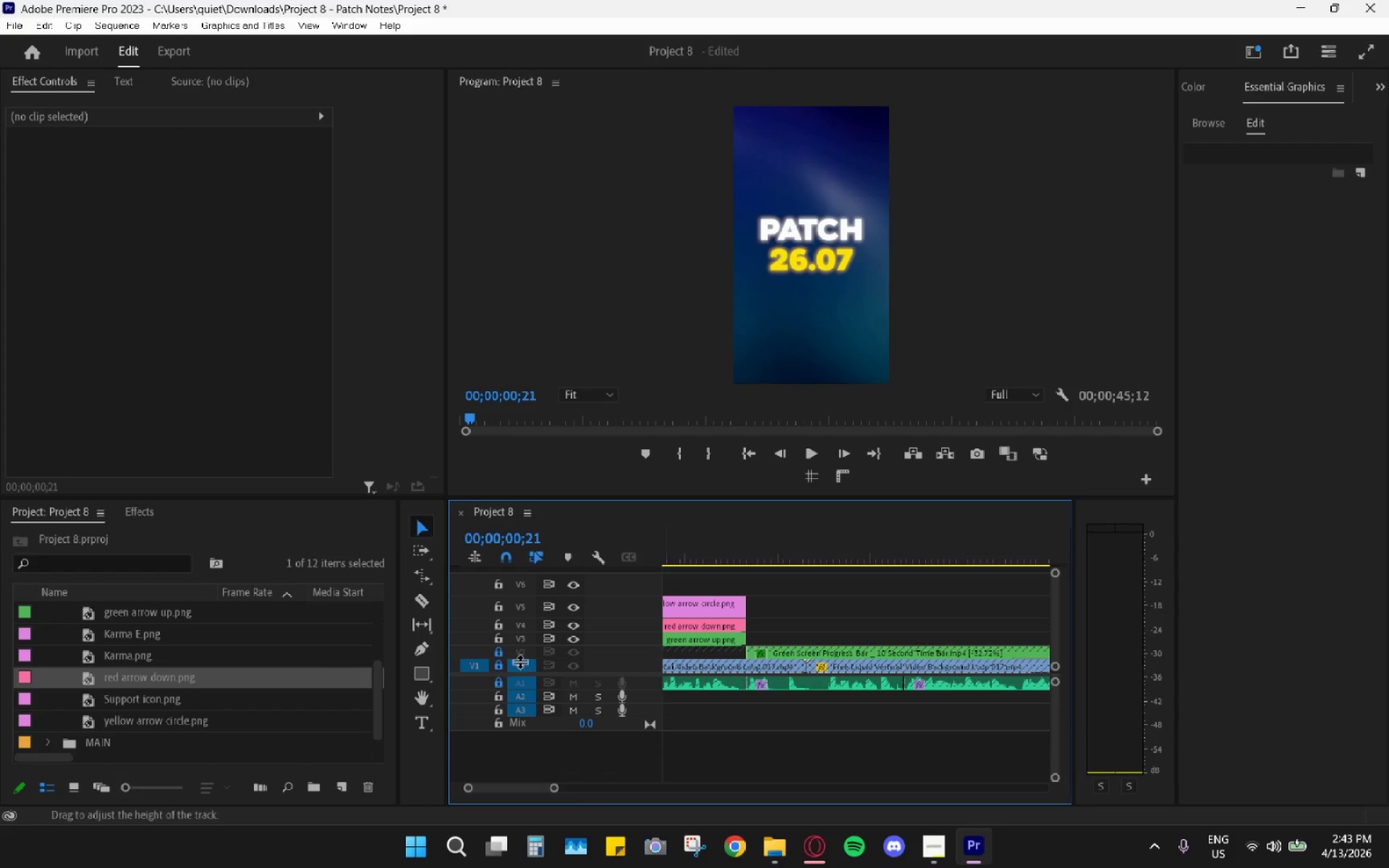 
scroll: coordinate [687, 656], scroll_direction: up, amount: 7.0
 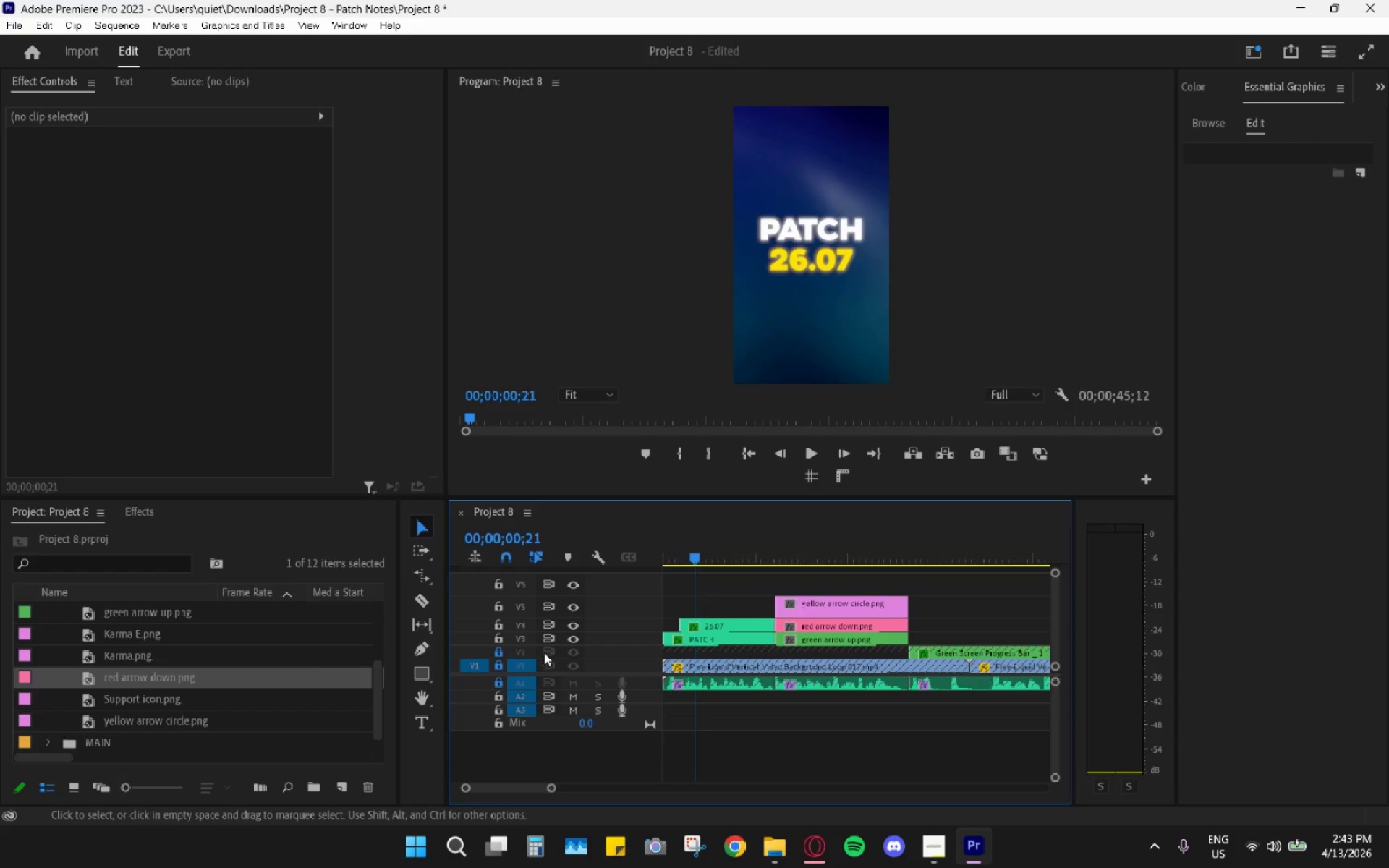 
mouse_move([493, 652])
 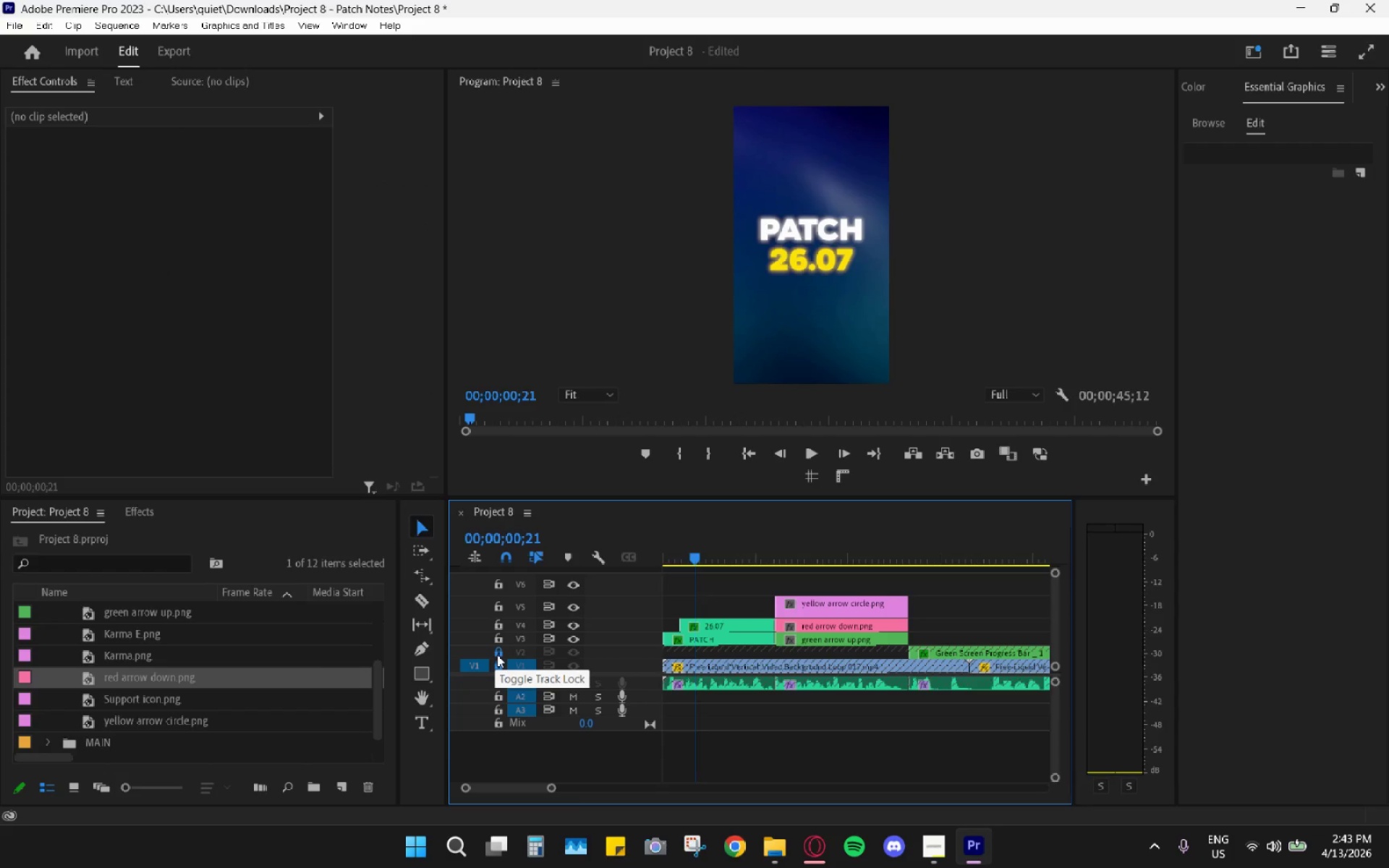 
left_click([498, 655])
 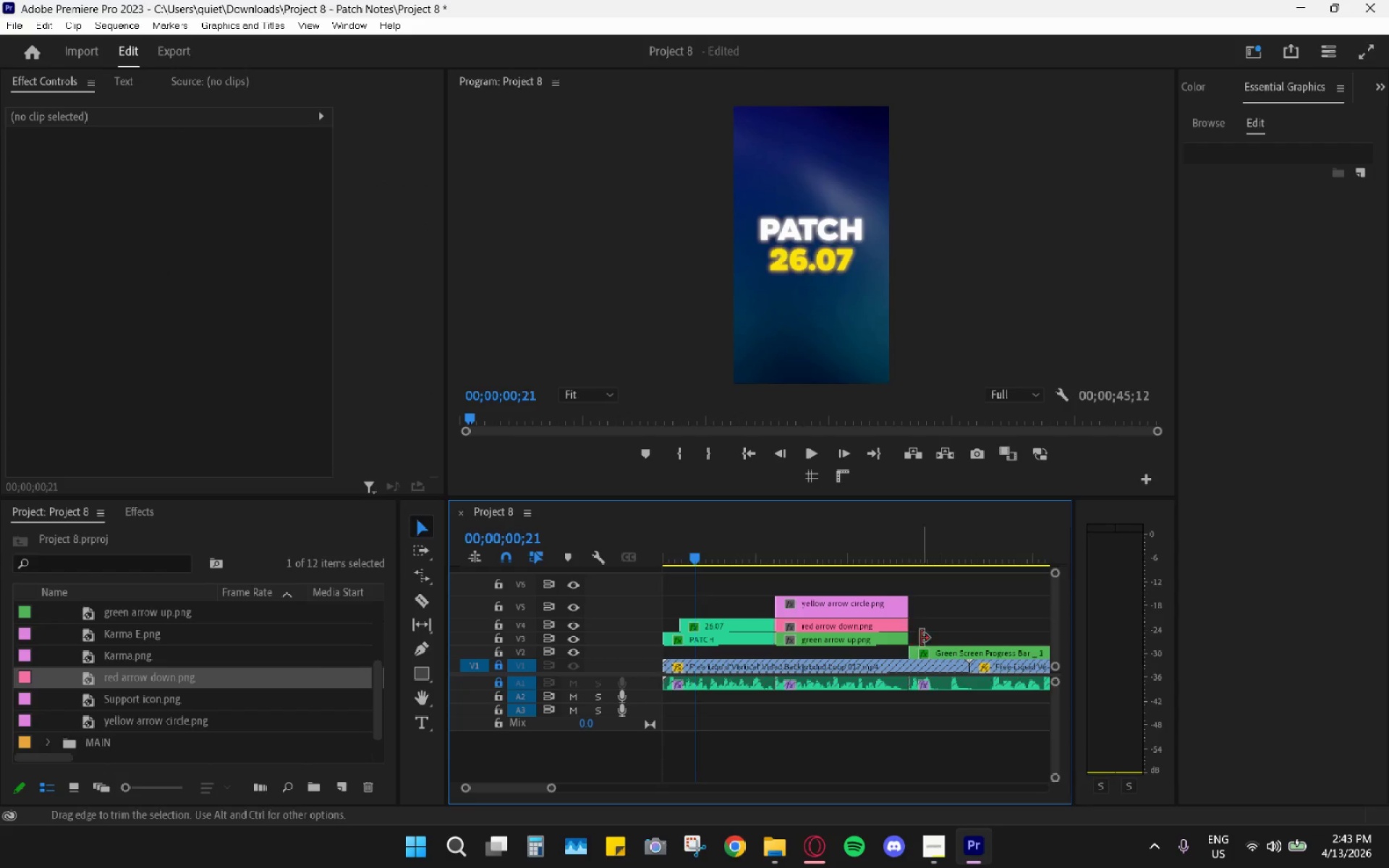 
left_click([935, 654])
 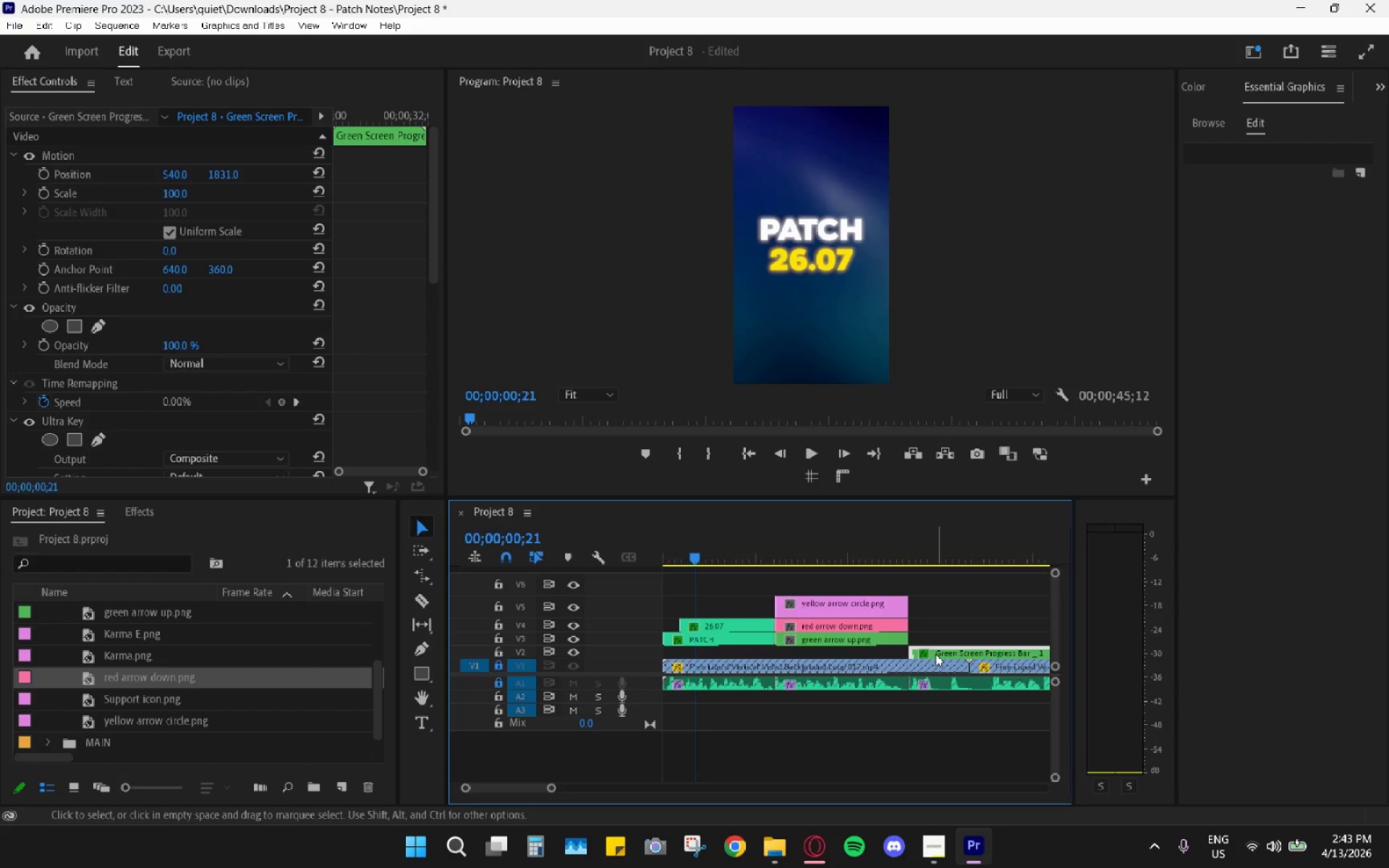 
right_click([935, 654])
 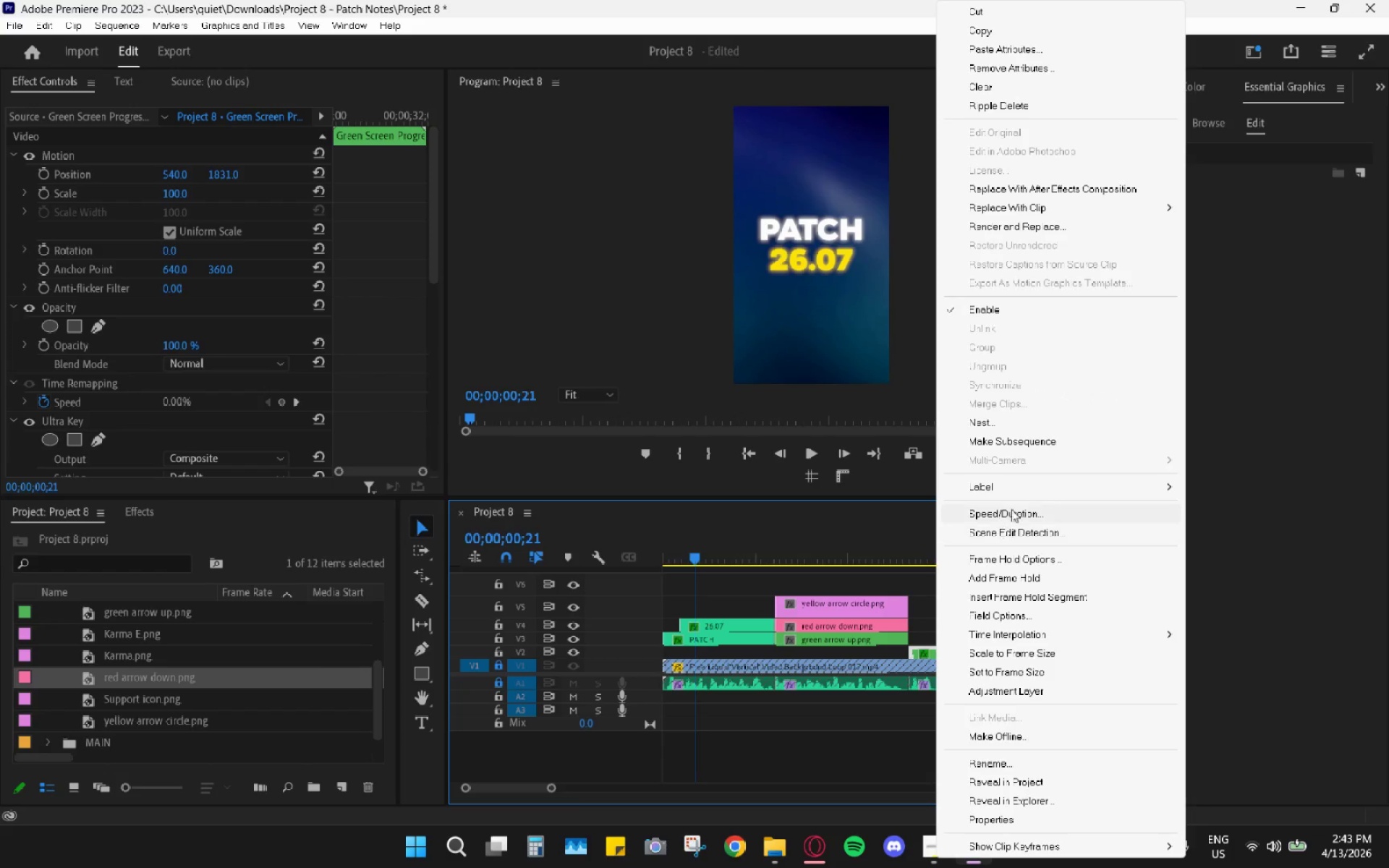 
left_click([1019, 491])
 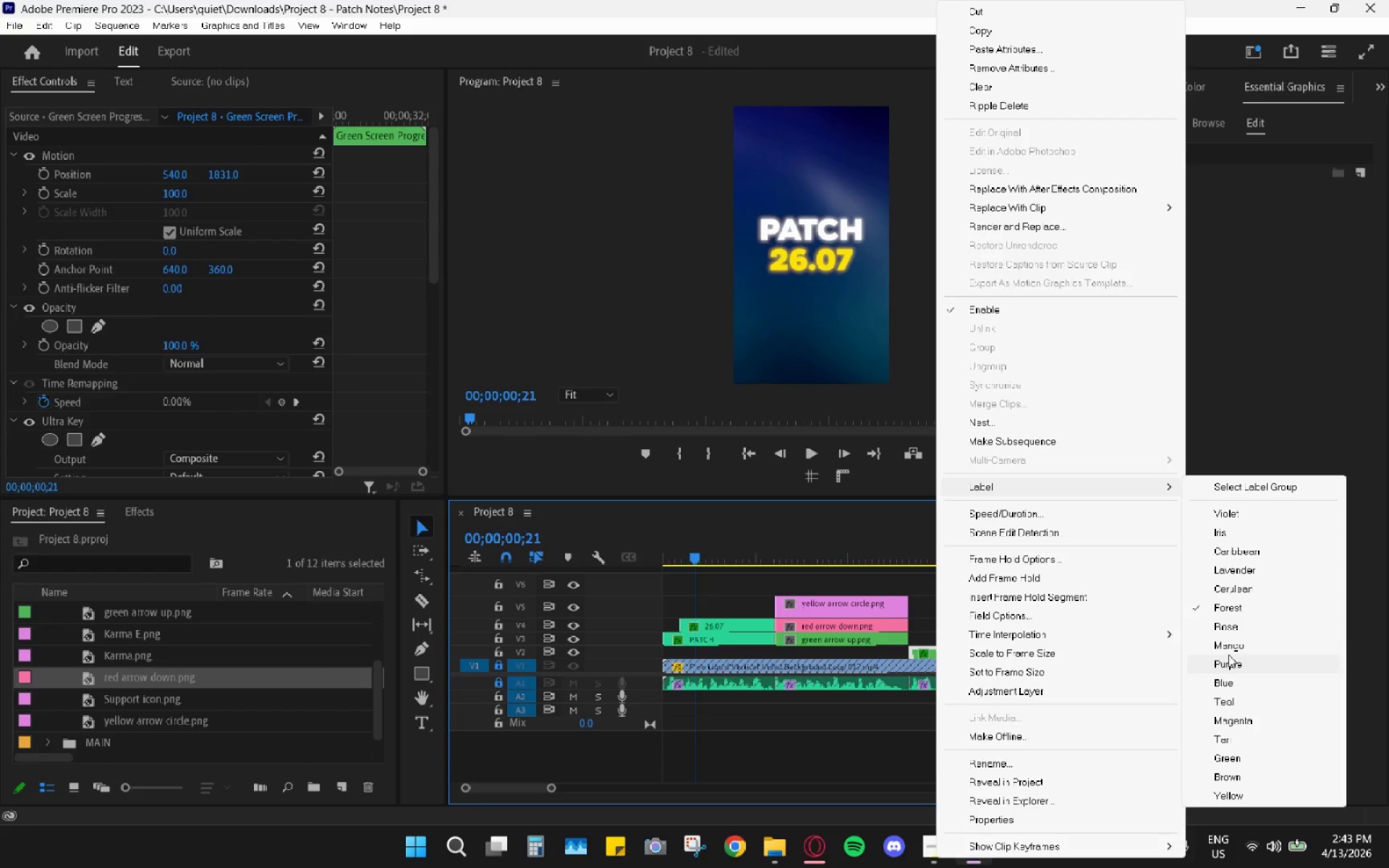 
left_click([1220, 644])
 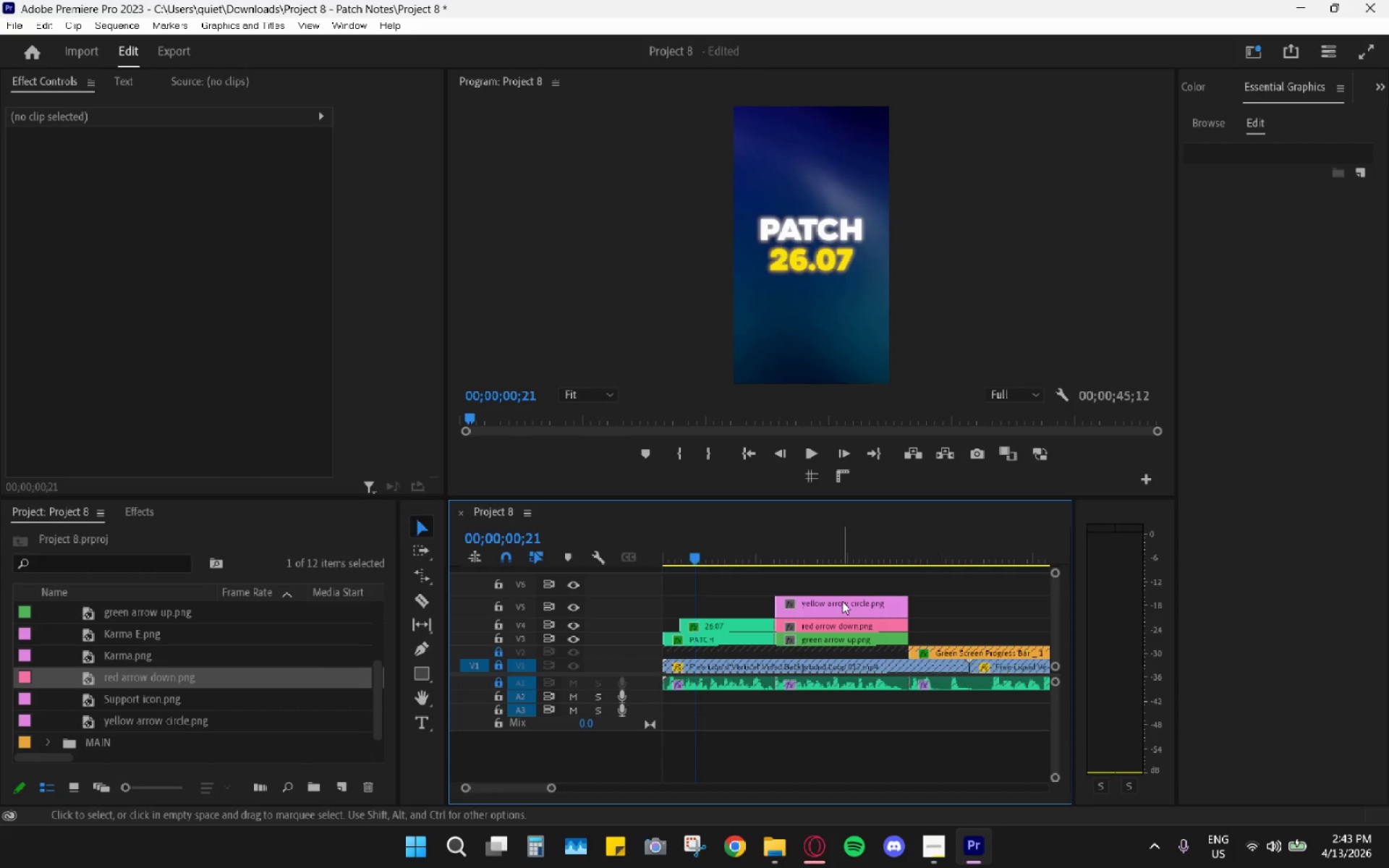 
left_click([871, 612])
 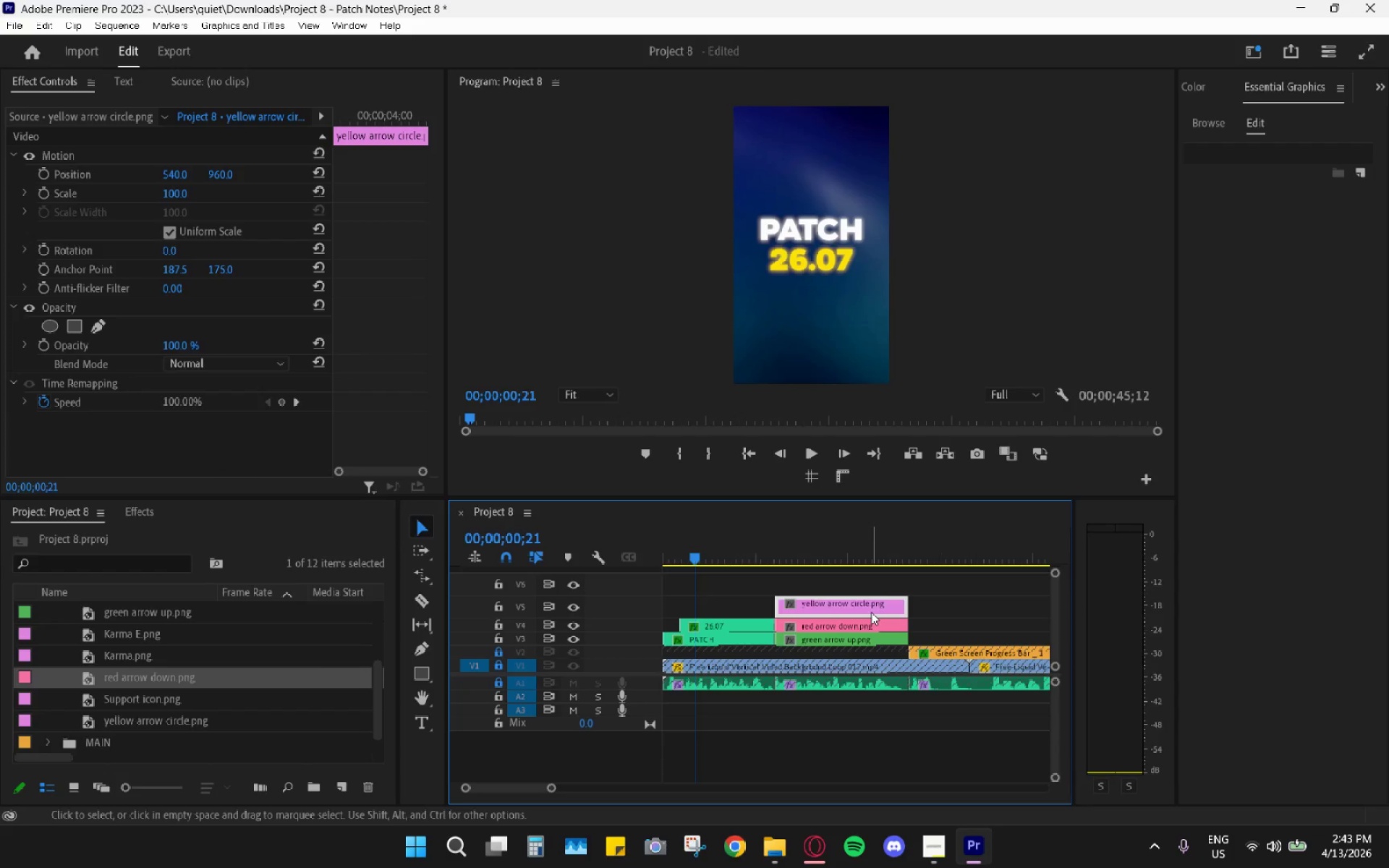 
right_click([871, 612])
 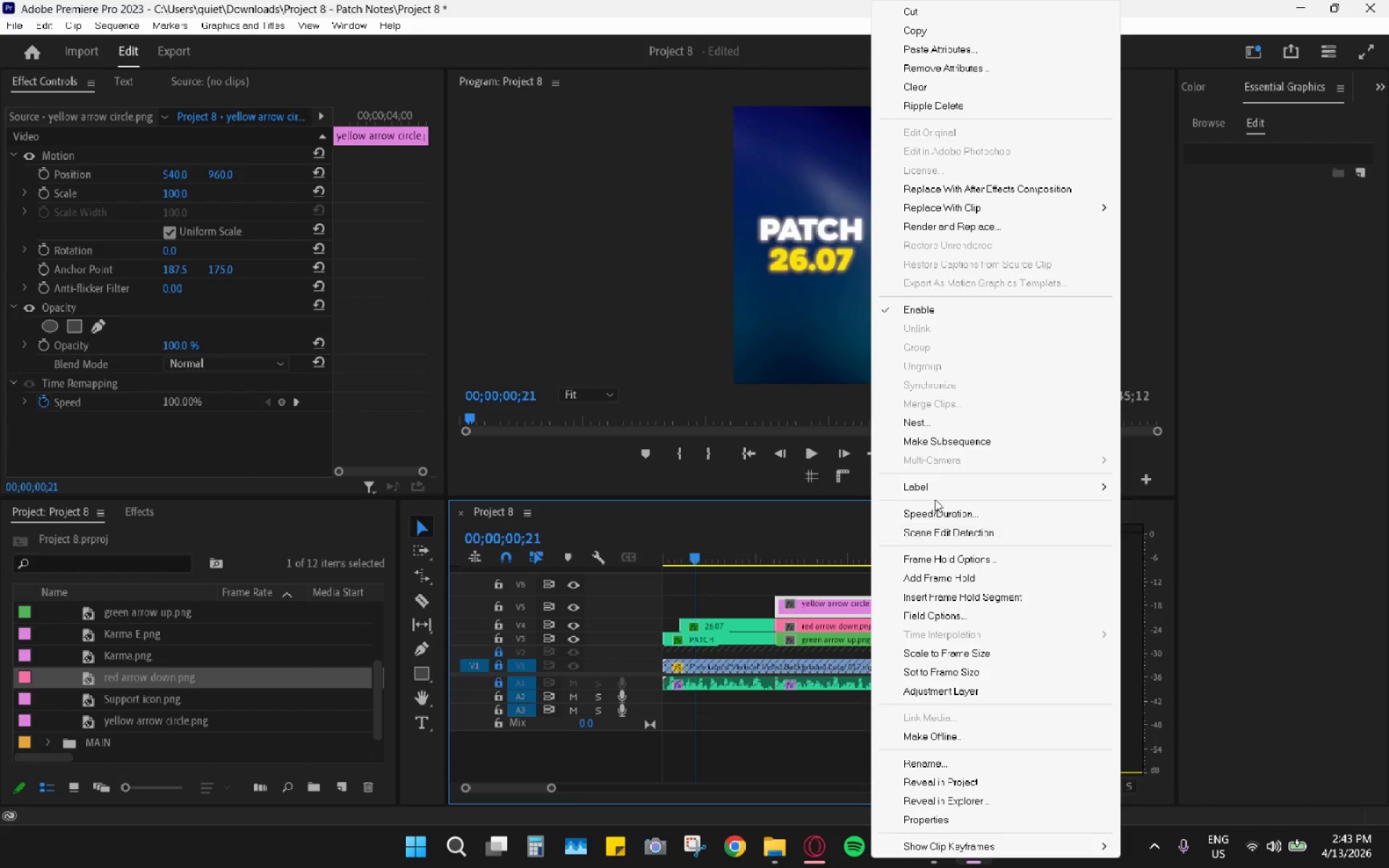 
left_click([939, 492])
 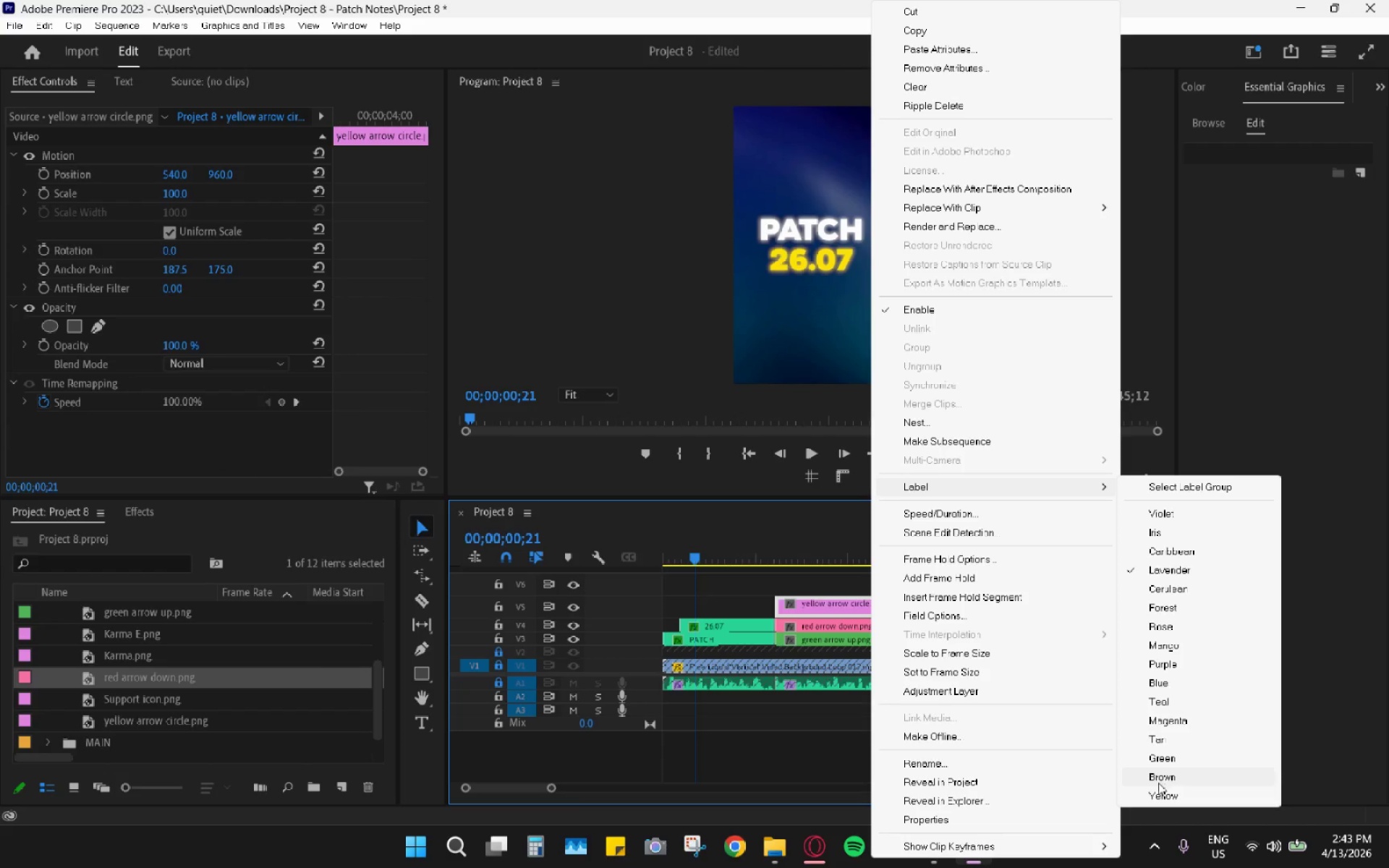 
left_click([1161, 788])
 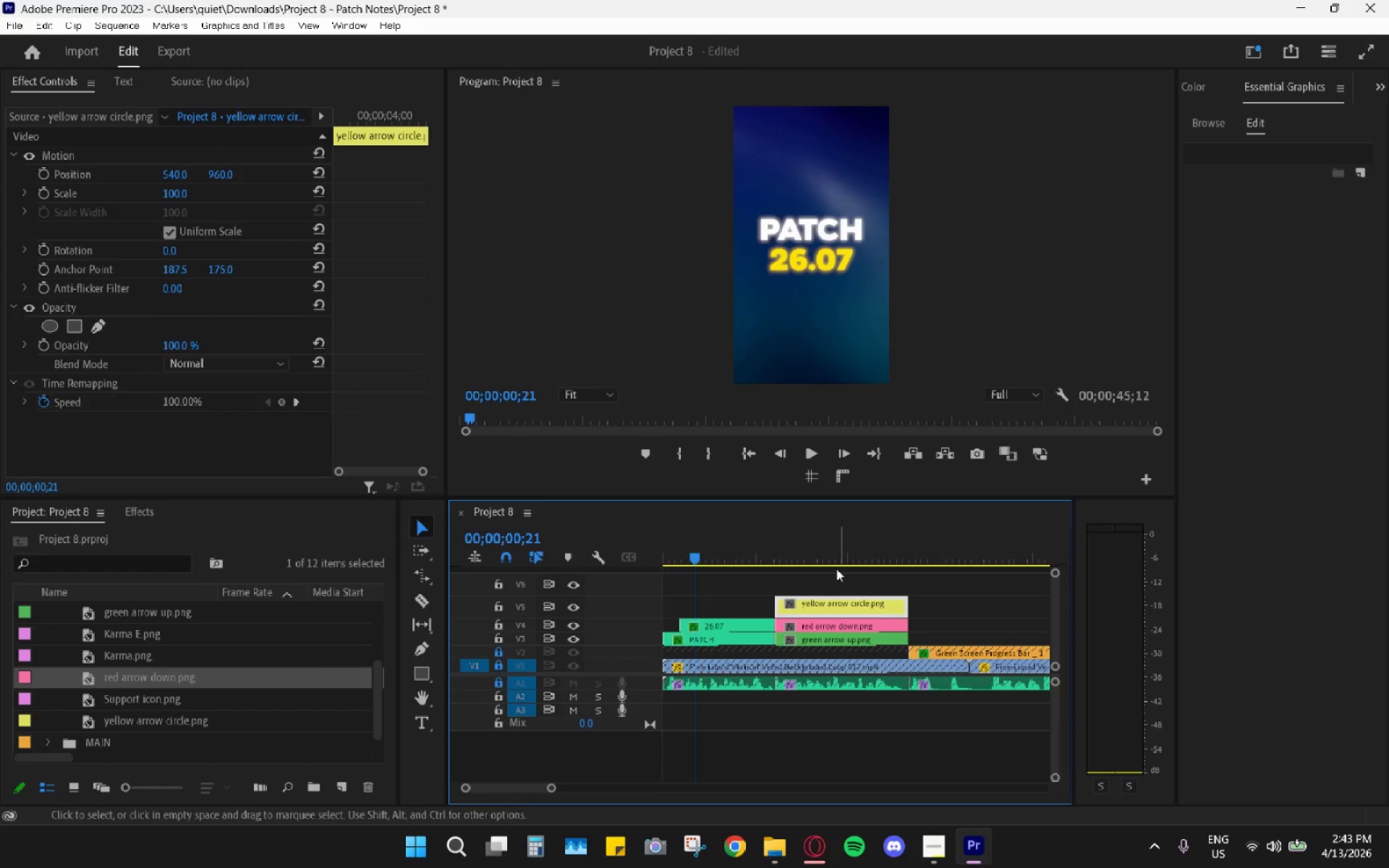 
left_click_drag(start_coordinate=[815, 548], to_coordinate=[672, 584])
 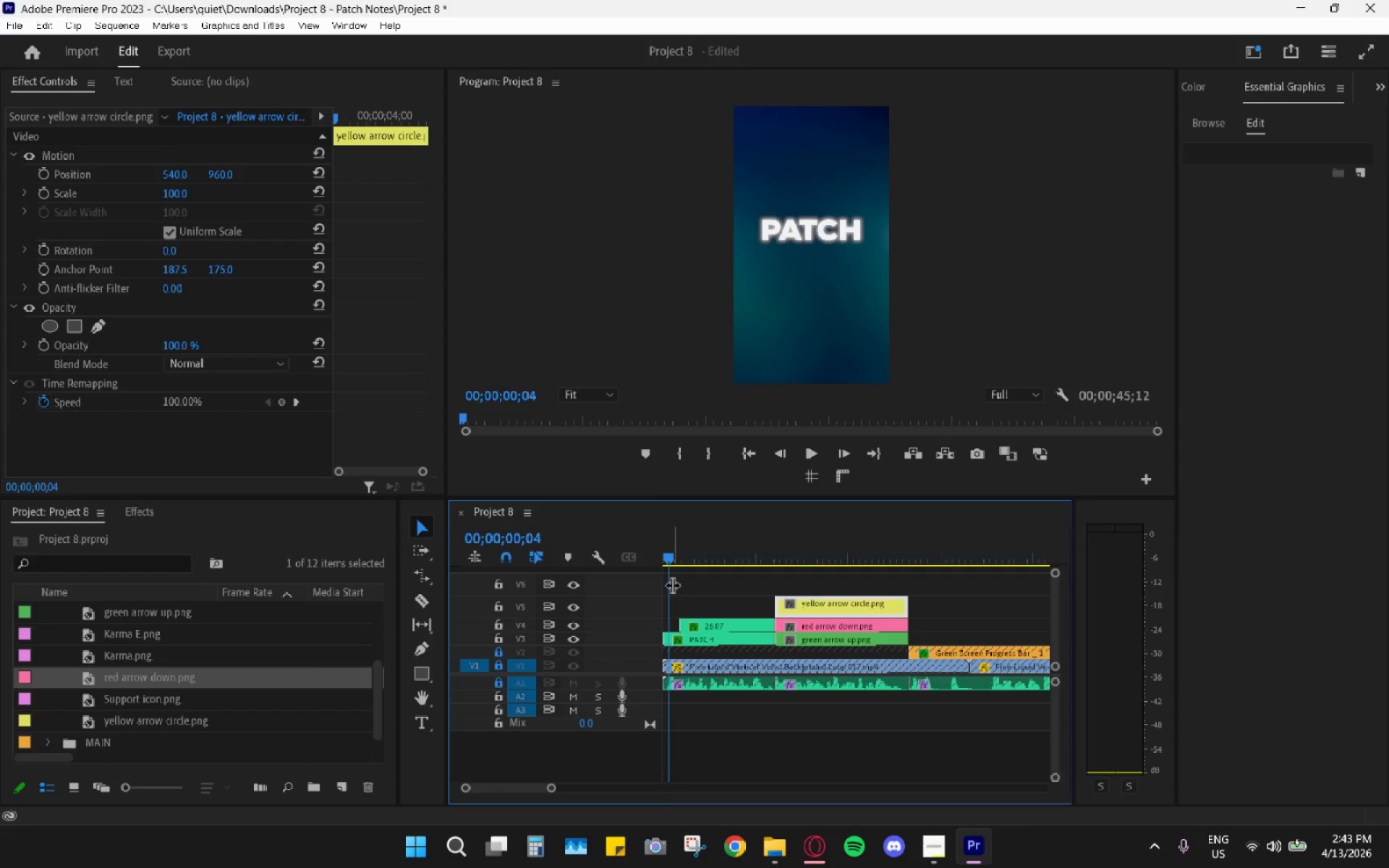 
key(Space)
 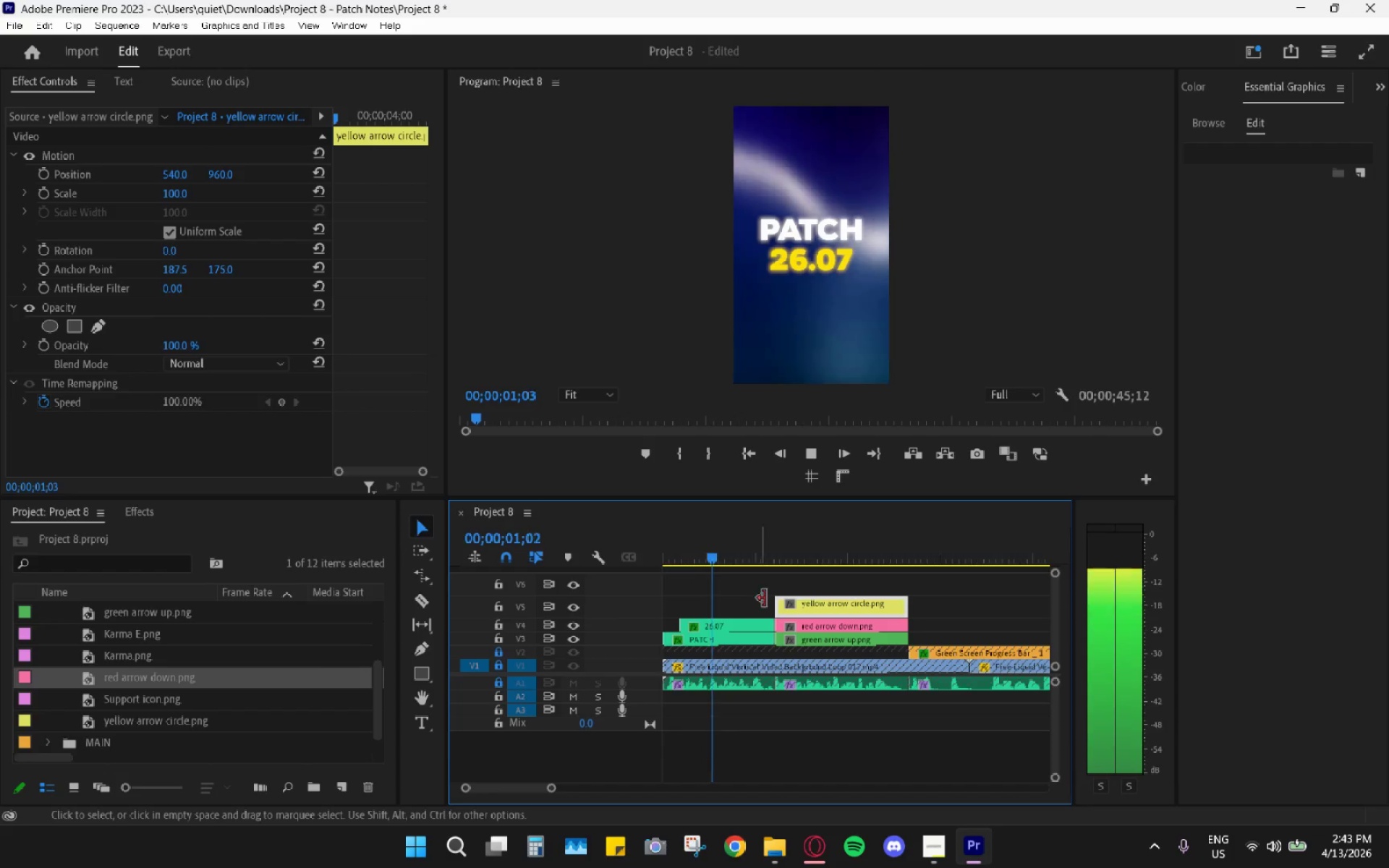 
key(Space)
 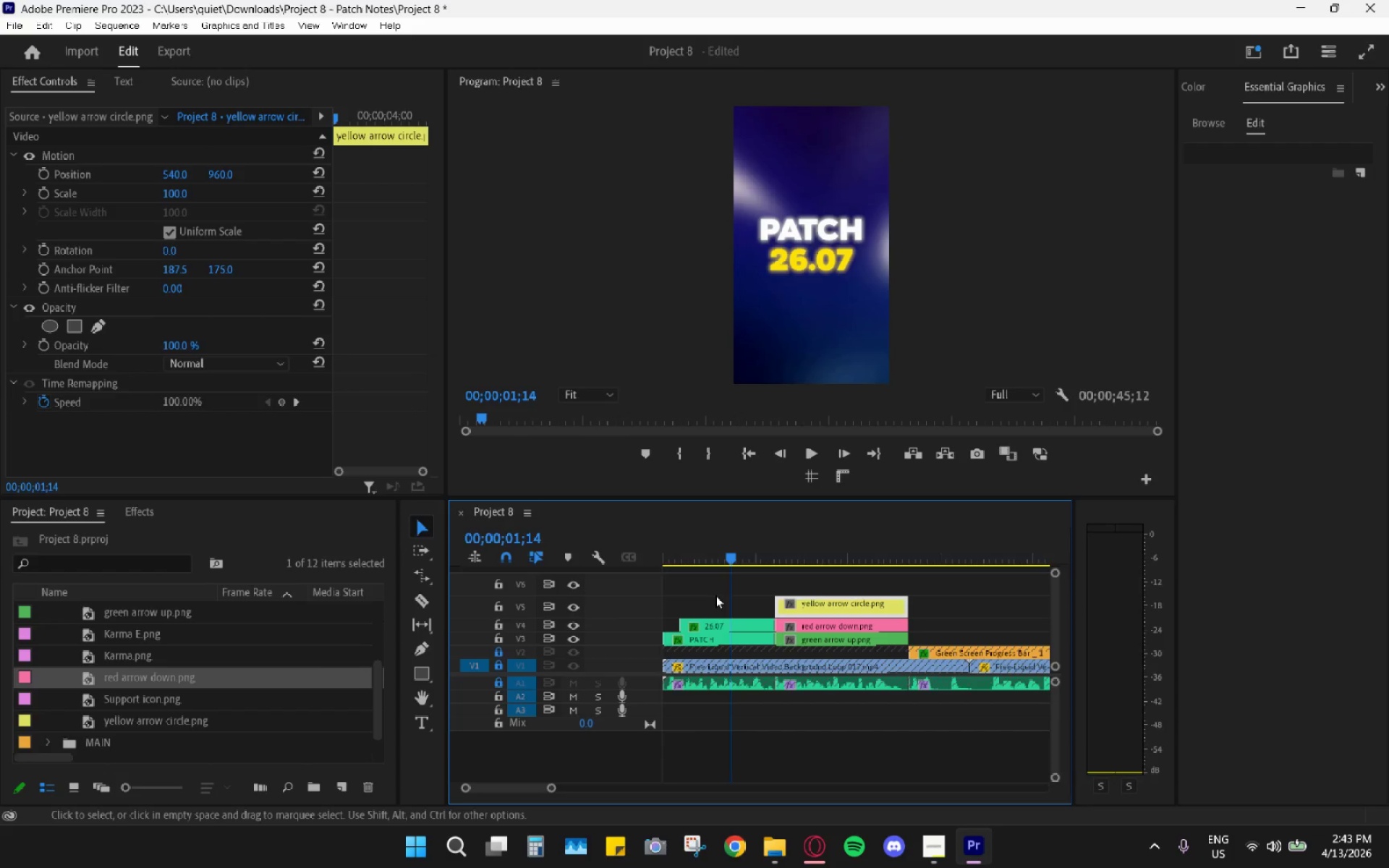 
left_click_drag(start_coordinate=[706, 597], to_coordinate=[708, 642])
 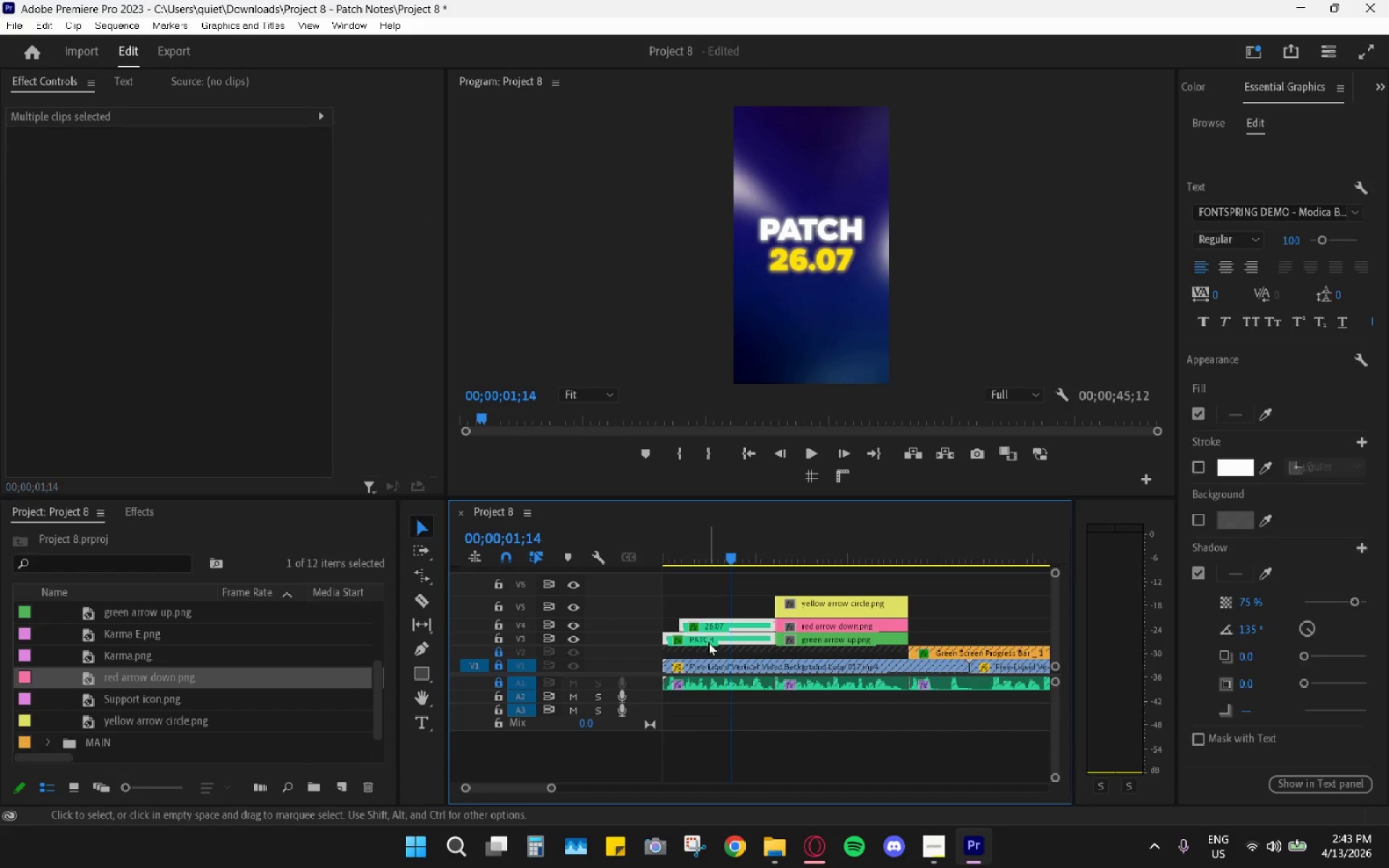 
right_click([708, 642])
 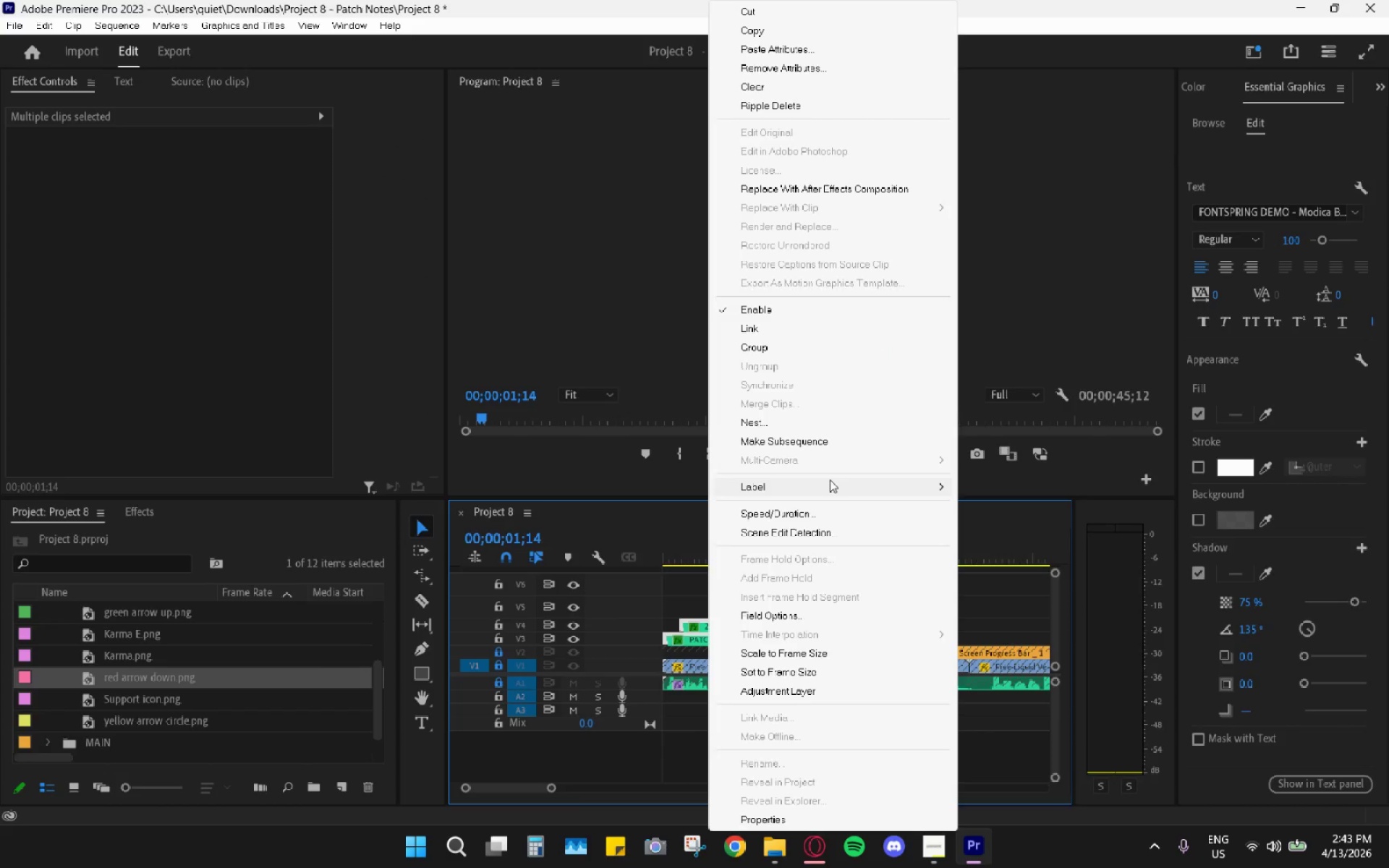 
left_click([828, 481])
 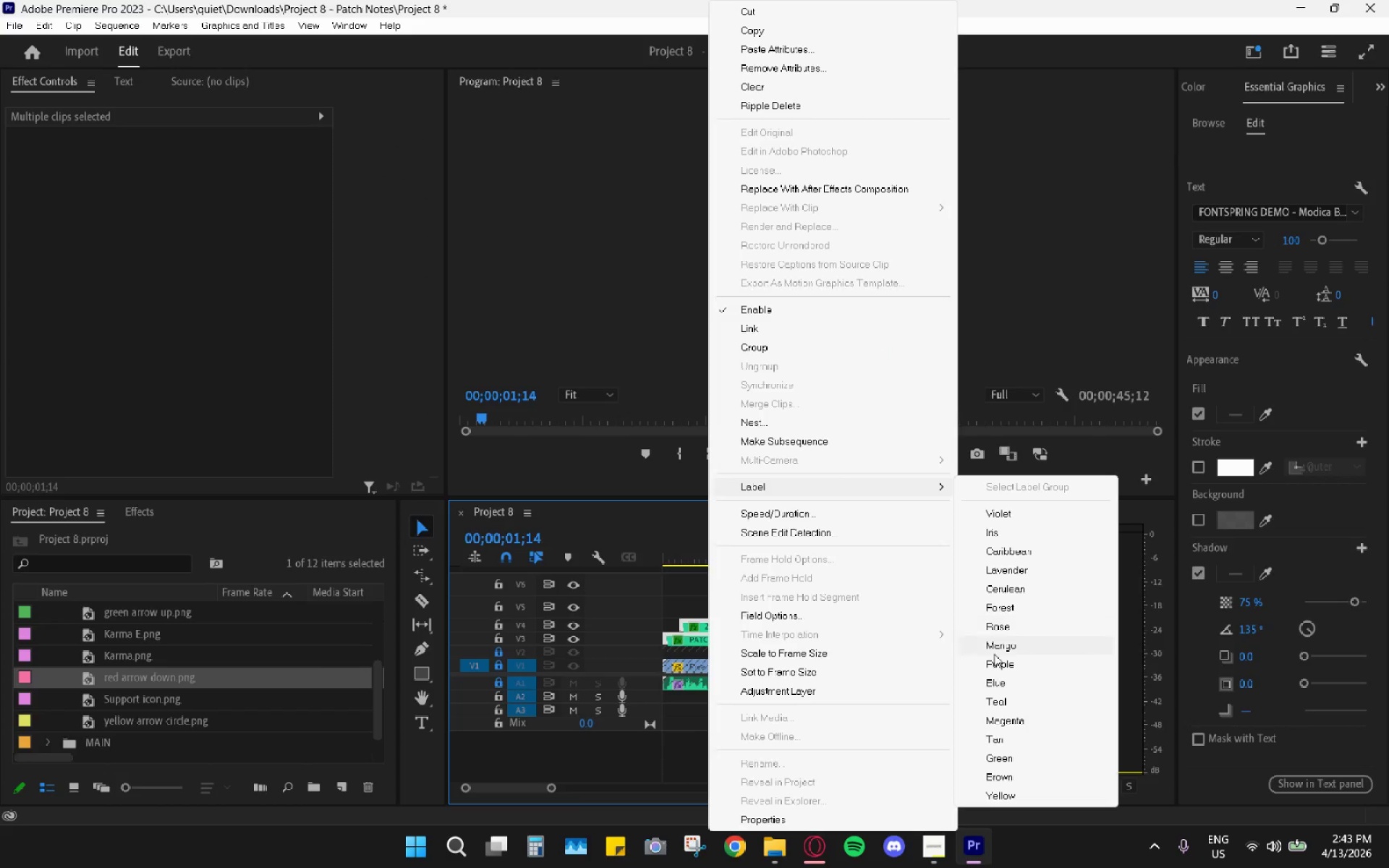 
wait(8.12)
 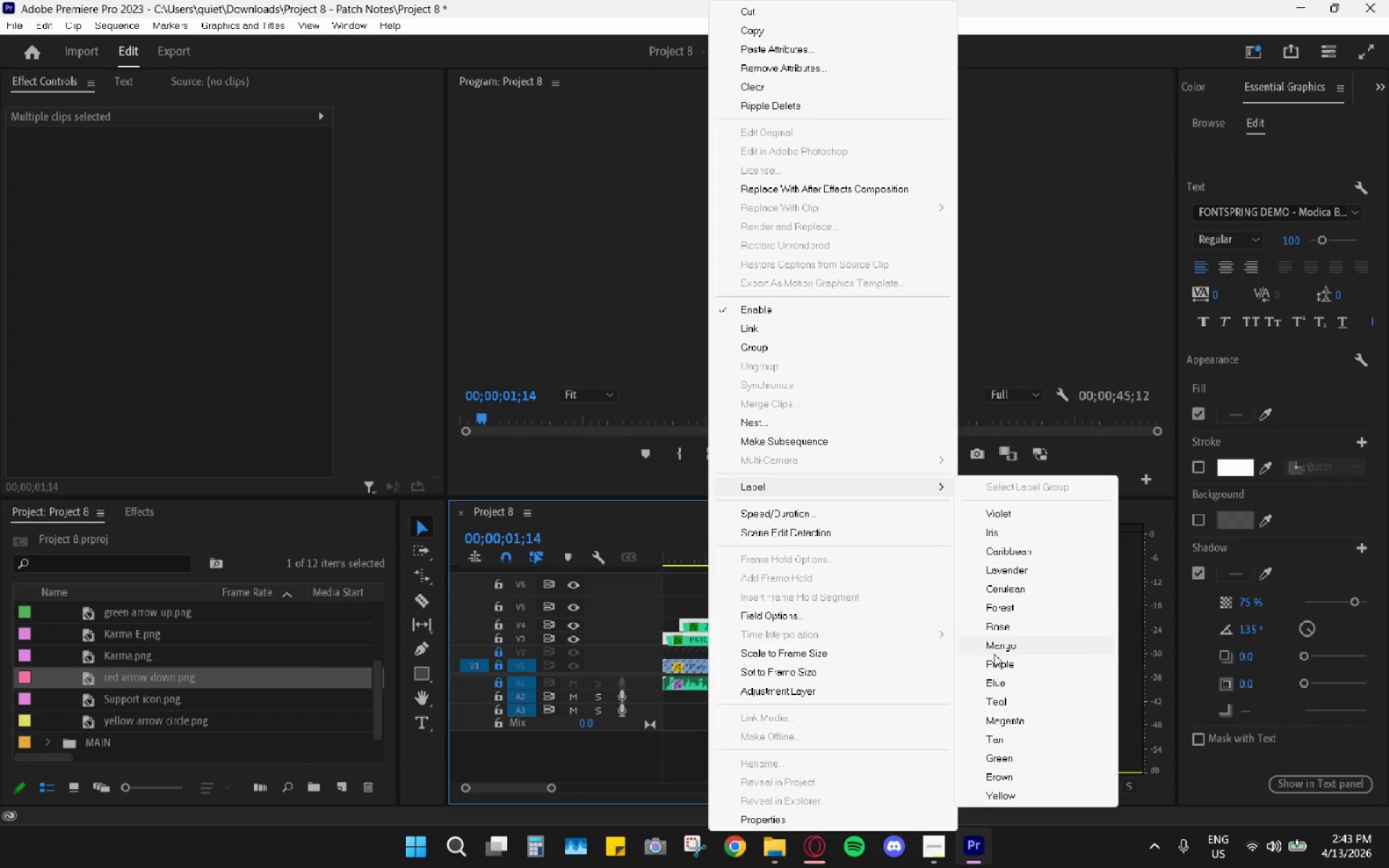 
left_click([1035, 734])
 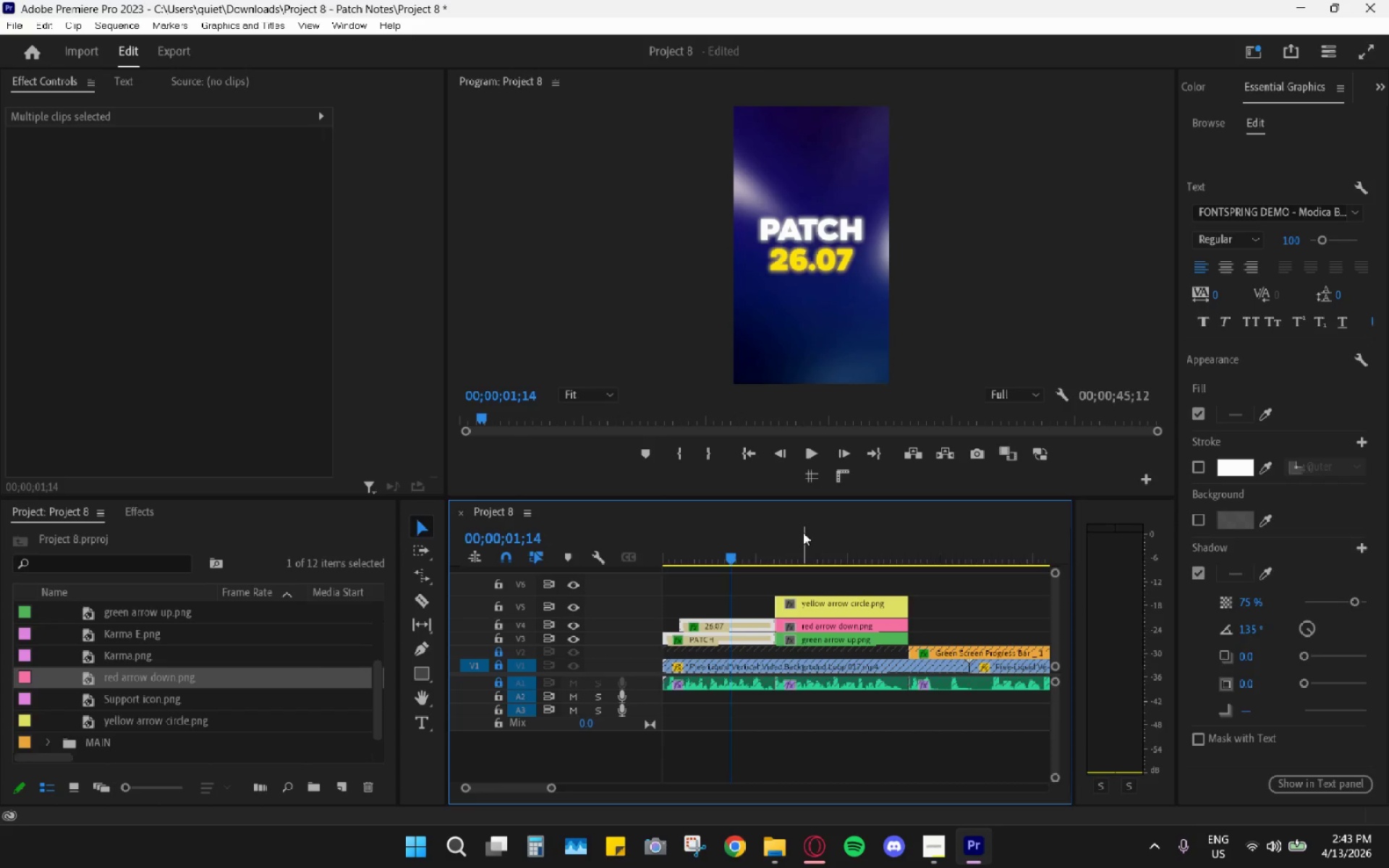 
left_click_drag(start_coordinate=[789, 529], to_coordinate=[776, 540])
 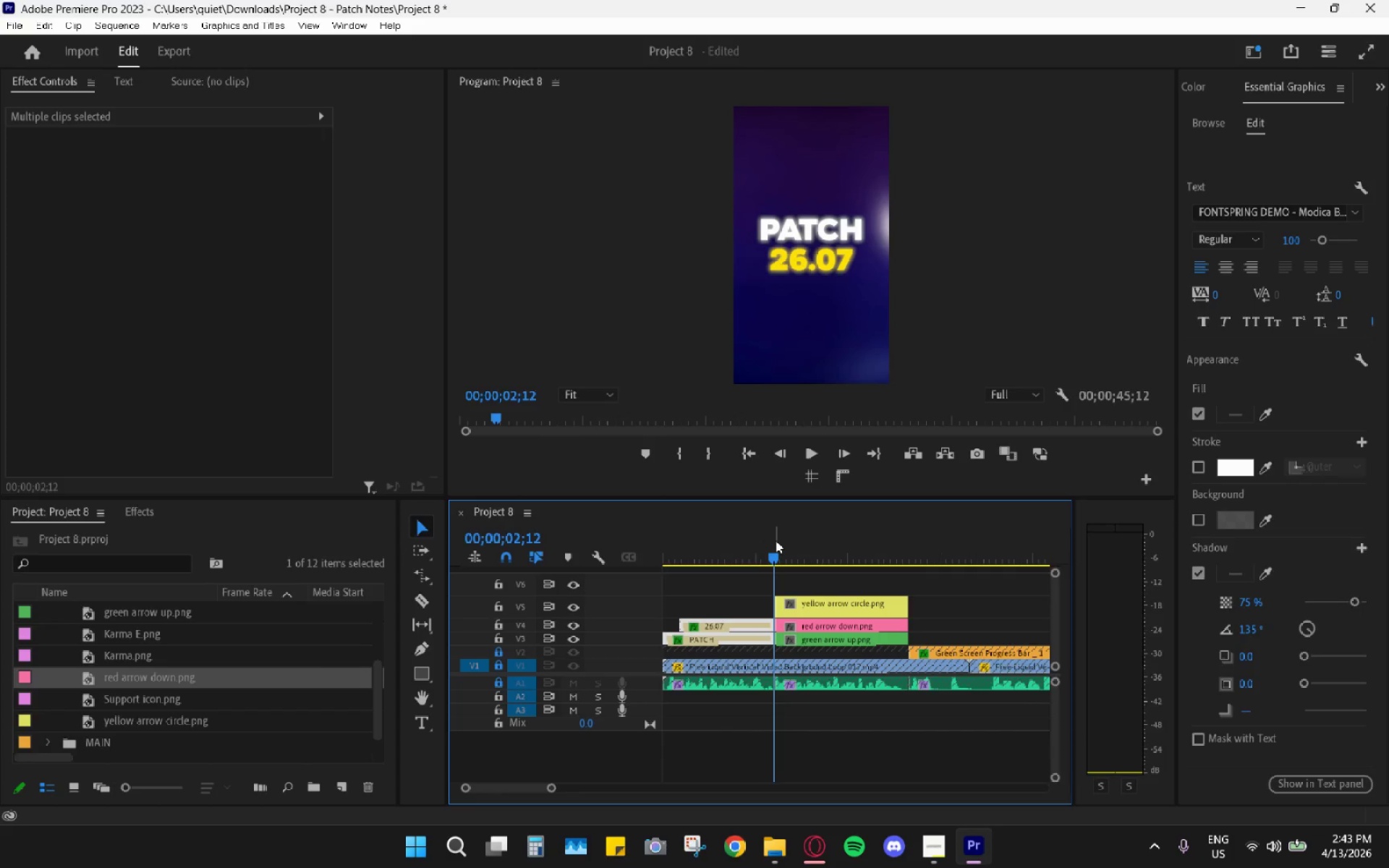 
key(Space)
 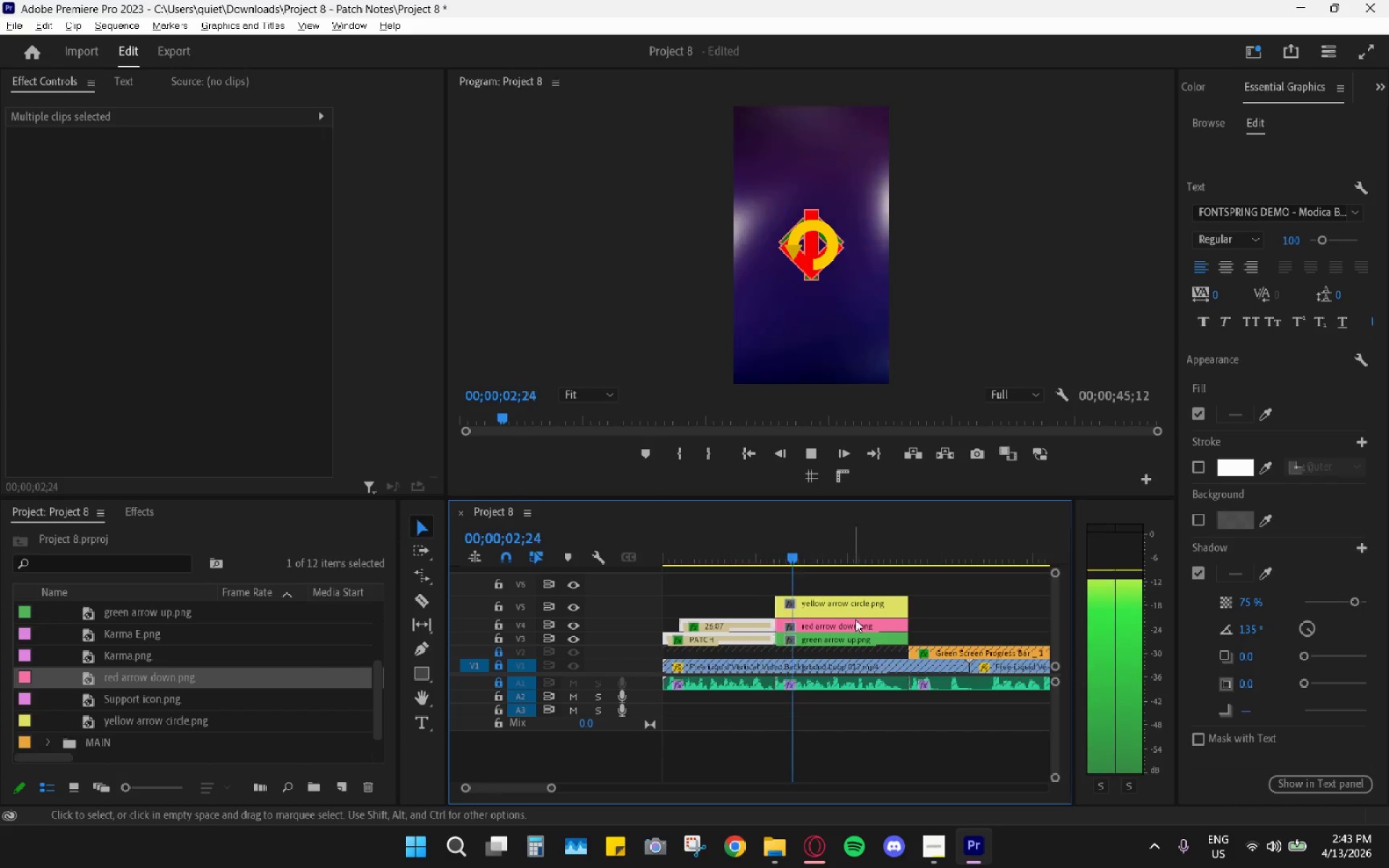 
hold_key(key=AltLeft, duration=0.61)
 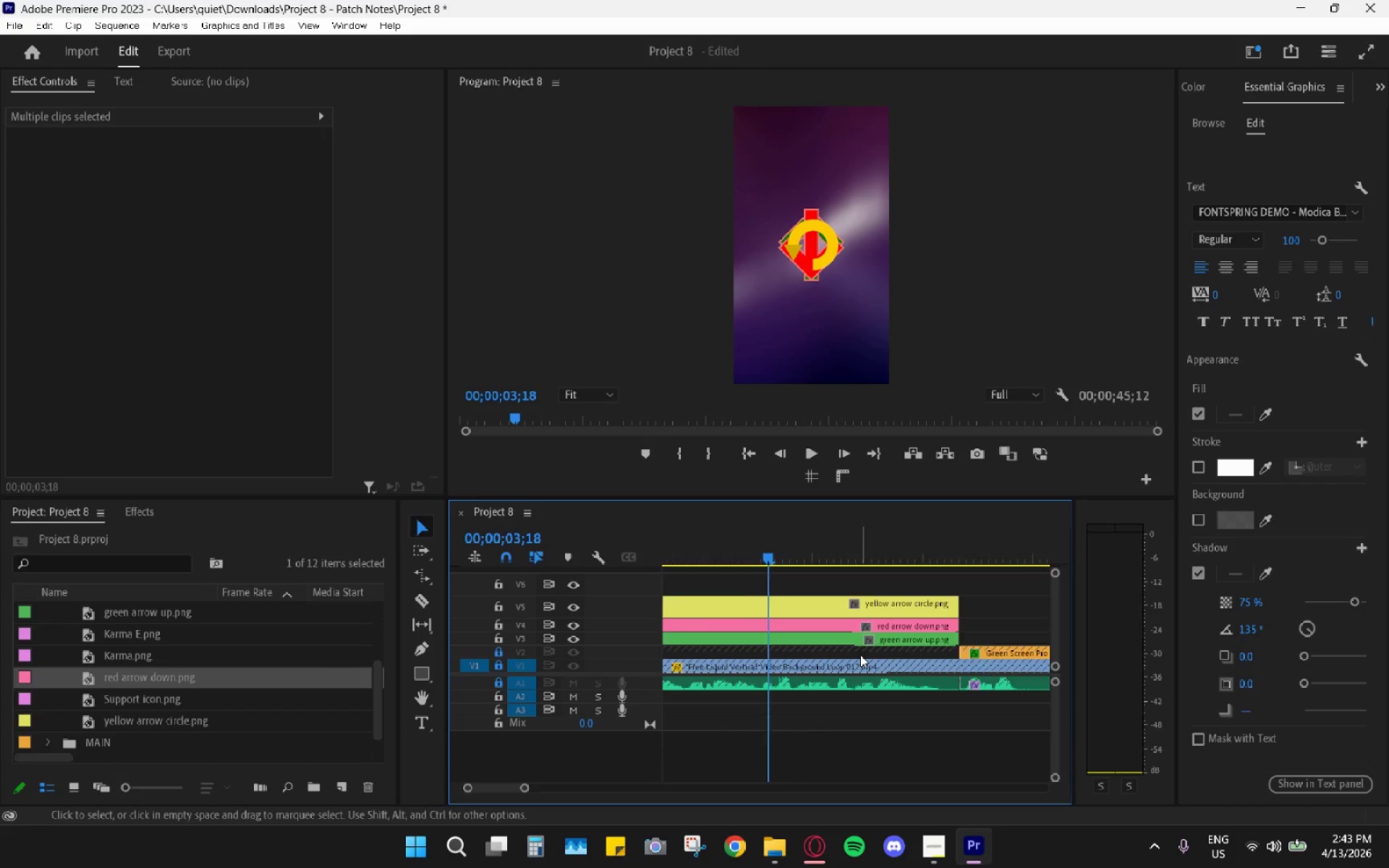 
key(Space)
 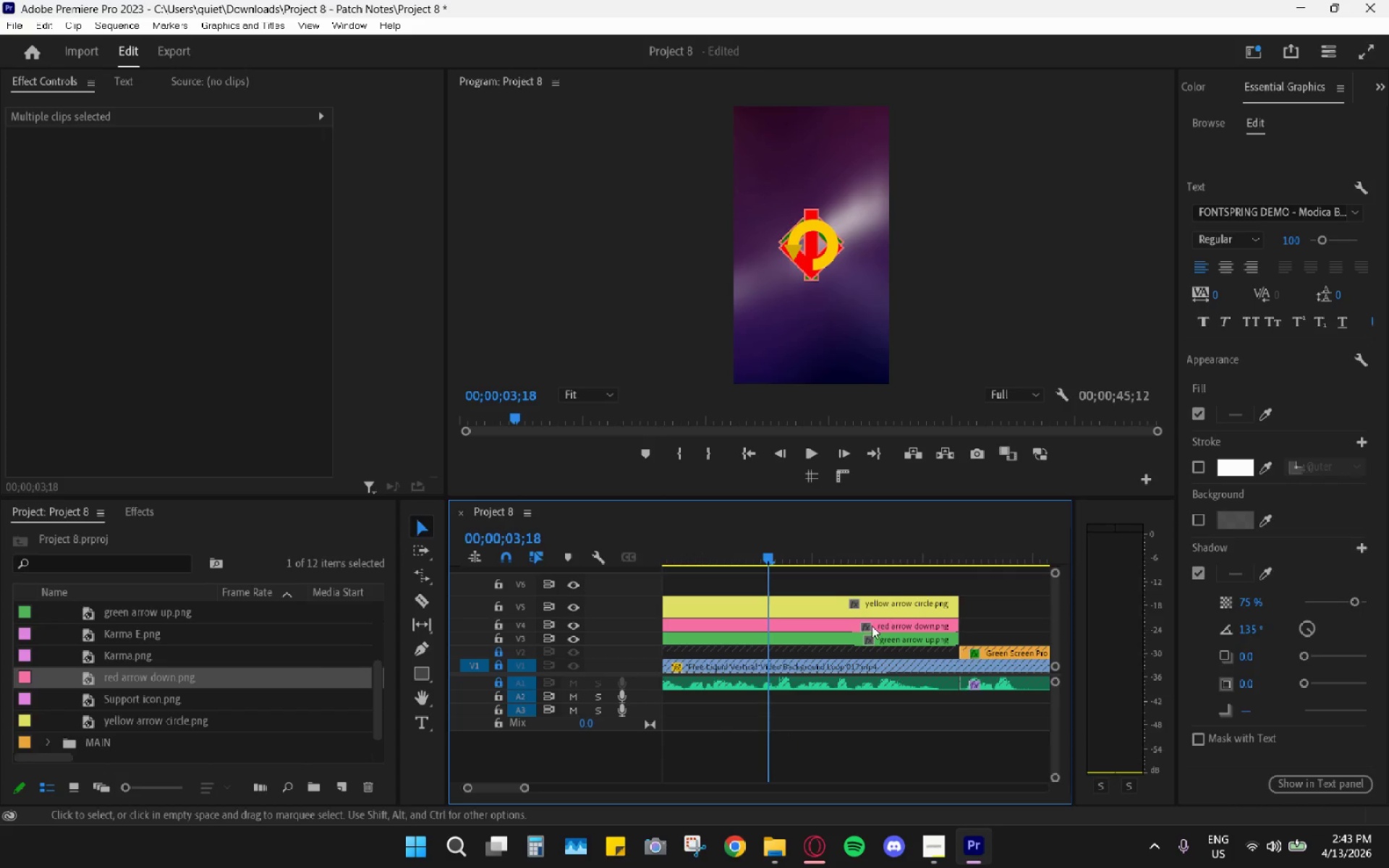 
scroll: coordinate [860, 655], scroll_direction: up, amount: 13.0
 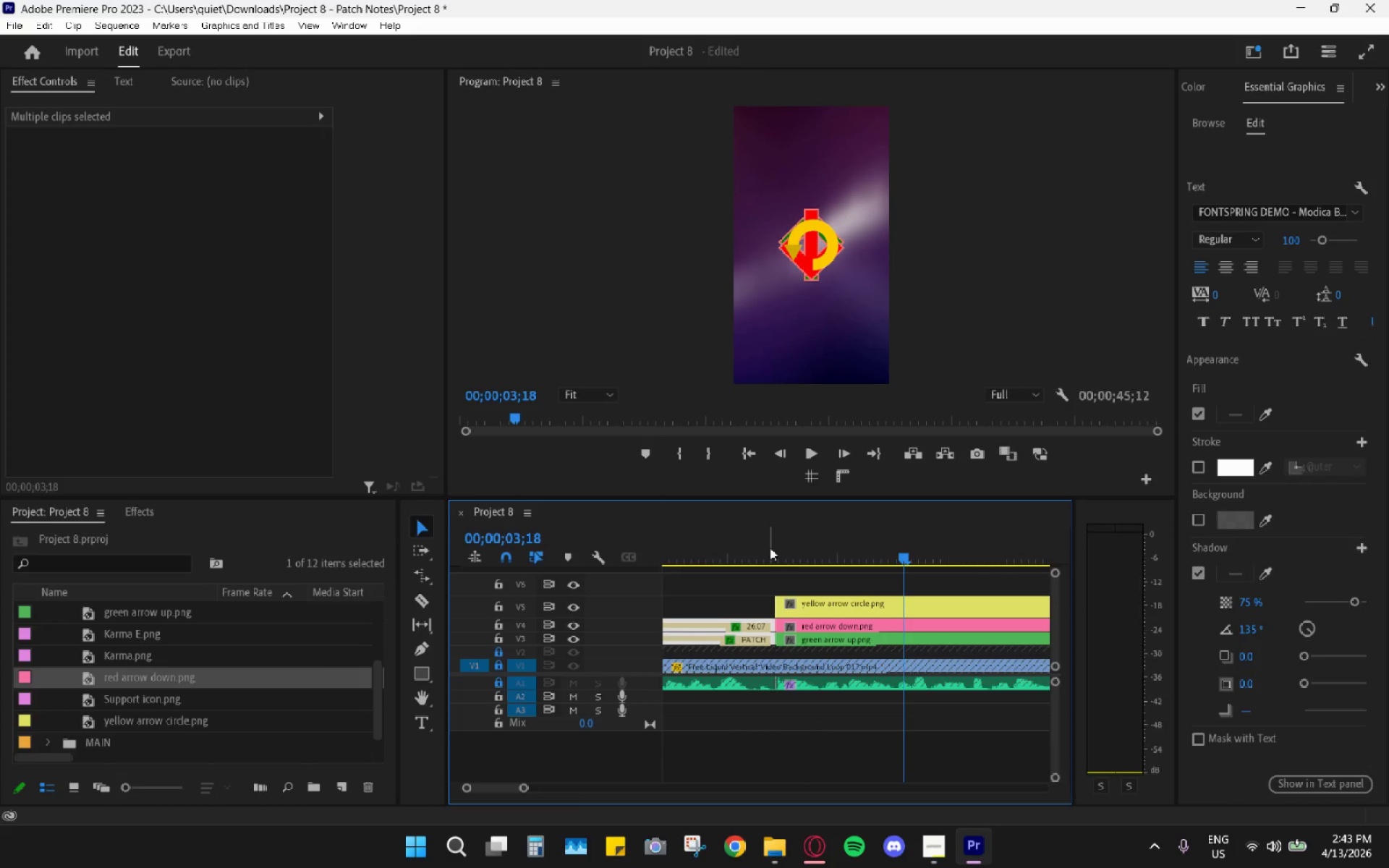 
left_click_drag(start_coordinate=[770, 548], to_coordinate=[778, 555])
 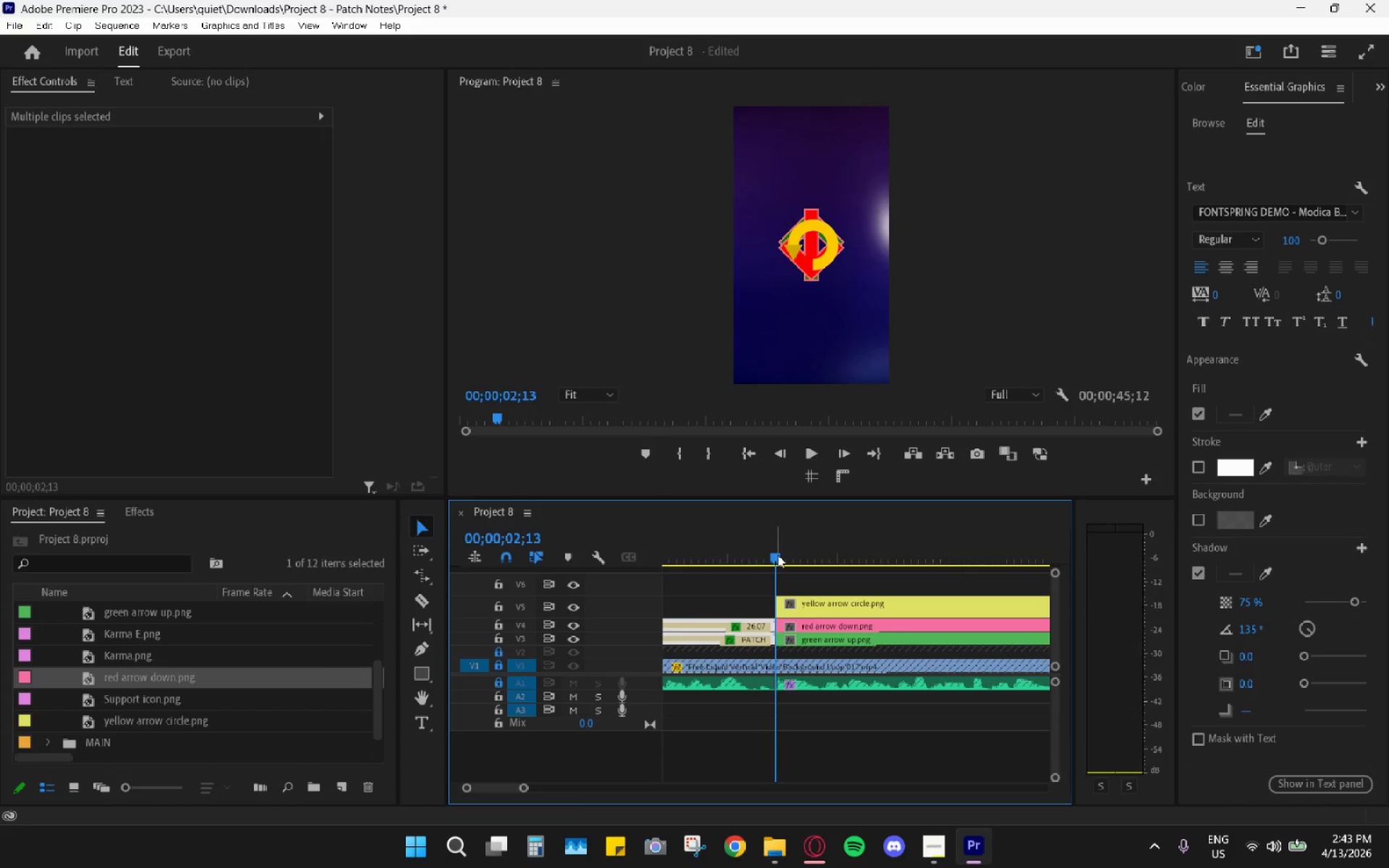 
key(Space)
 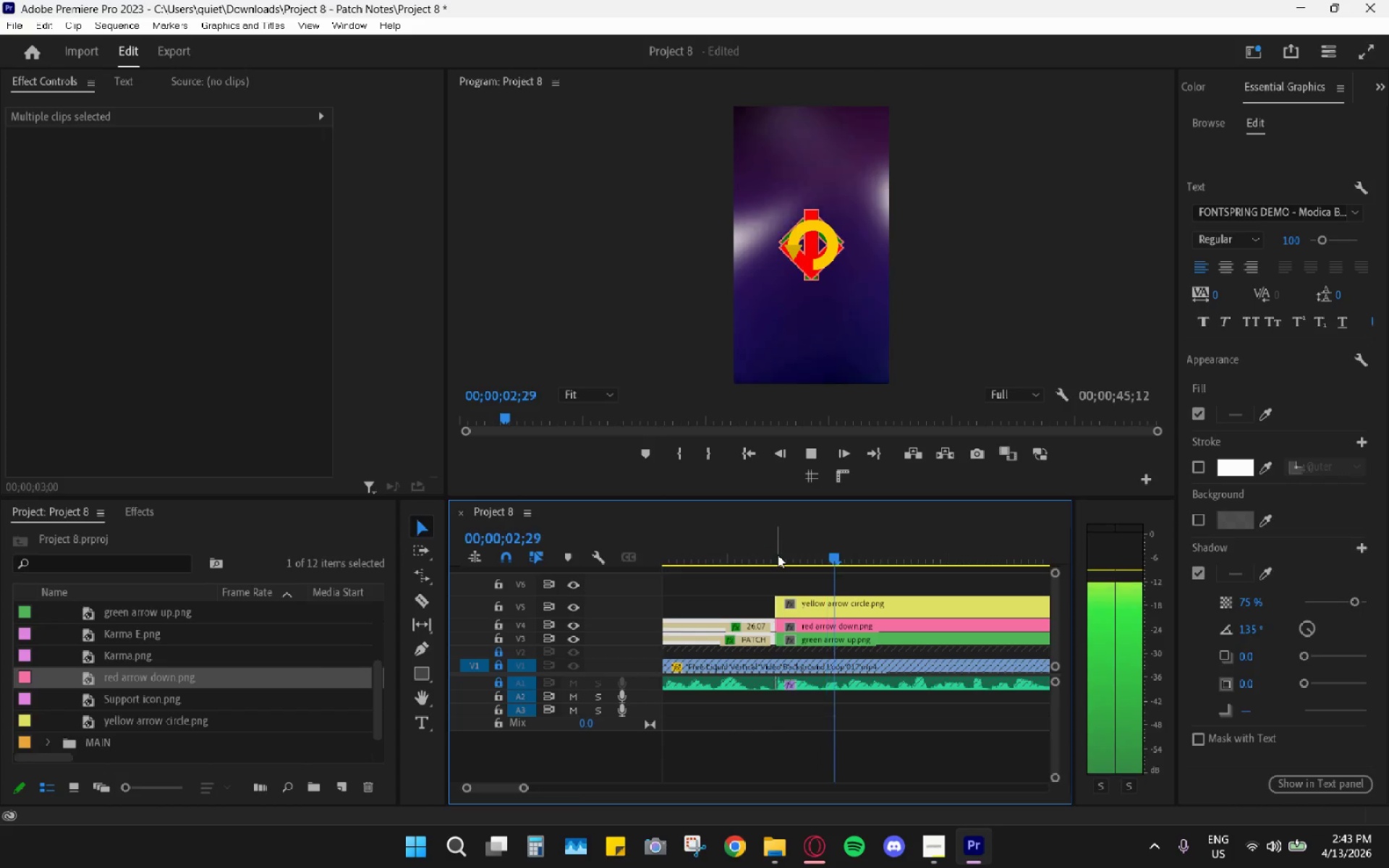 
key(Space)
 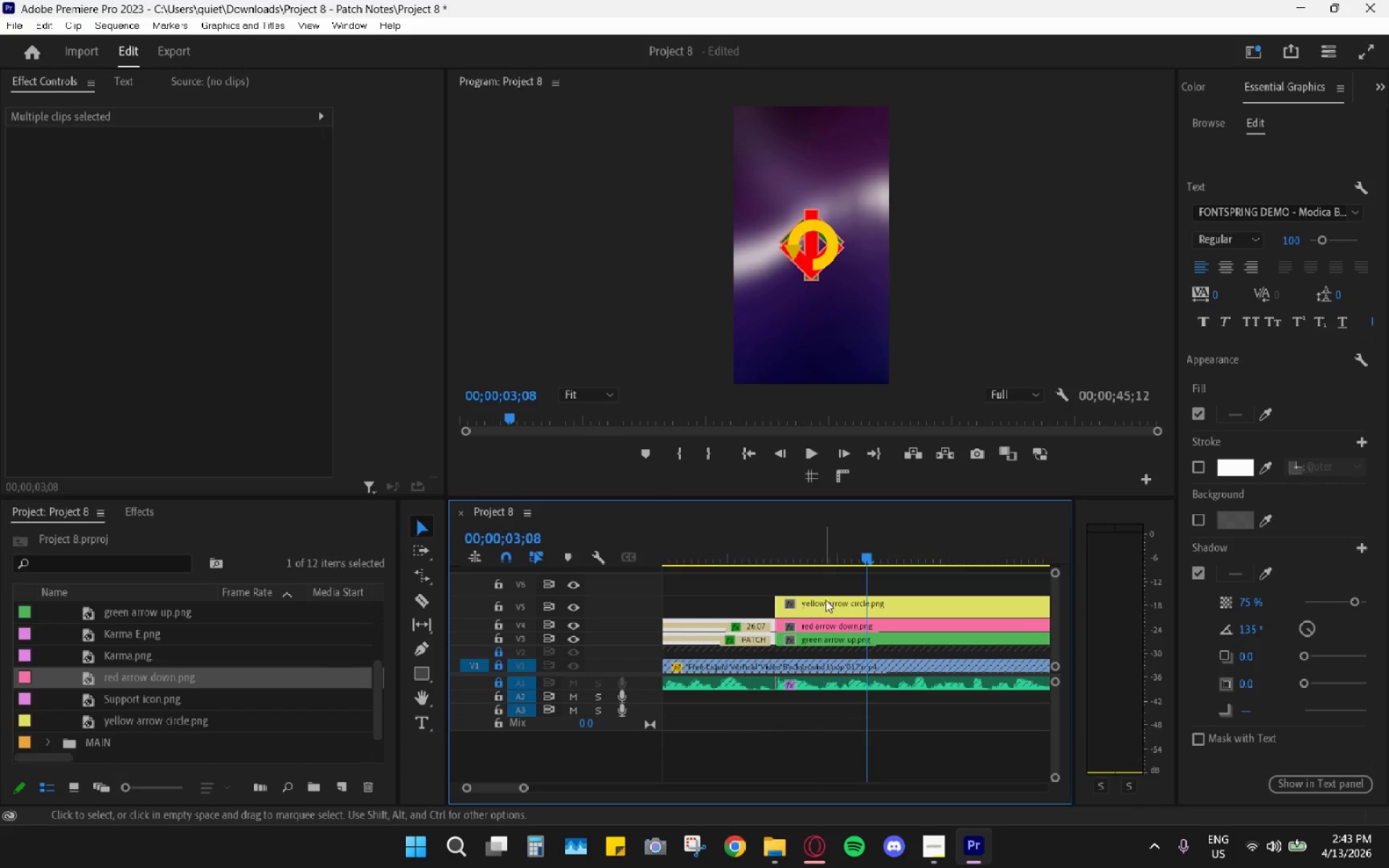 
left_click_drag(start_coordinate=[748, 538], to_coordinate=[514, 561])
 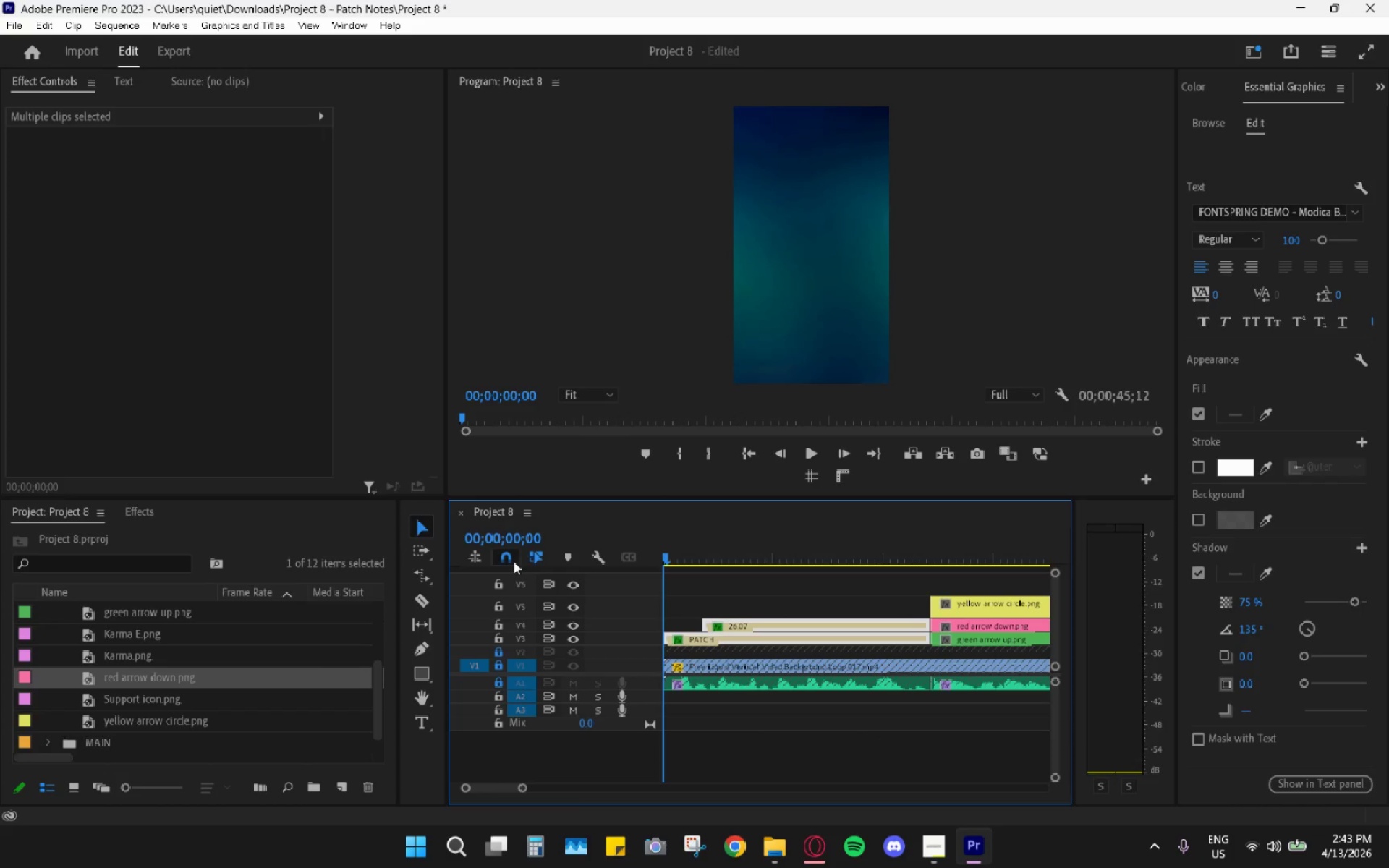 
key(Space)
 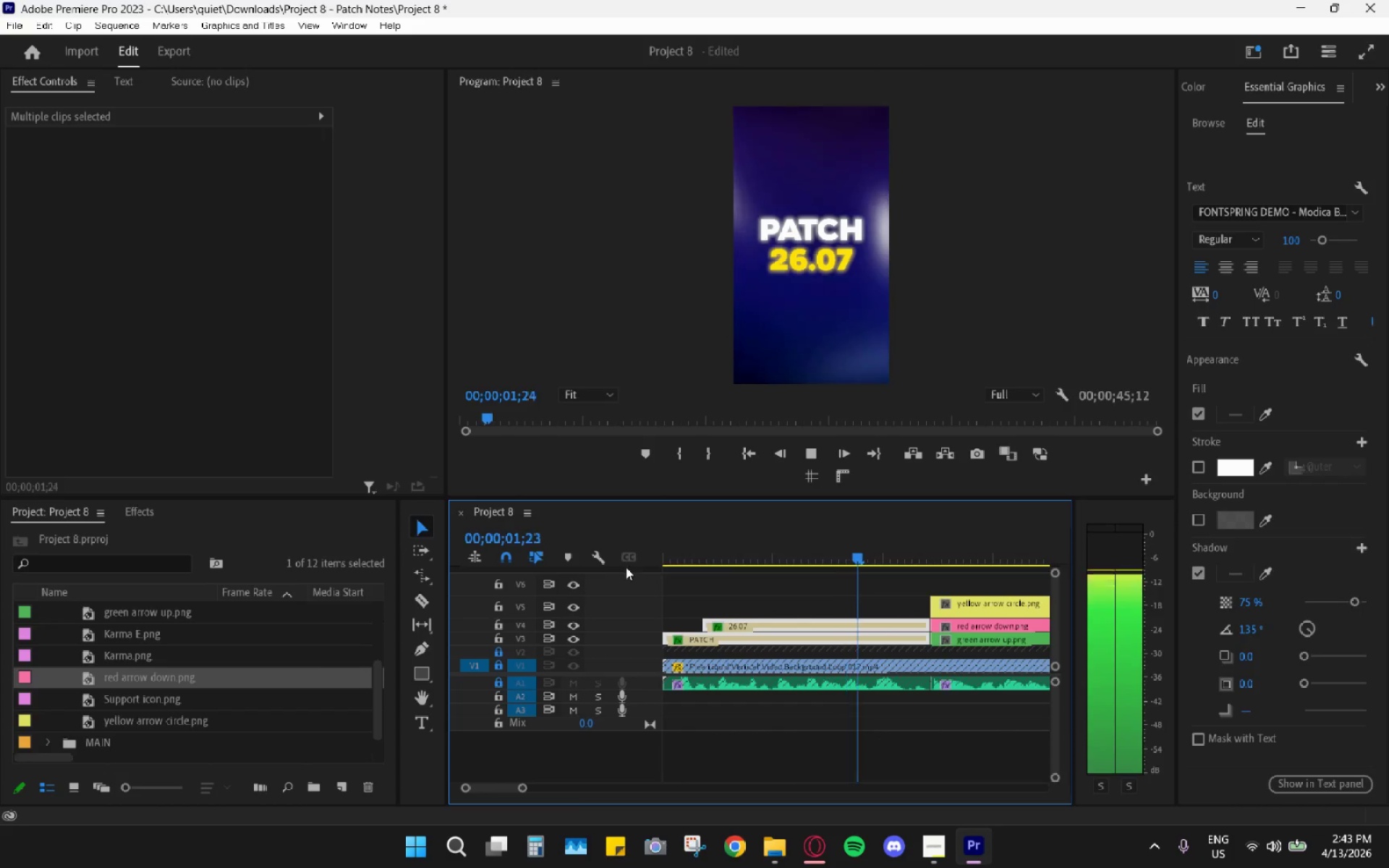 
key(Space)
 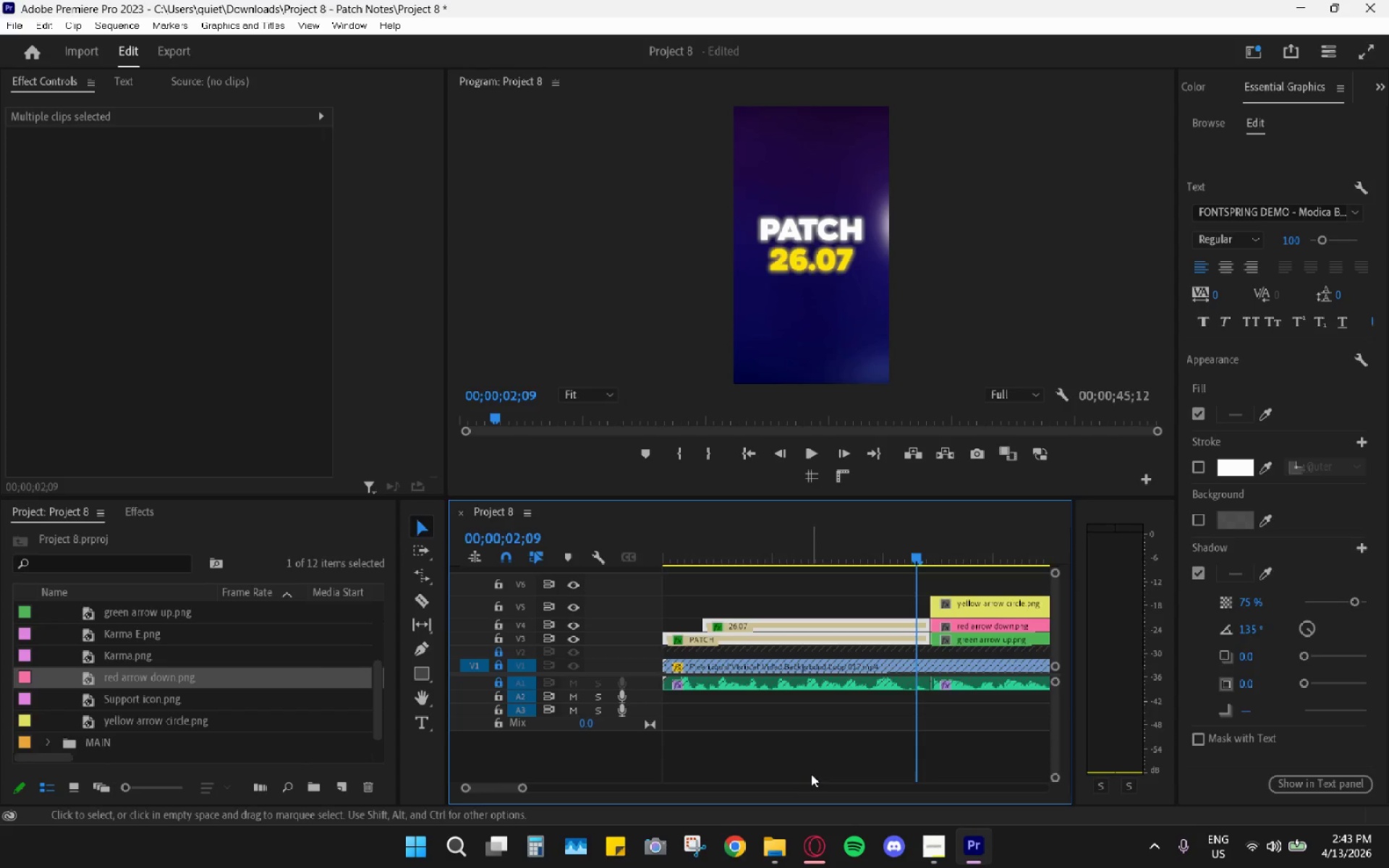 
key(Alt+AltLeft)
 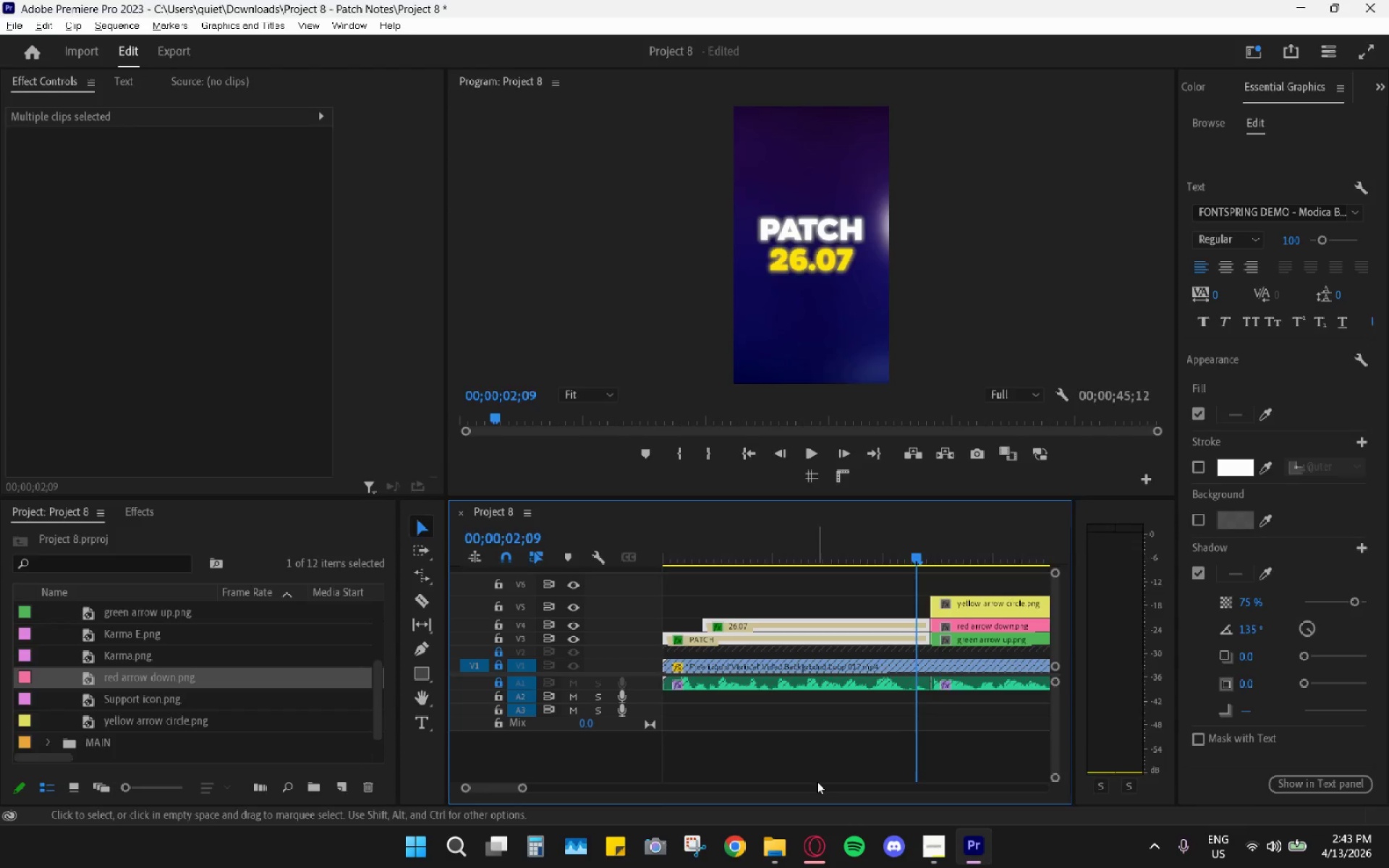 
key(Alt+Tab)
 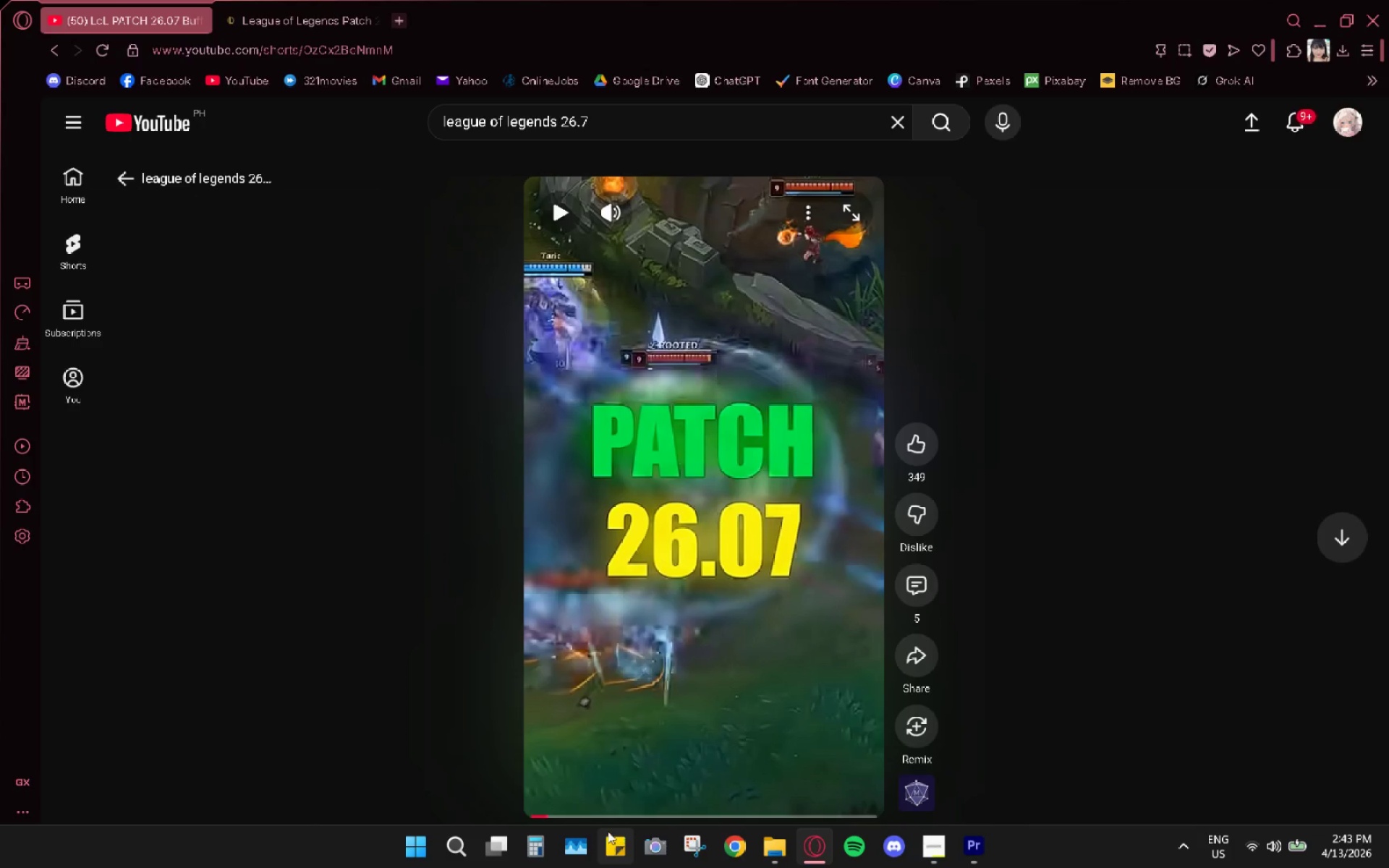 
left_click_drag(start_coordinate=[578, 816], to_coordinate=[448, 814])
 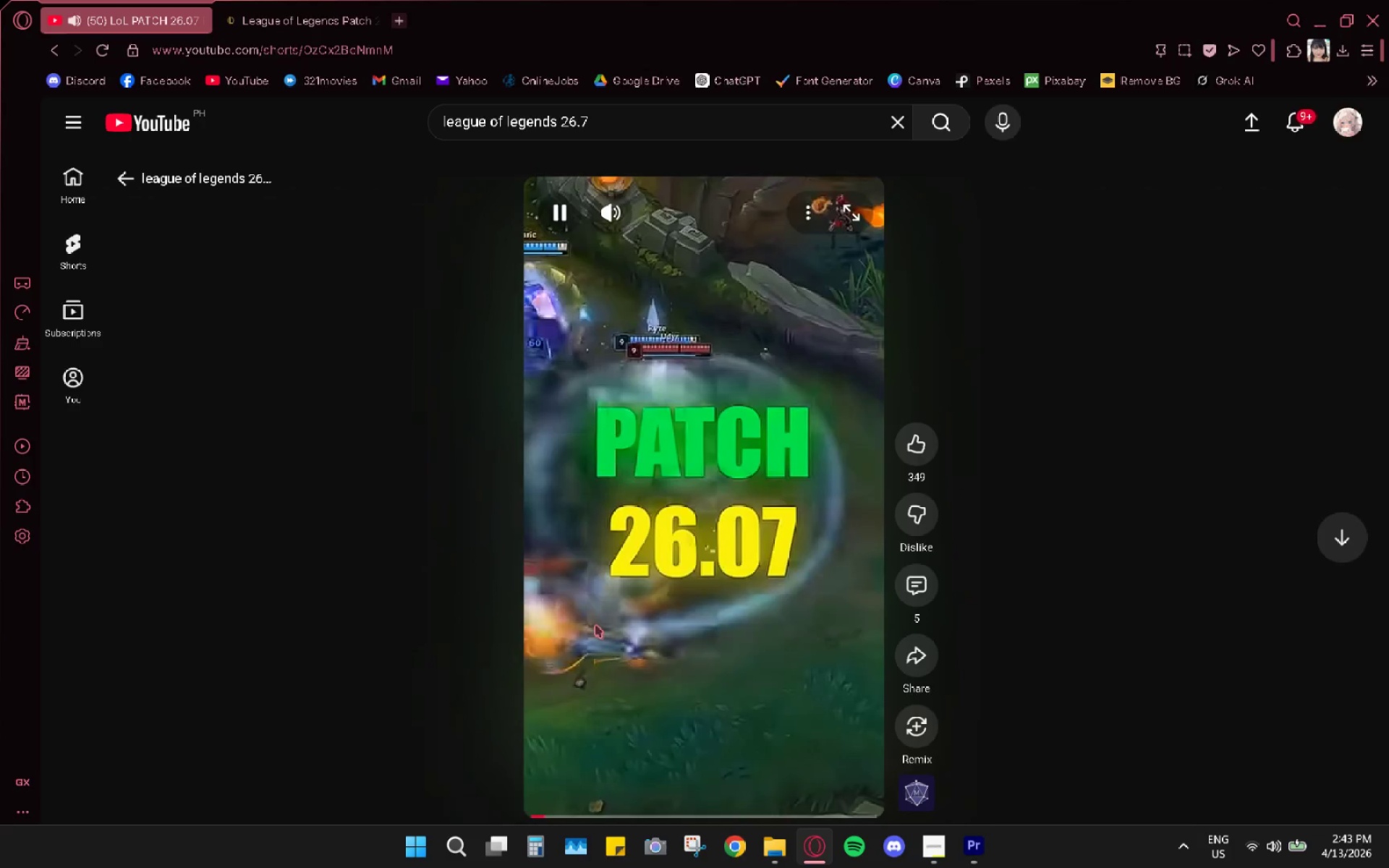 
left_click([595, 625])
 